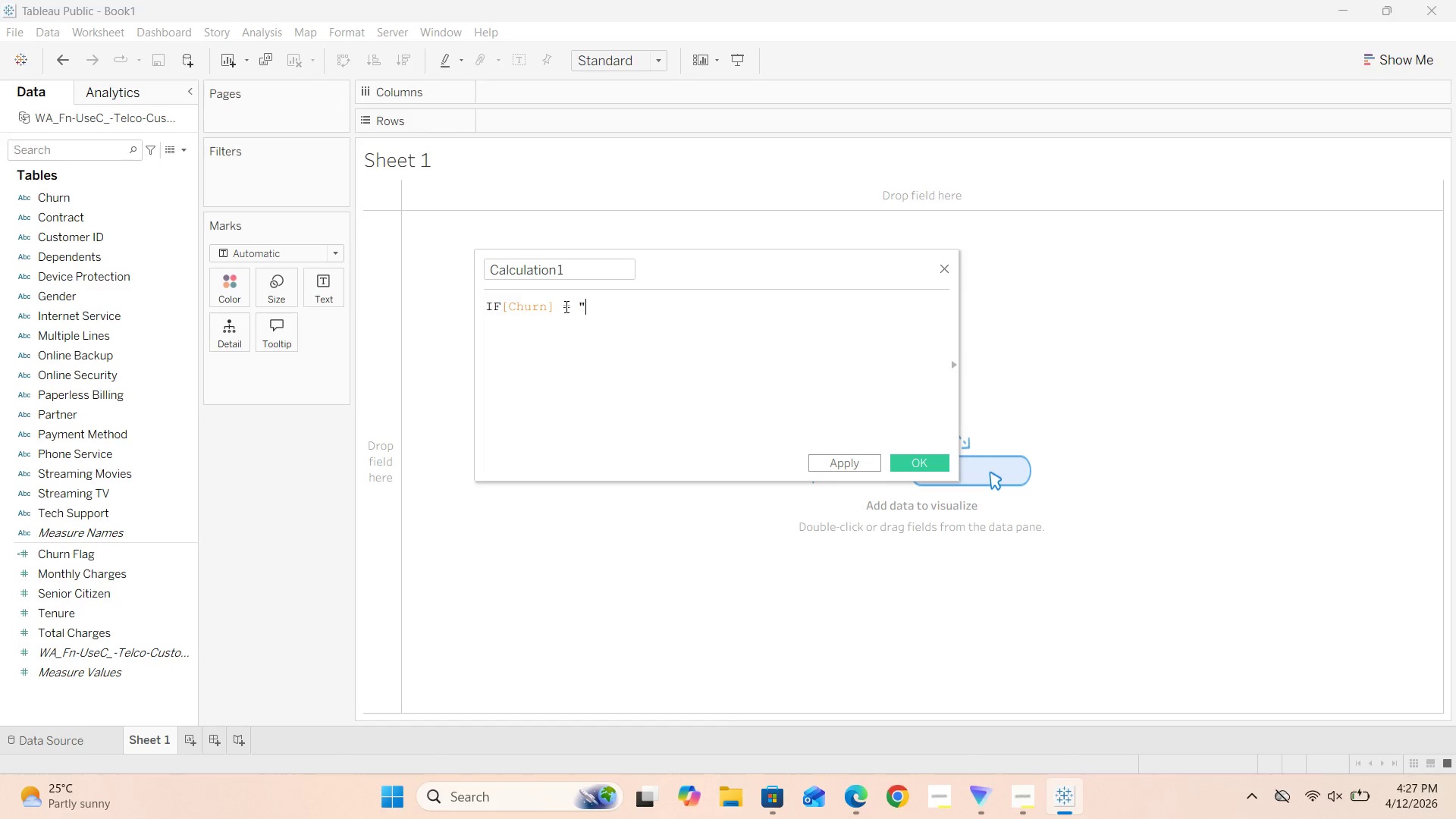 
key(Shift+Quote)
 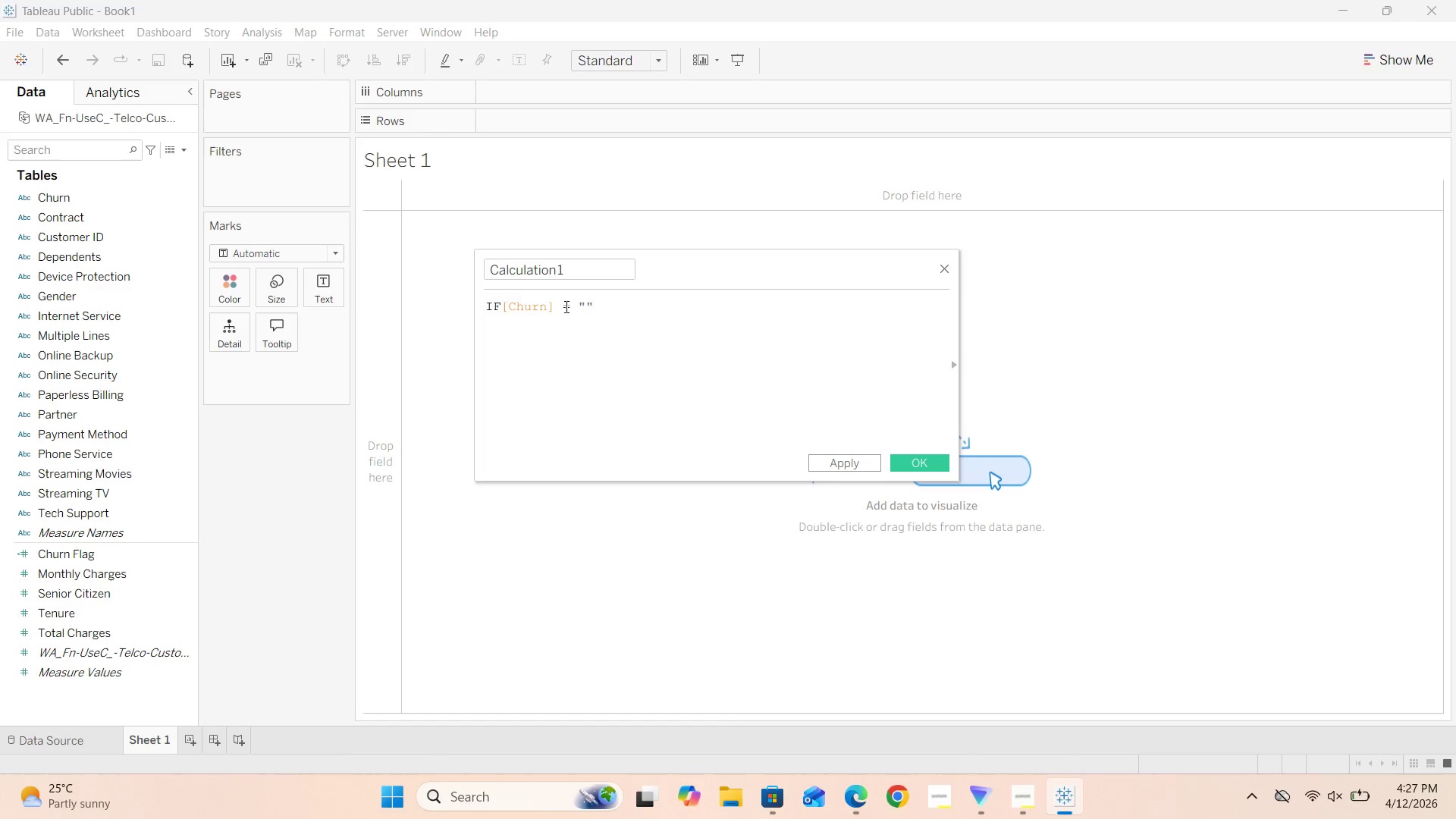 
key(ArrowLeft)
 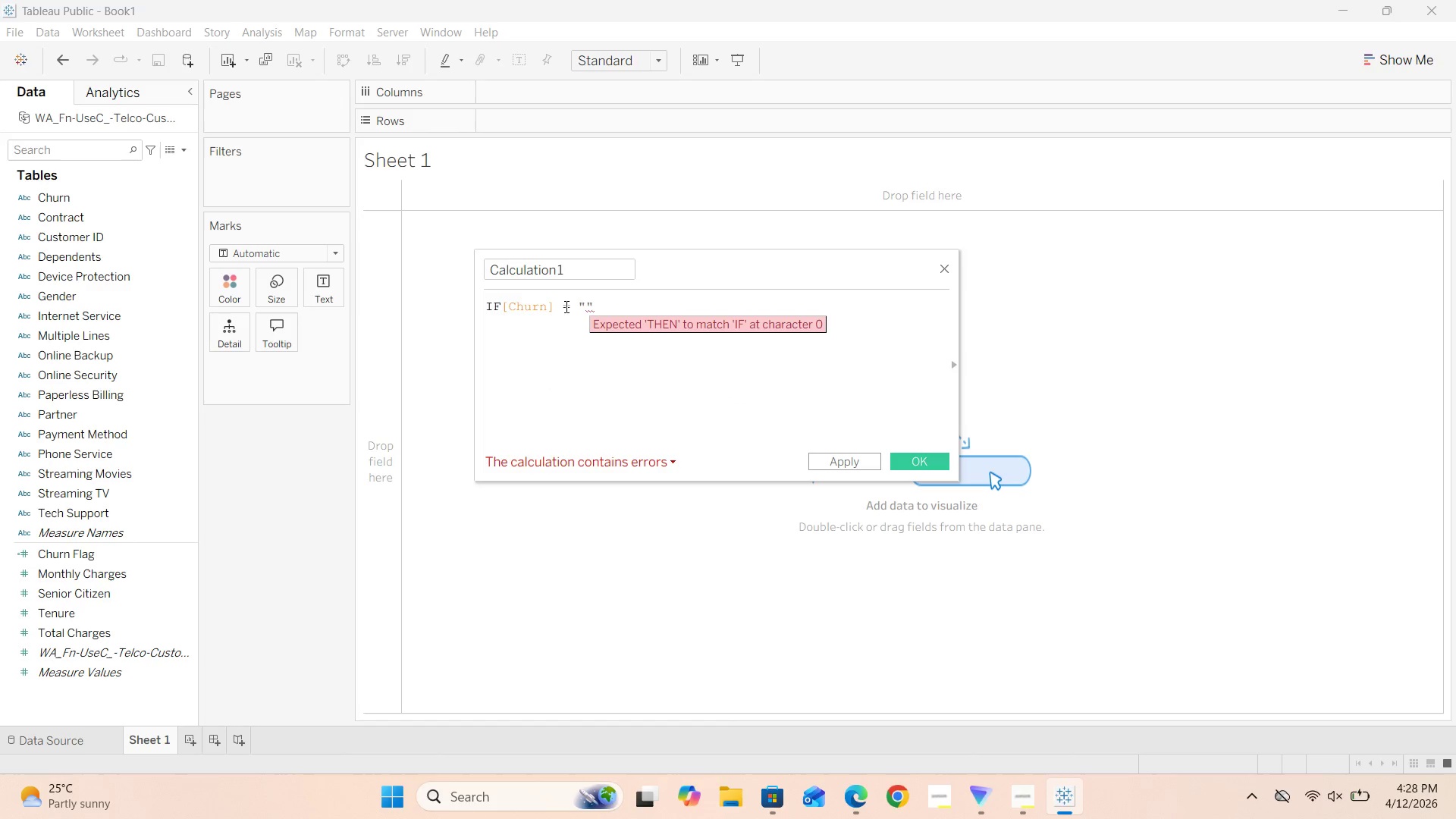 
key(CapsLock)
 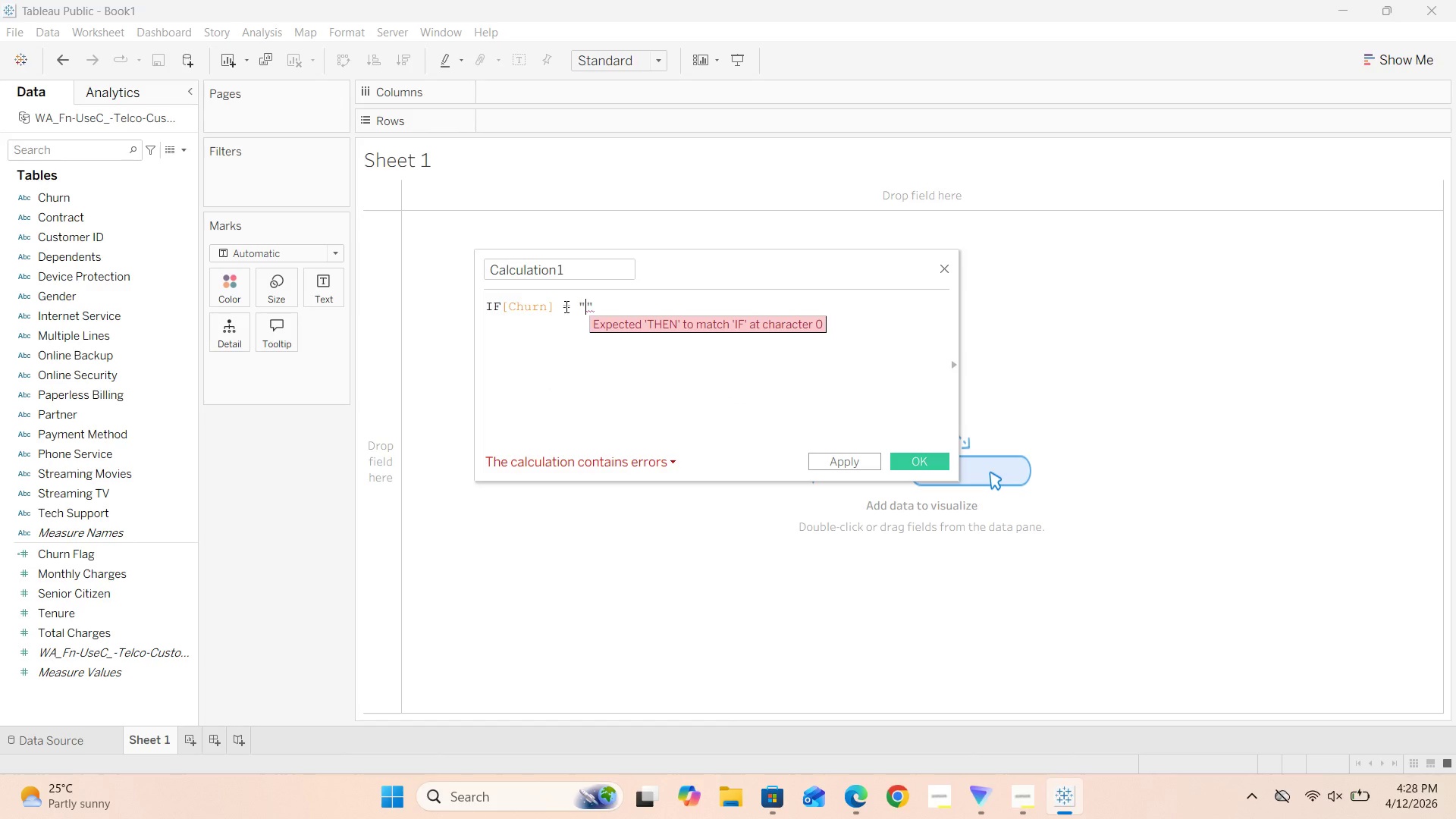 
key(N)
 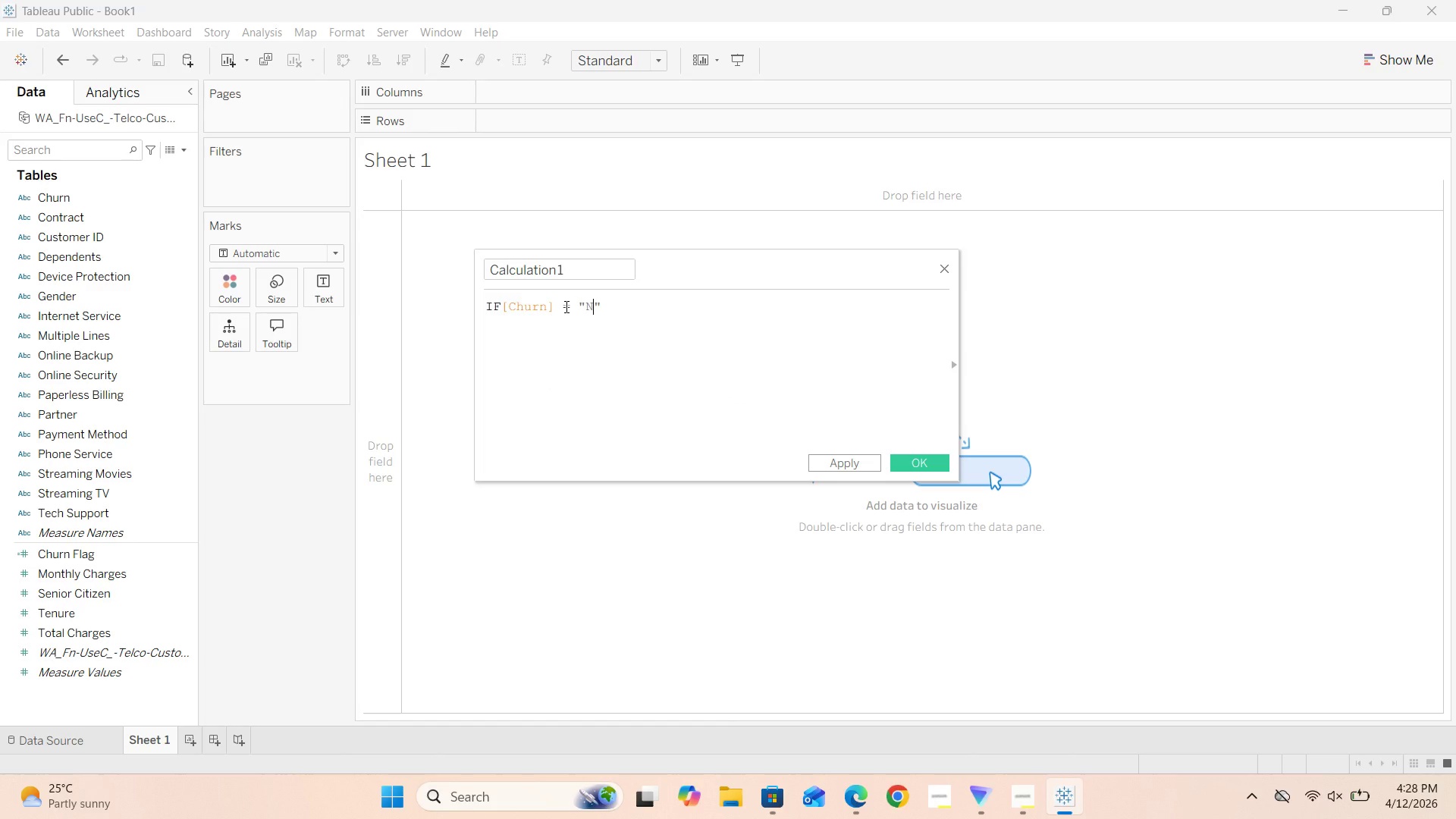 
key(CapsLock)
 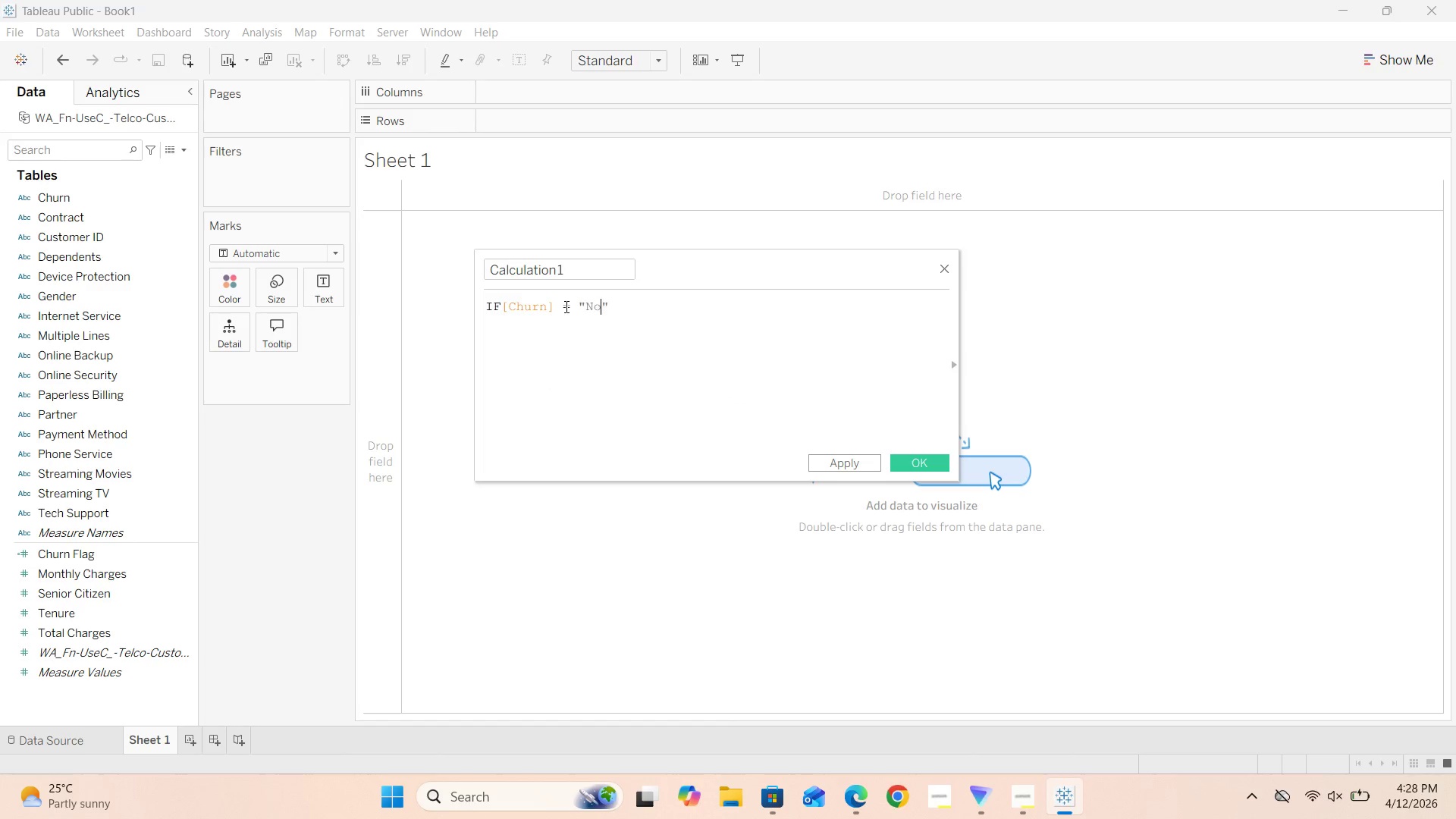 
key(O)
 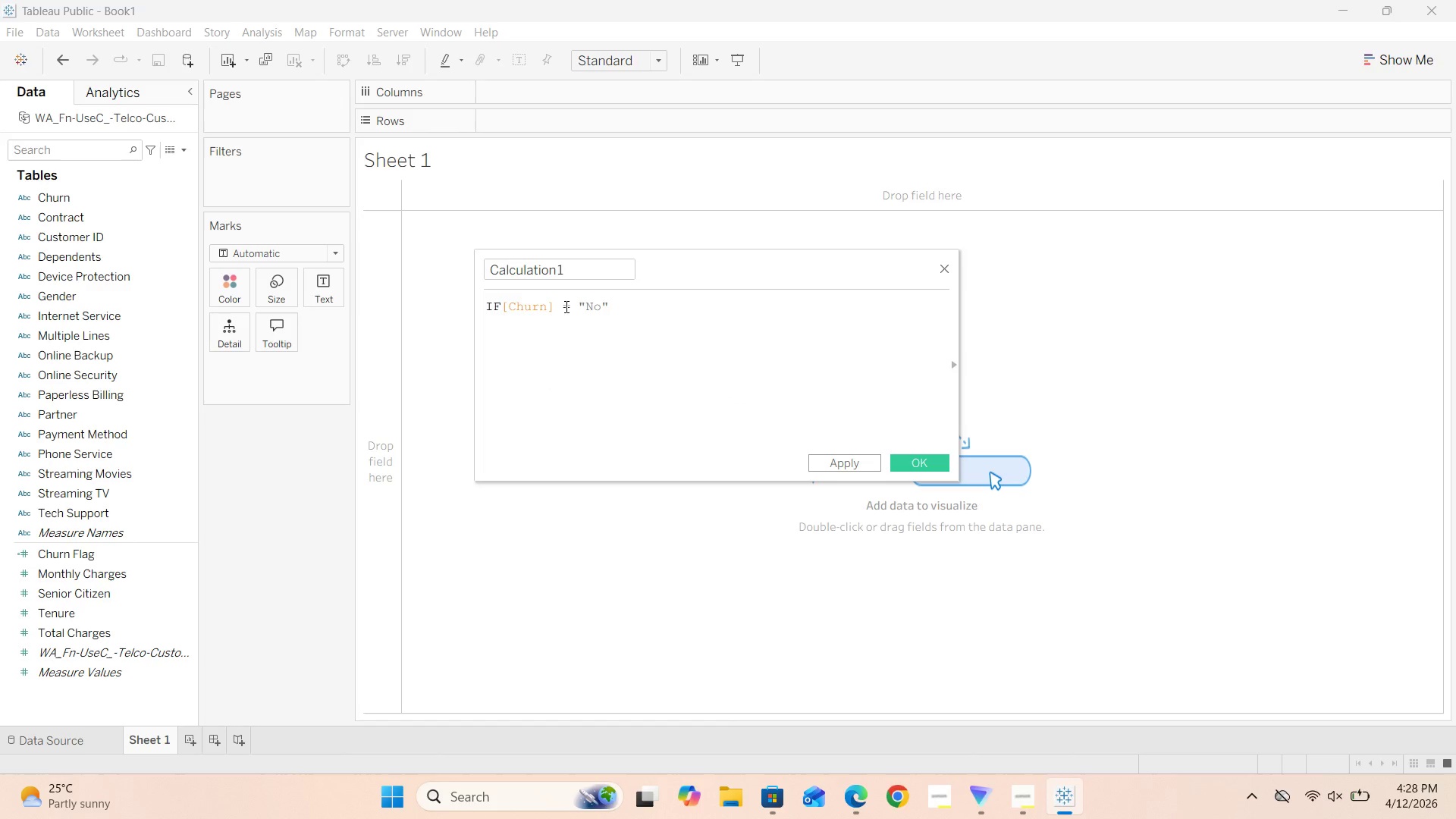 
key(ArrowRight)
 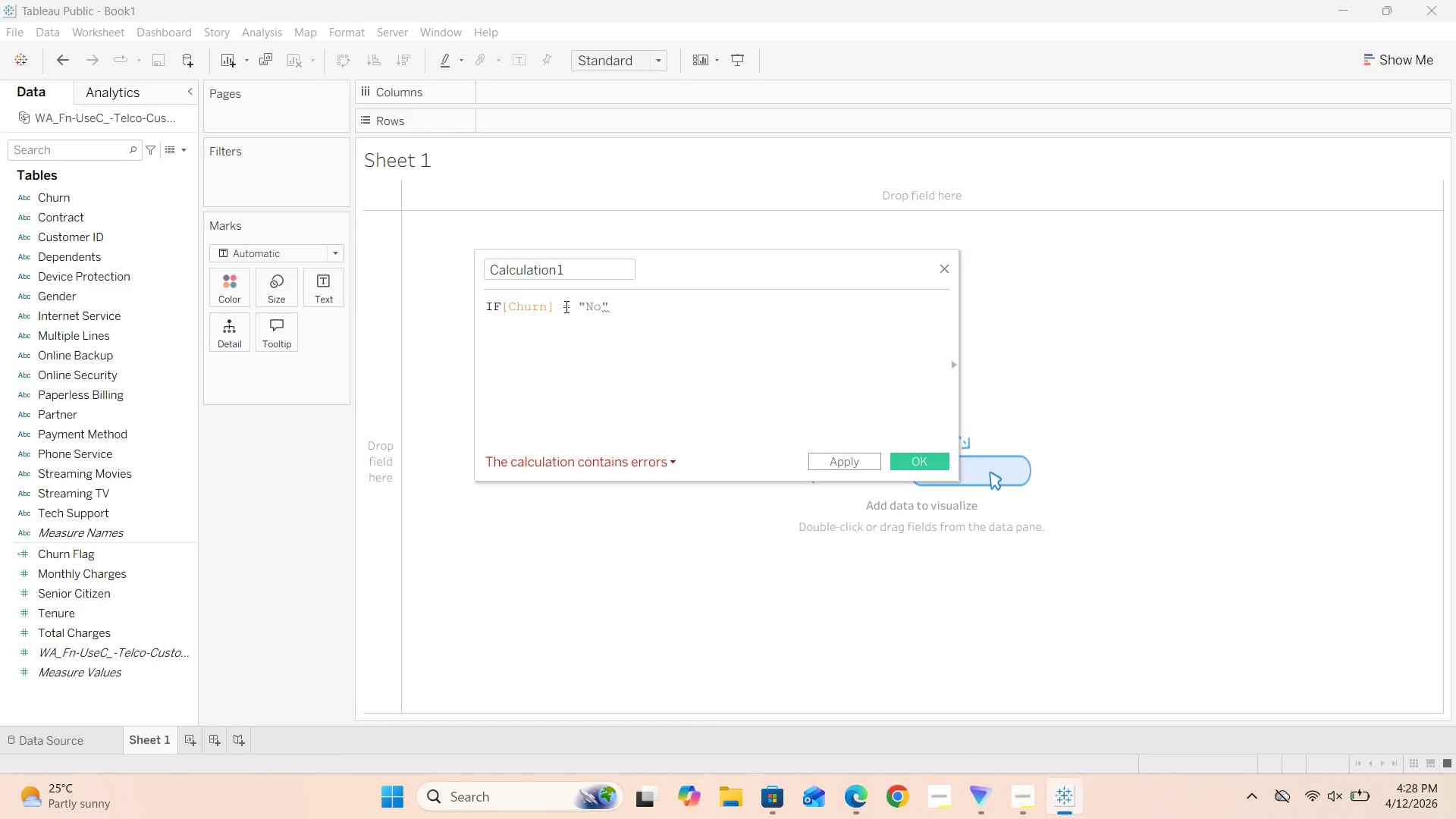 
type( THEN 1 ELSE 0 END)
 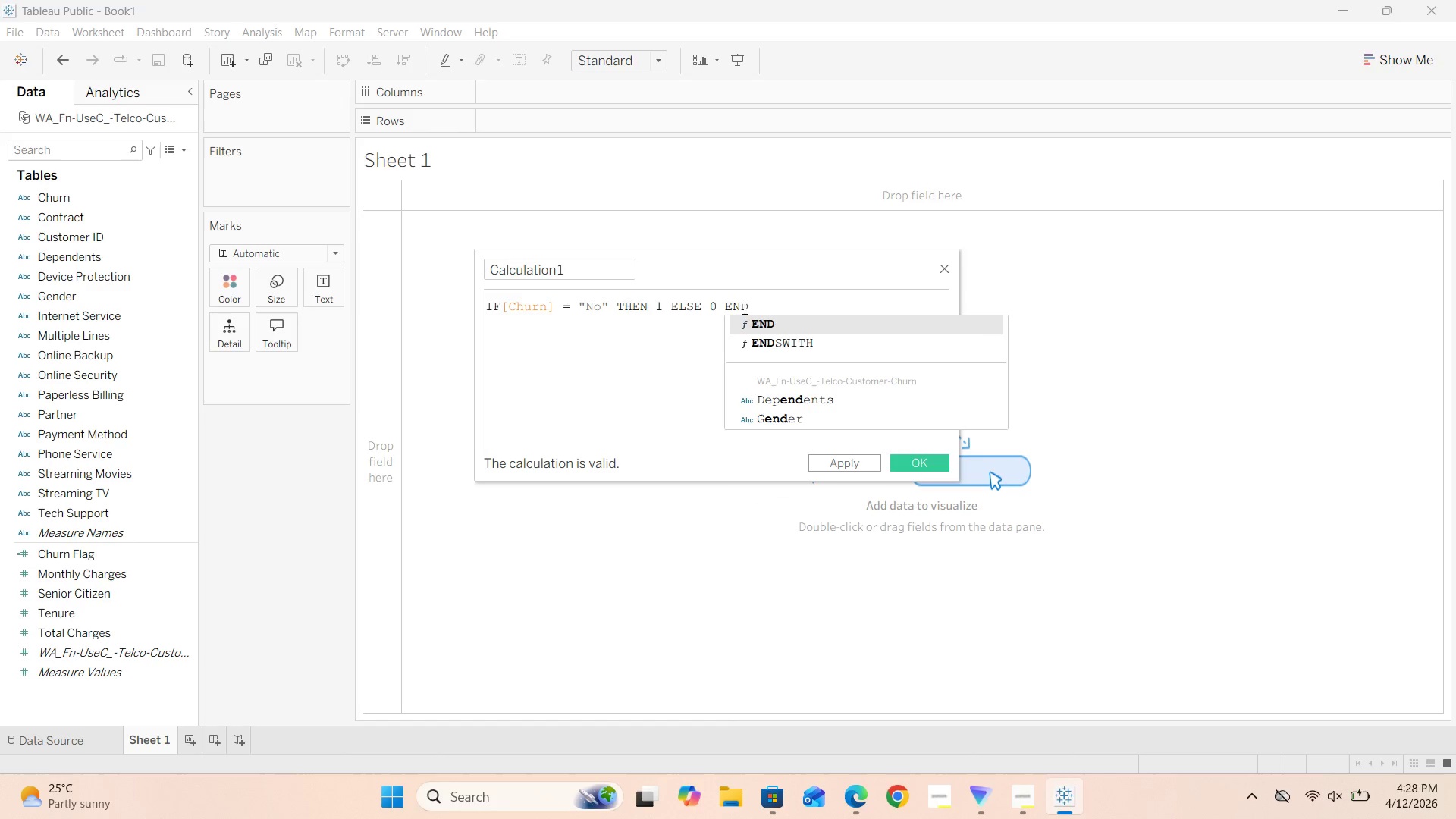 
left_click([761, 325])
 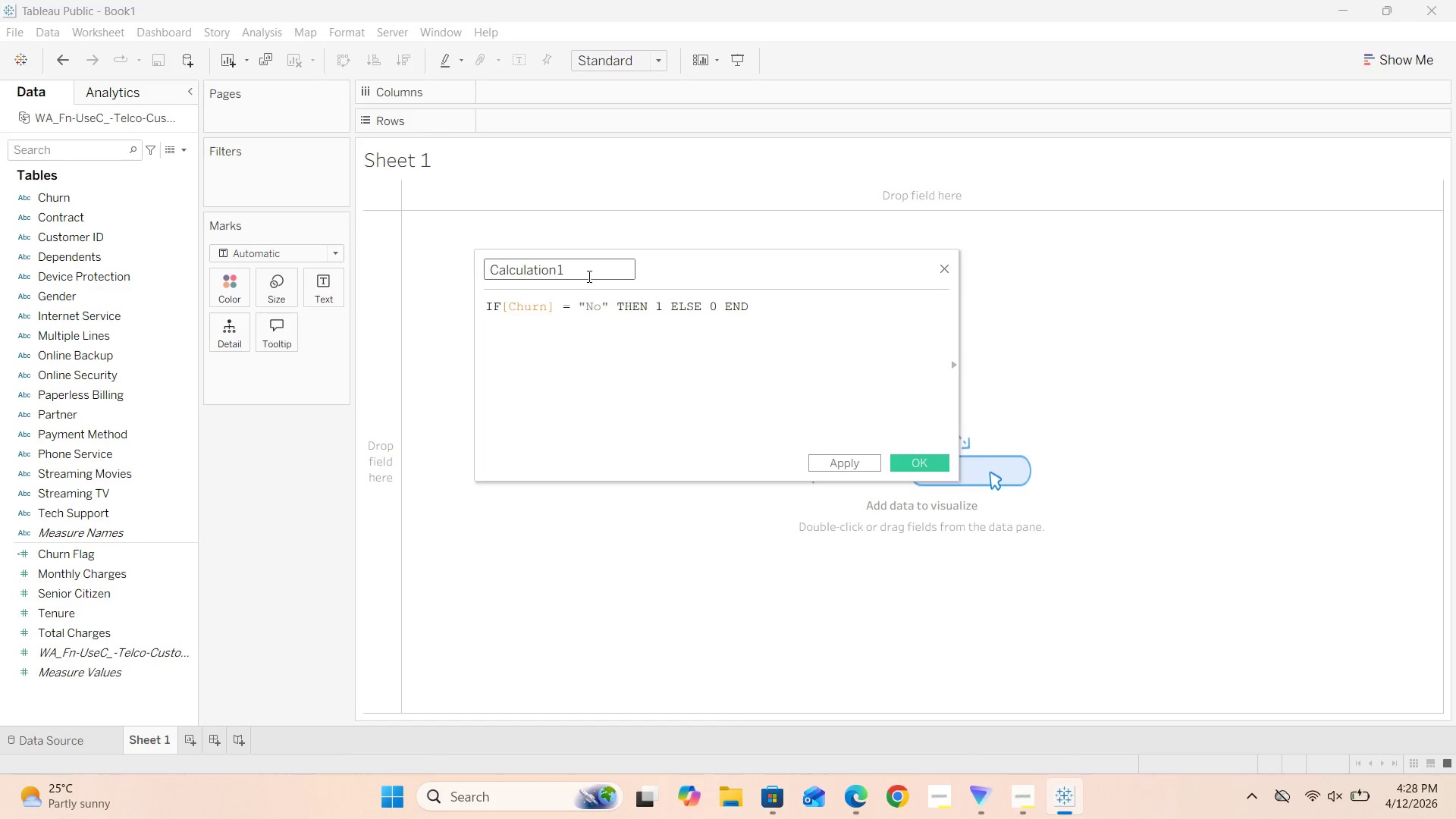 
left_click_drag(start_coordinate=[582, 274], to_coordinate=[477, 281])
 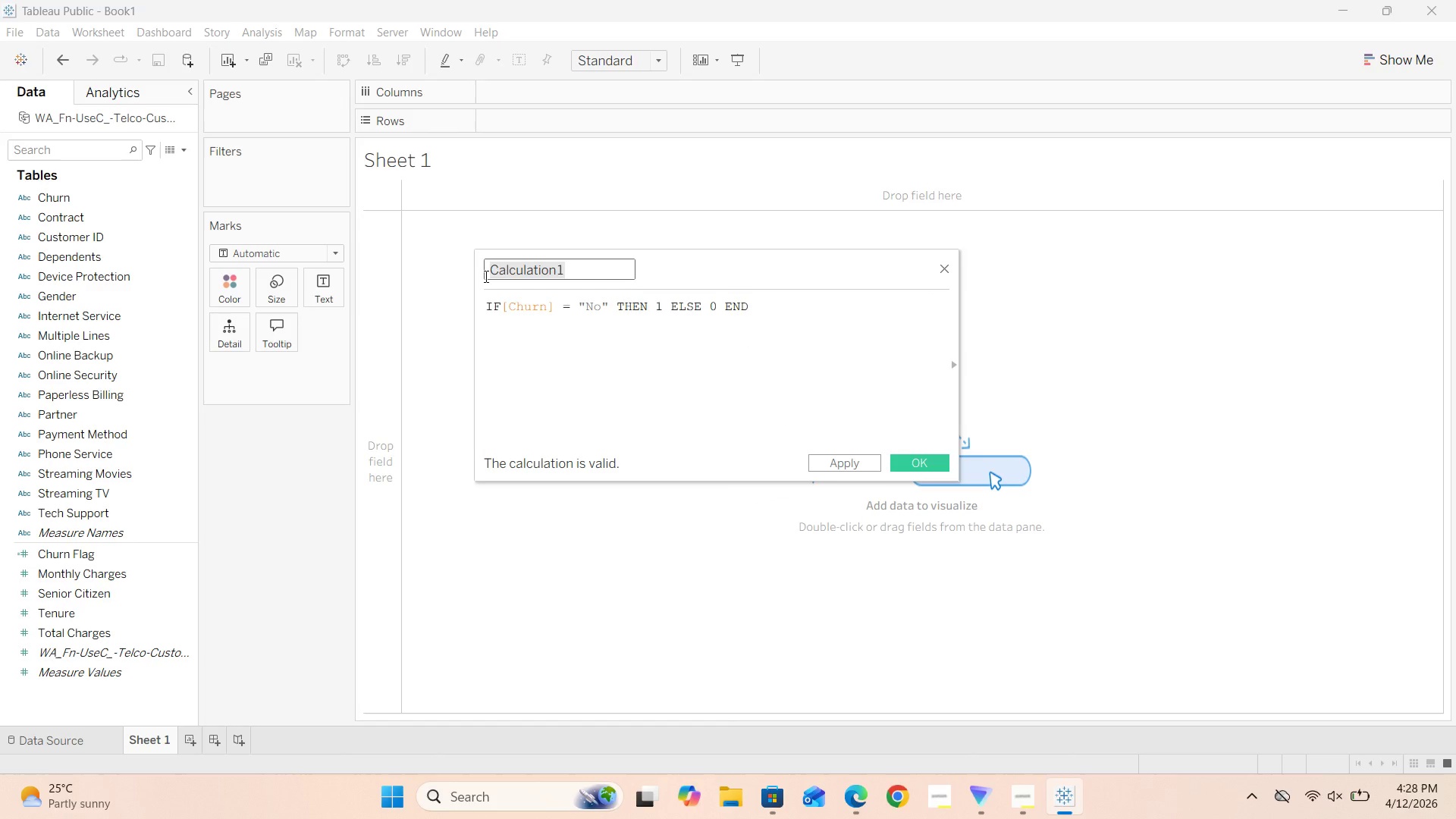 
type(Active Flag)
 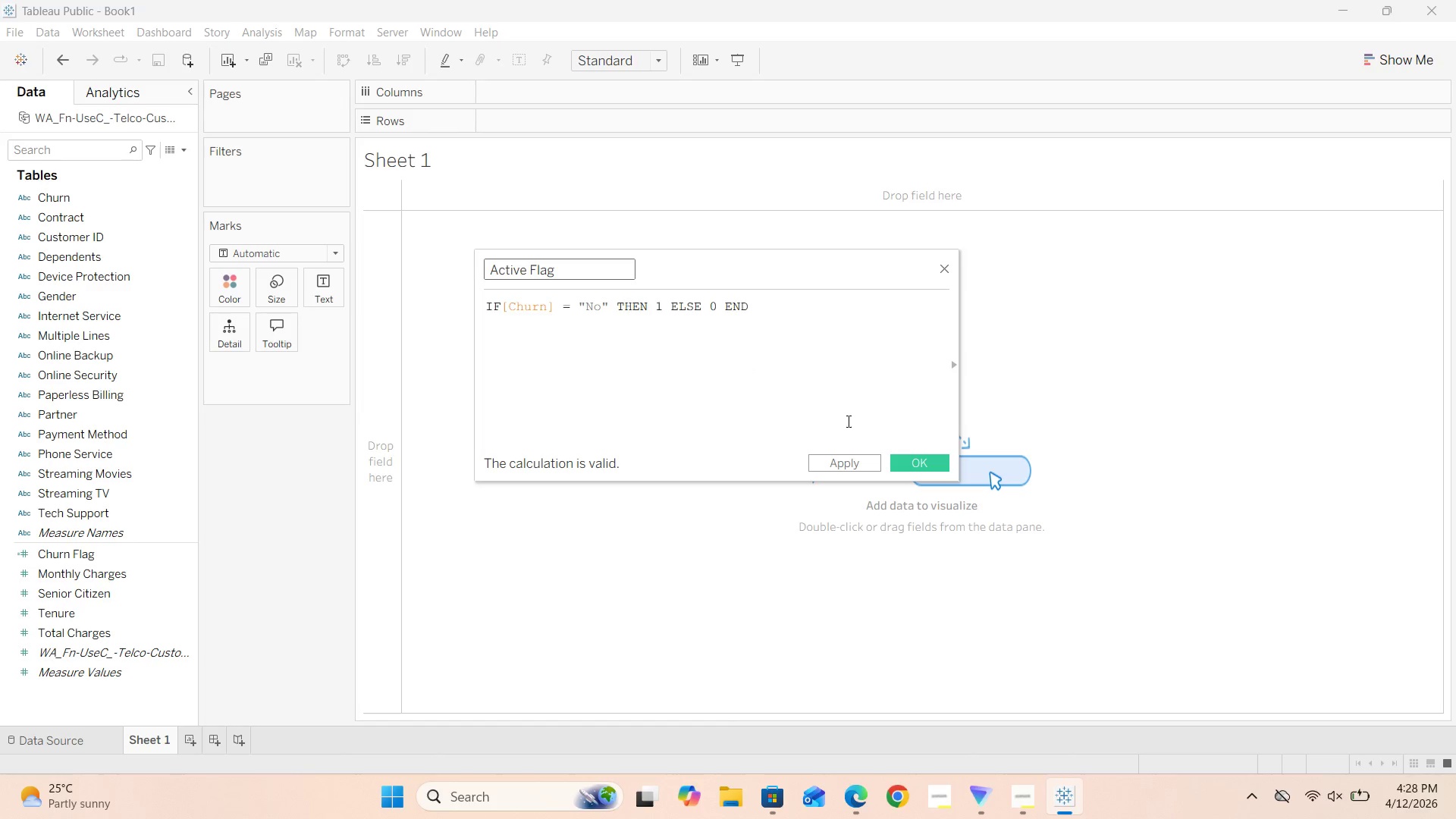 
left_click([910, 464])
 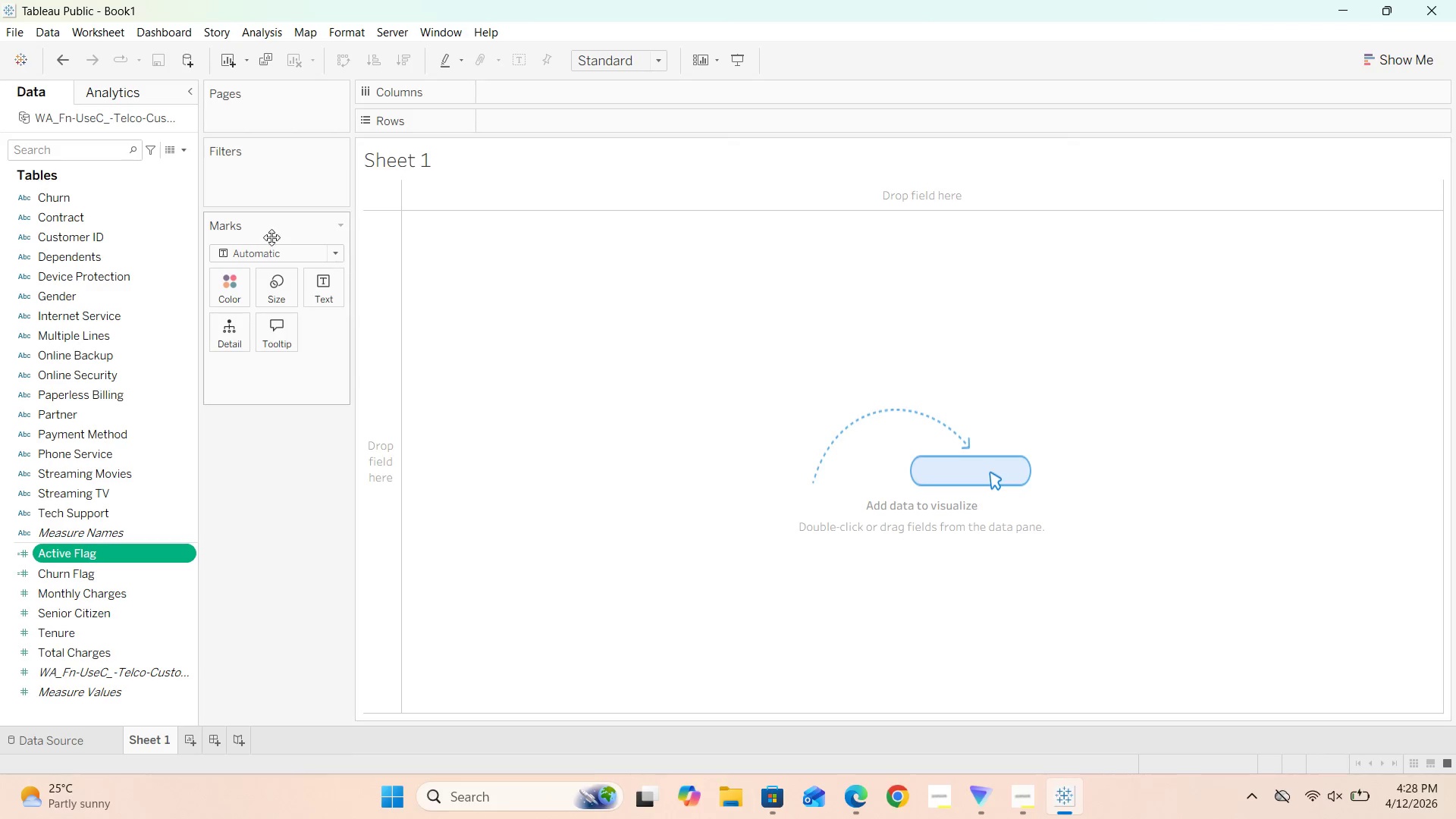 
wait(5.47)
 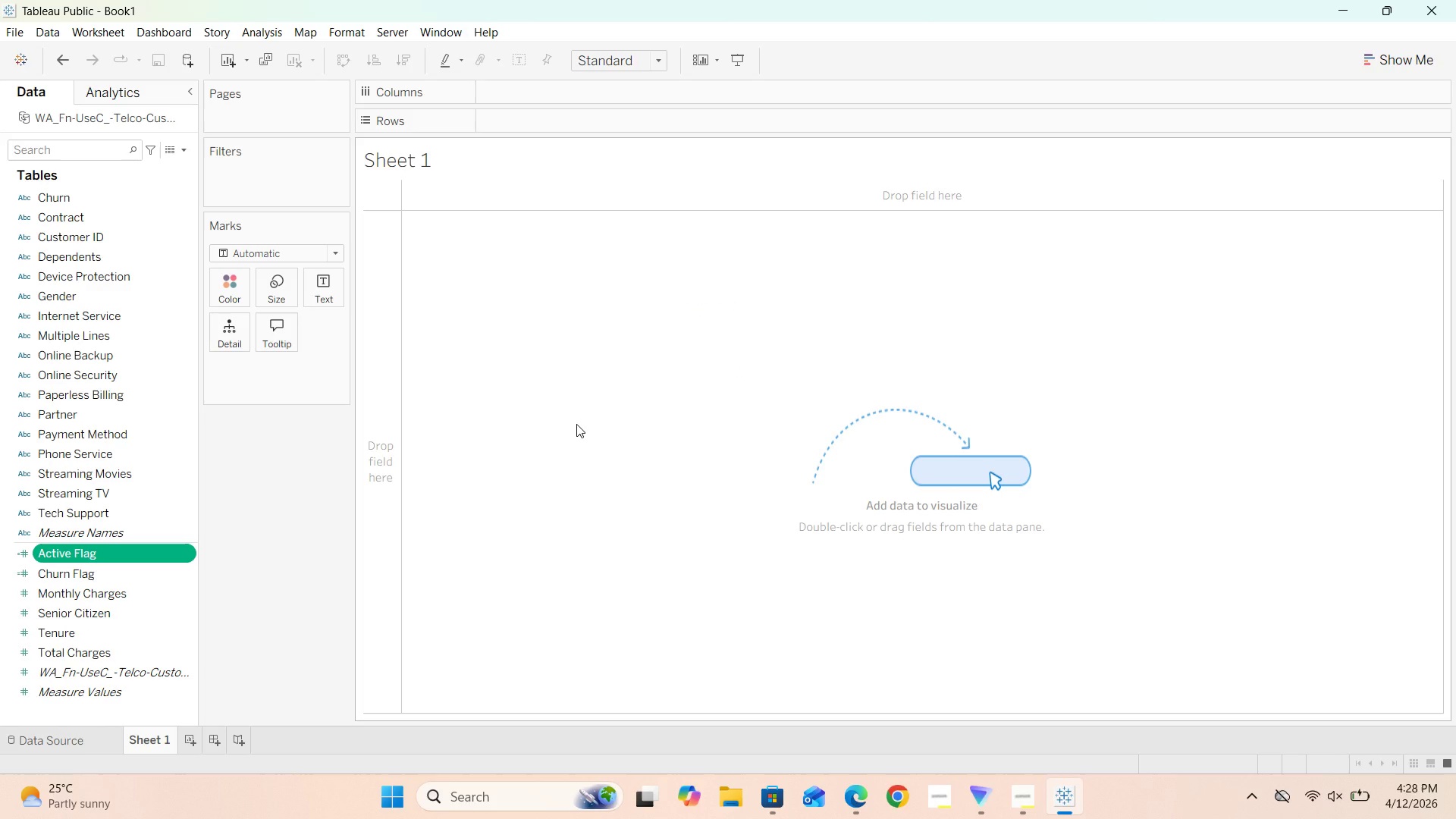 
left_click([184, 149])
 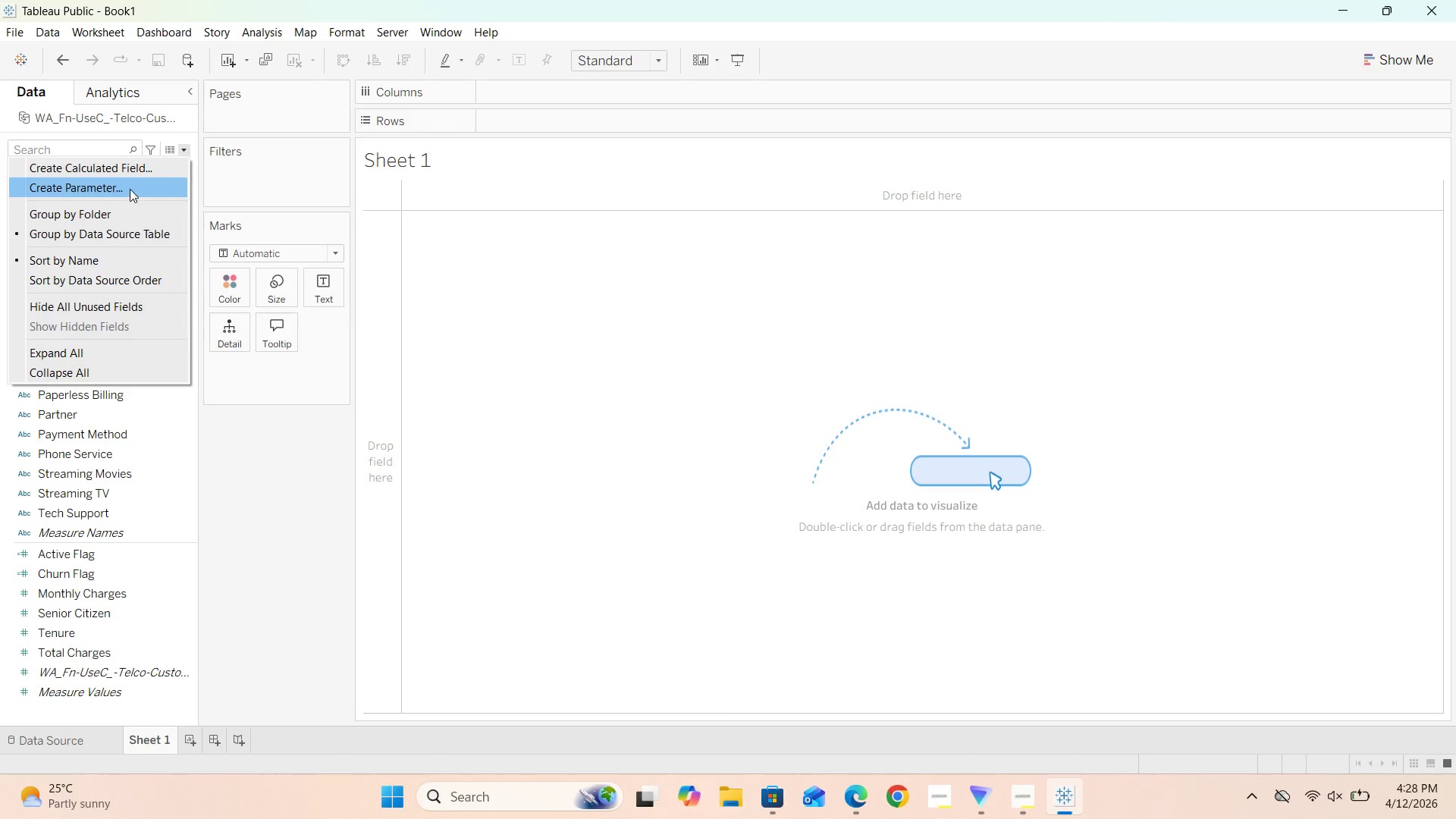 
left_click([132, 169])
 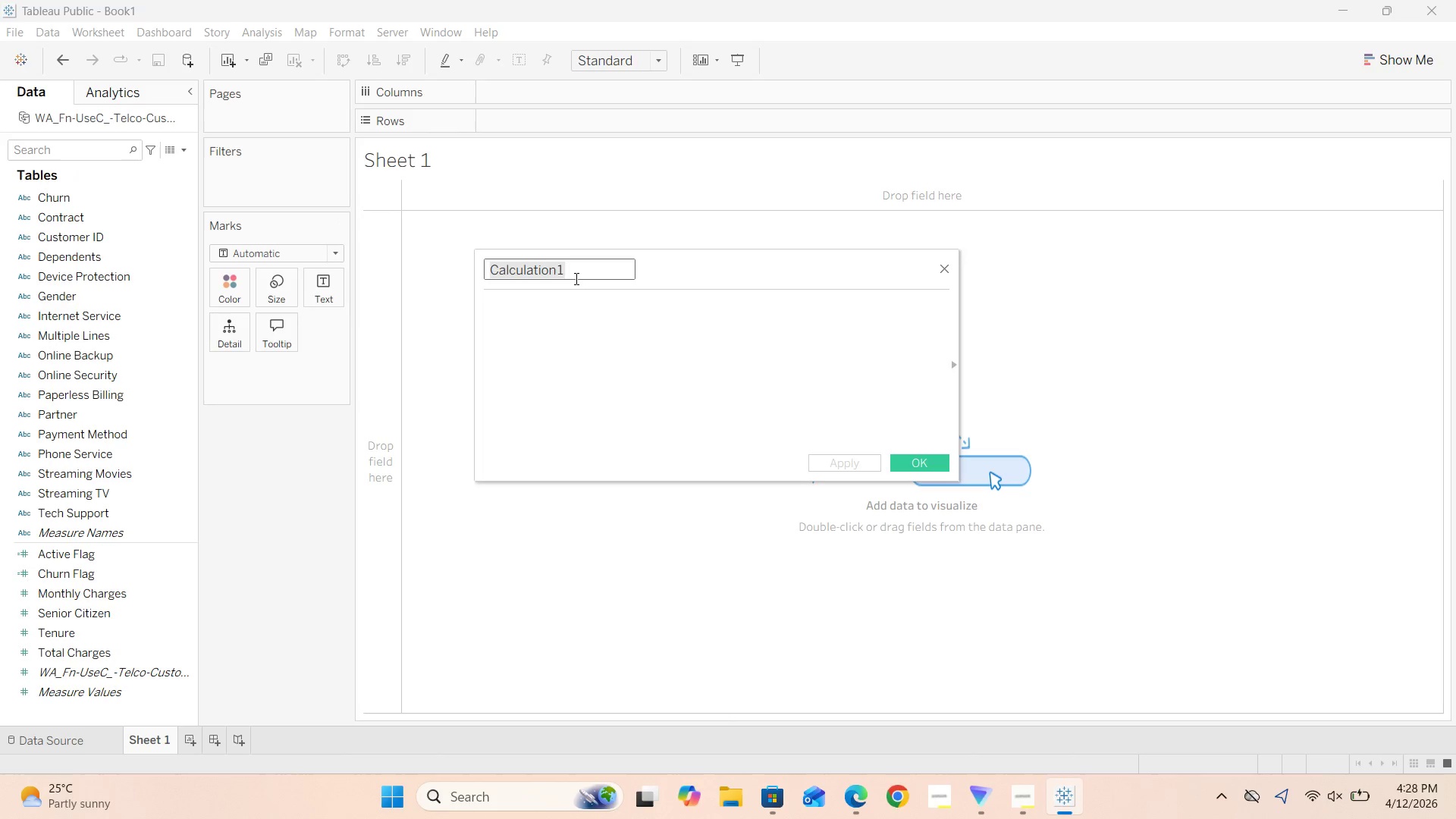 
left_click([520, 315])
 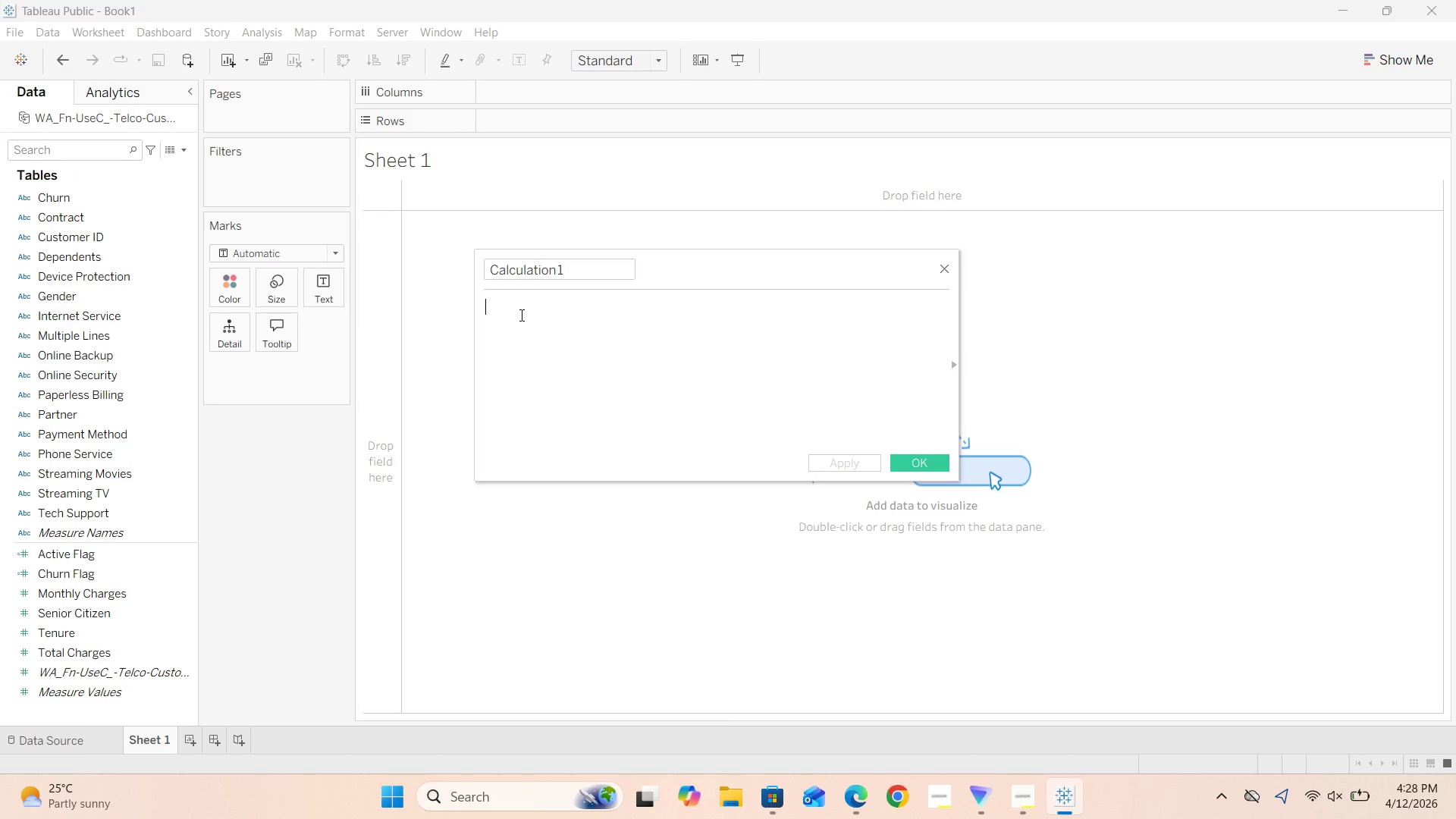 
key(CapsLock)
 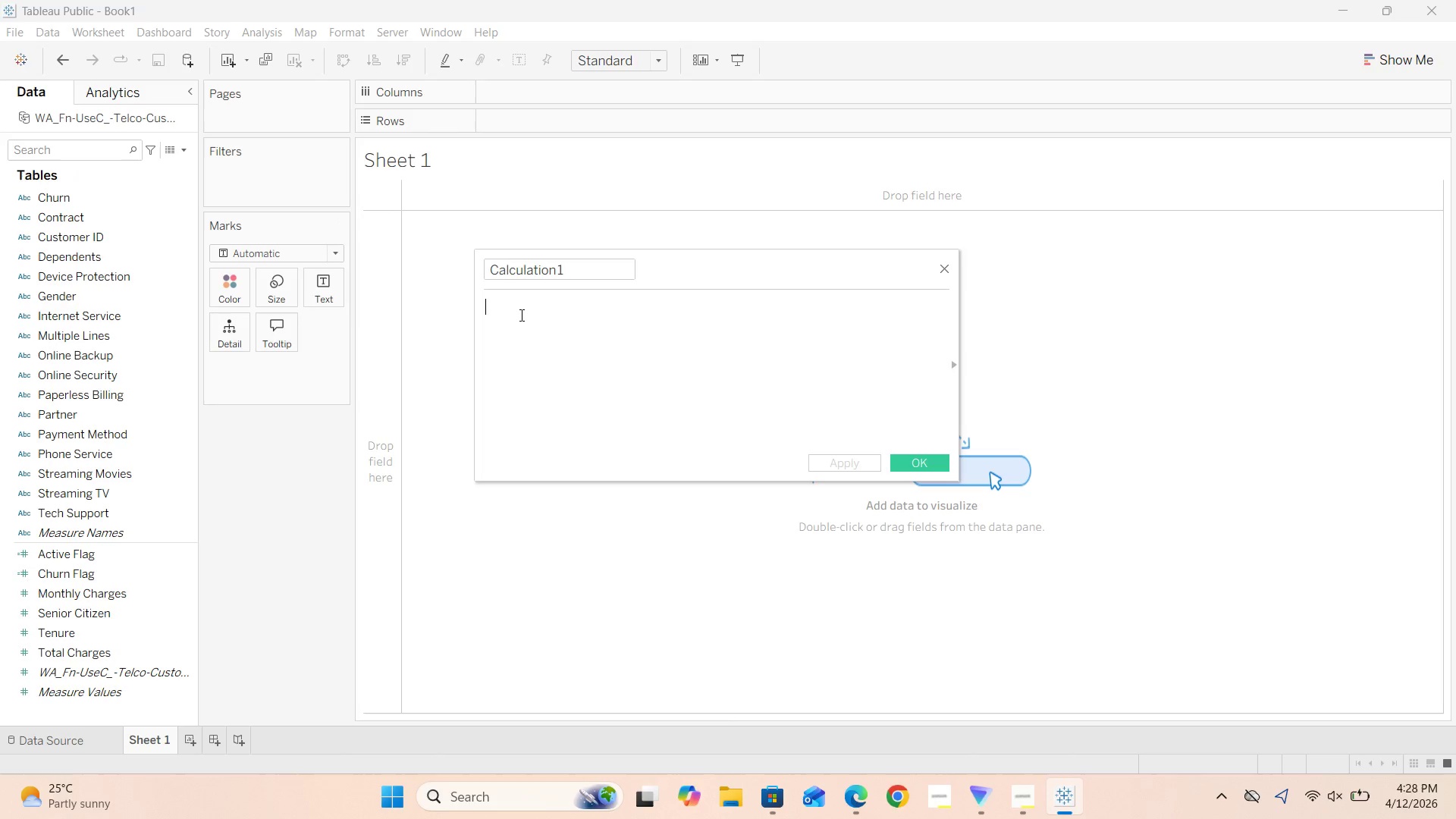 
type(DATEADD[])
 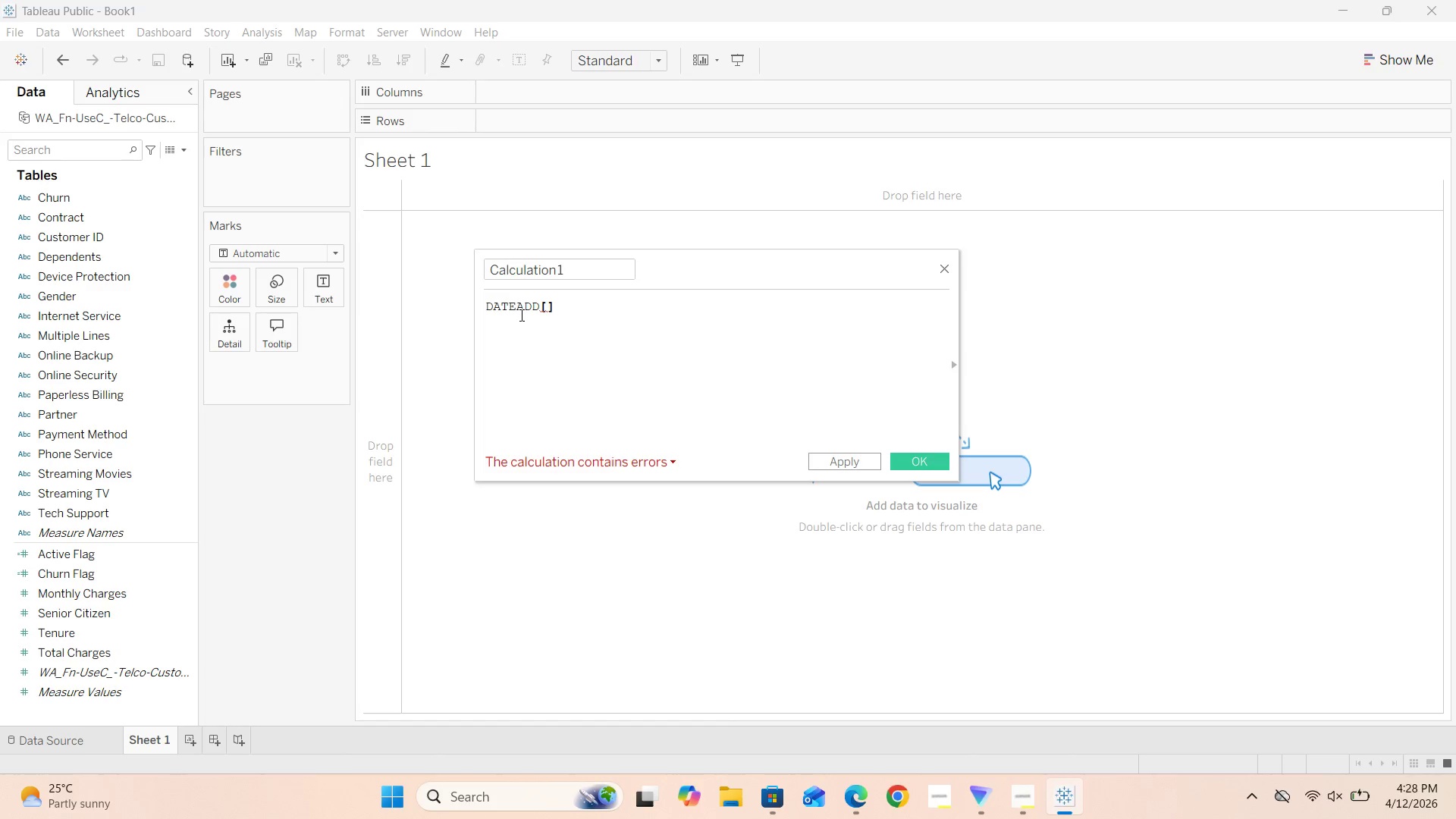 
key(ArrowLeft)
 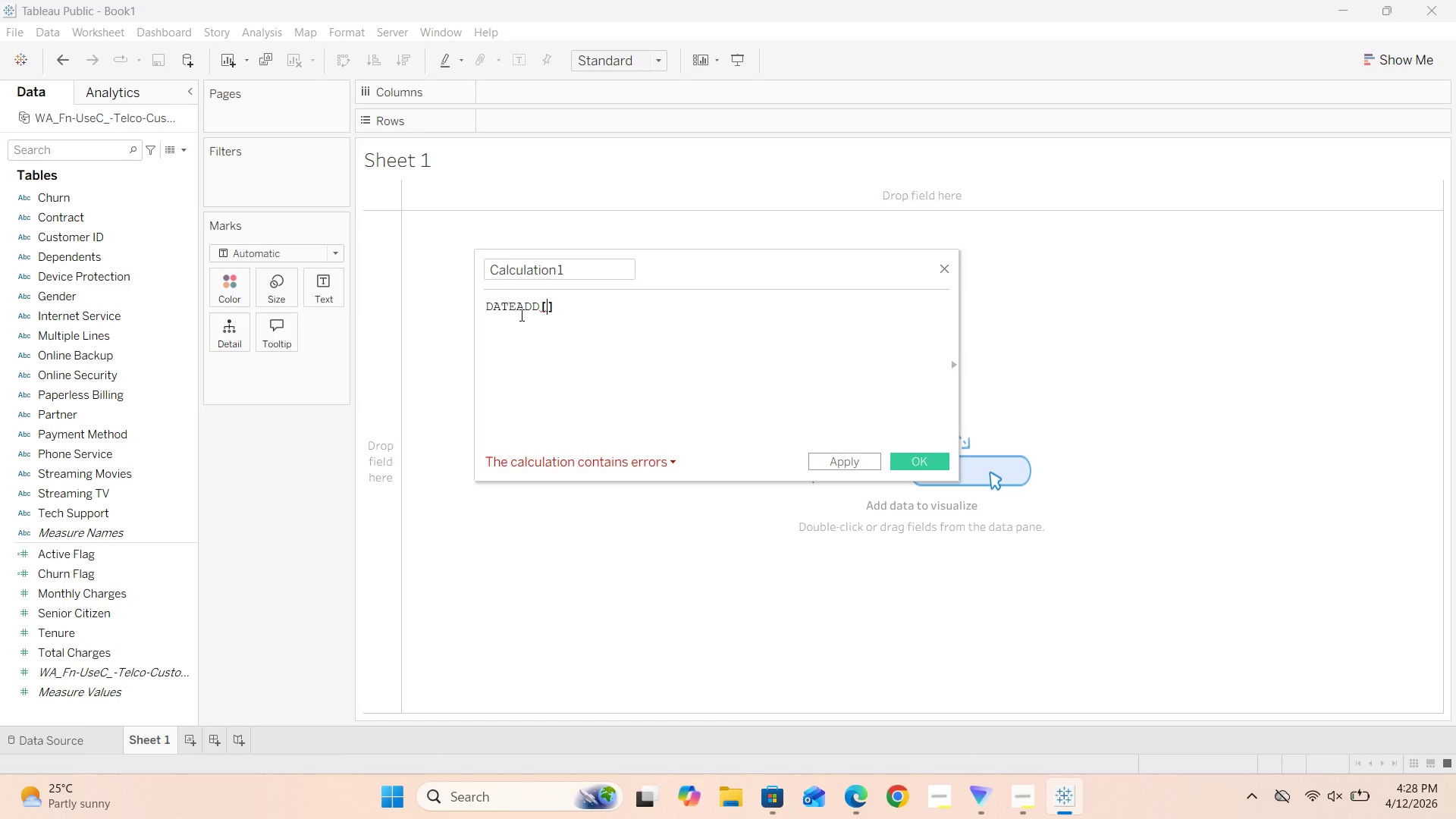 
key(ArrowLeft)
 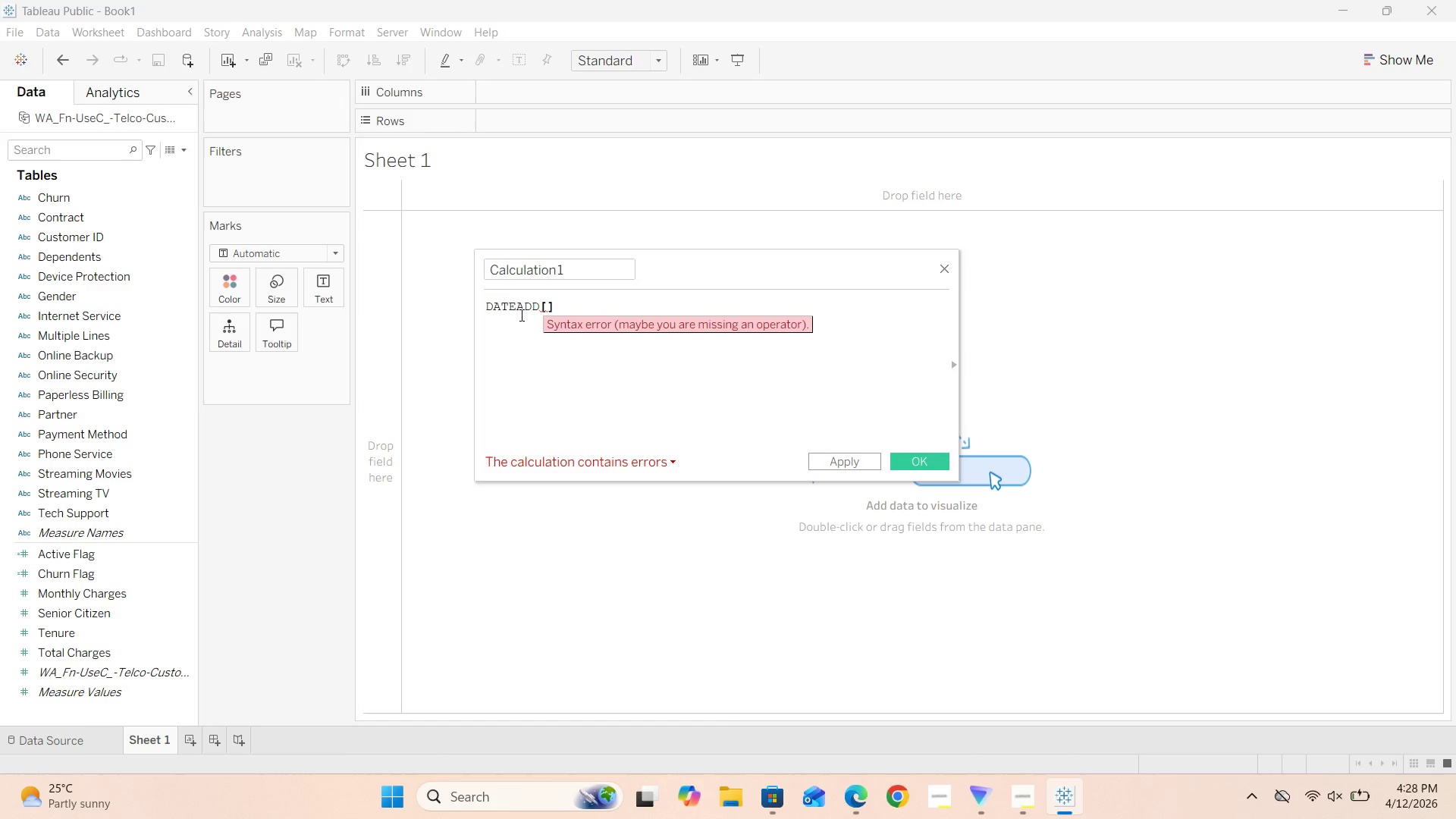 
key(ArrowRight)
 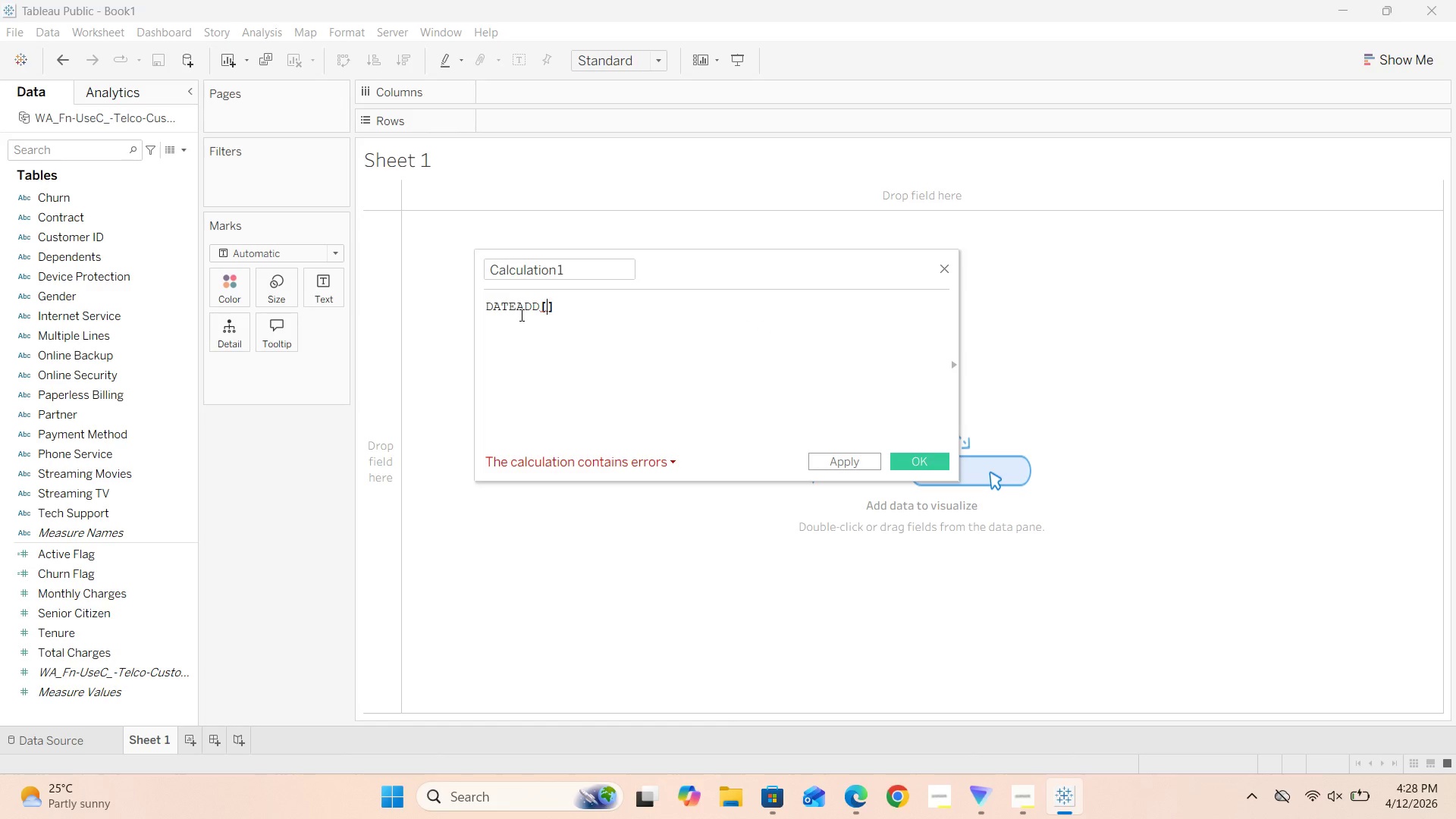 
key(ArrowRight)
 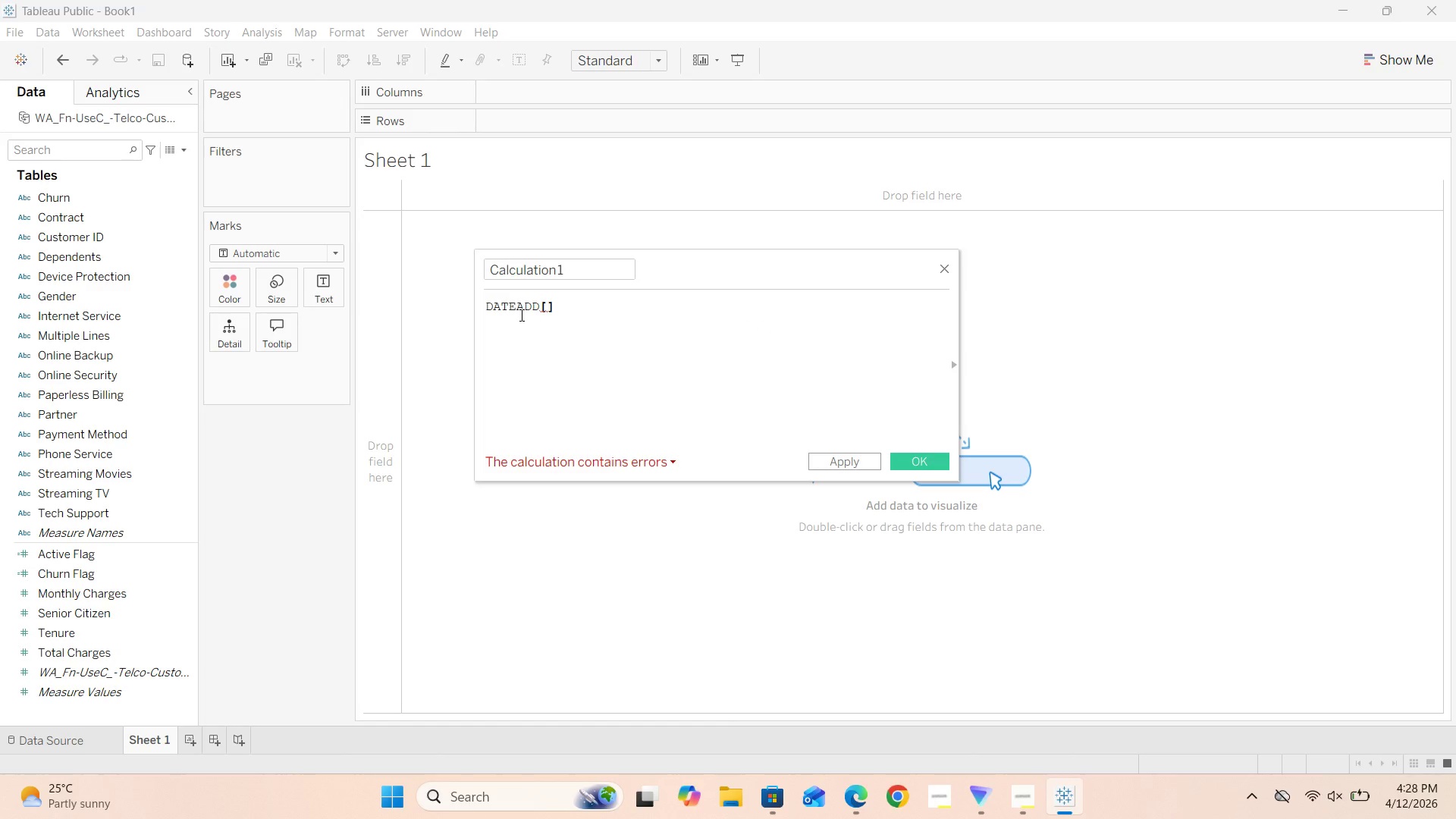 
key(Backspace)
key(Backspace)
type(())
 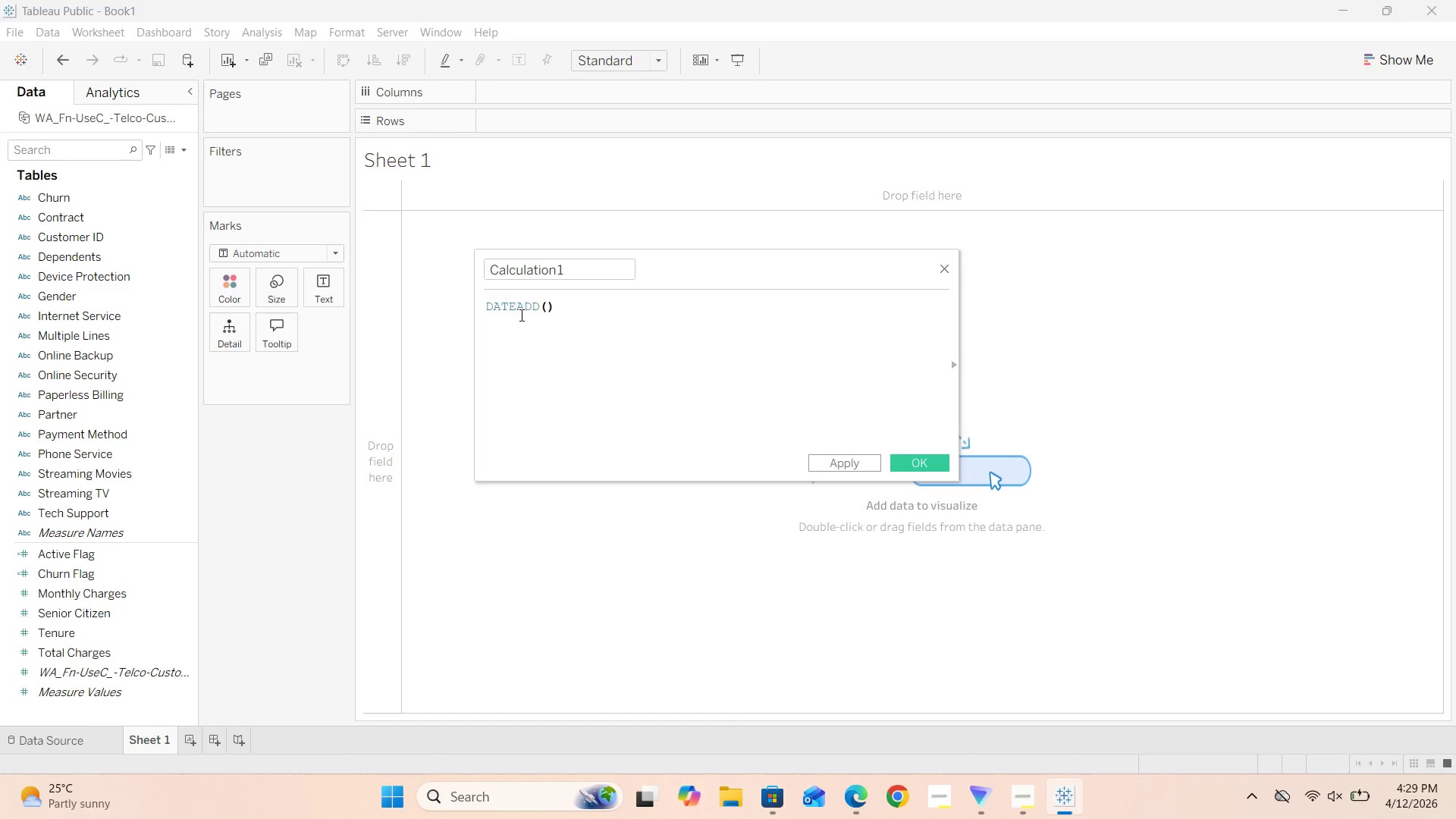 
key(ArrowLeft)
 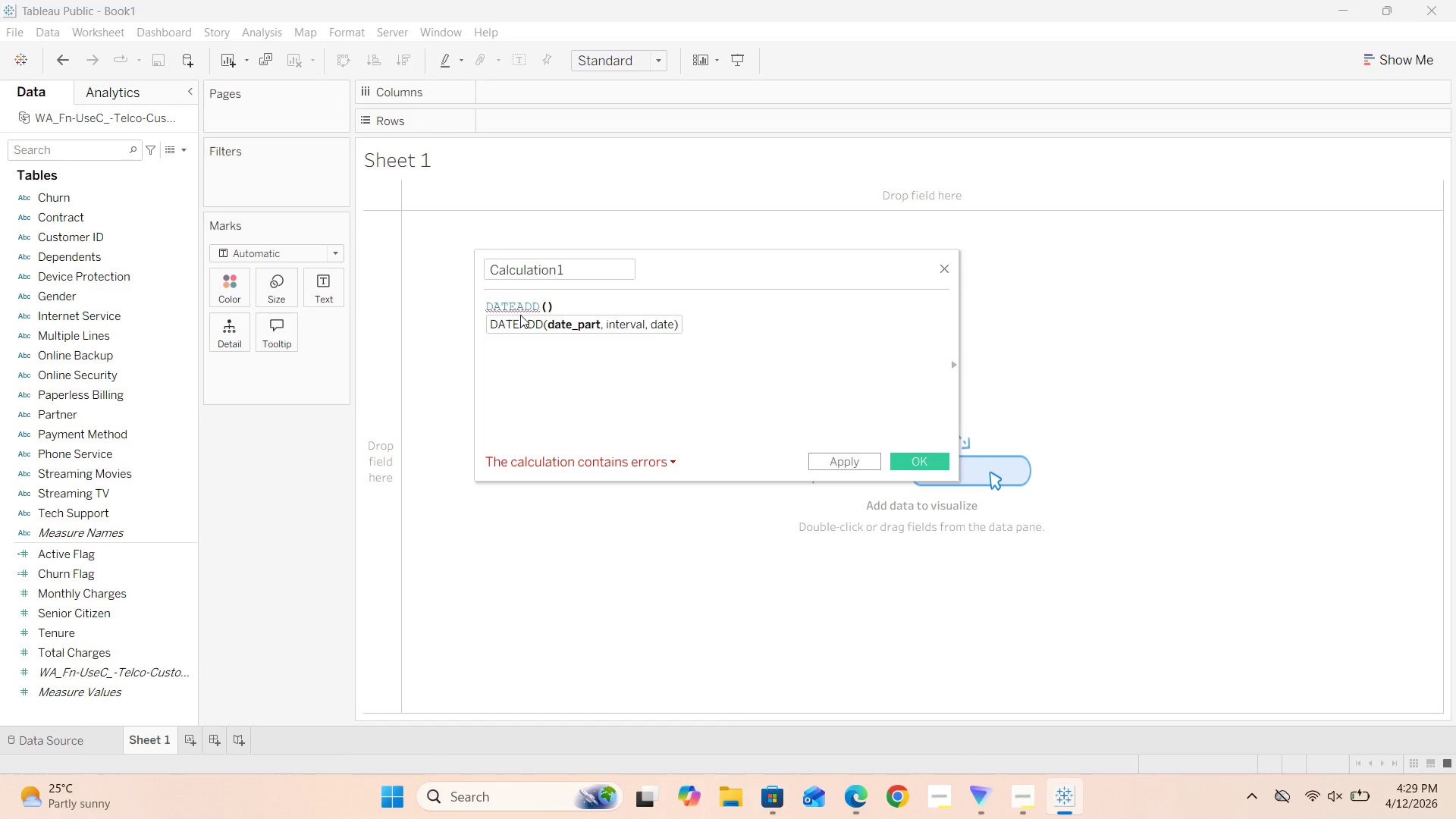 
key(Quote)
 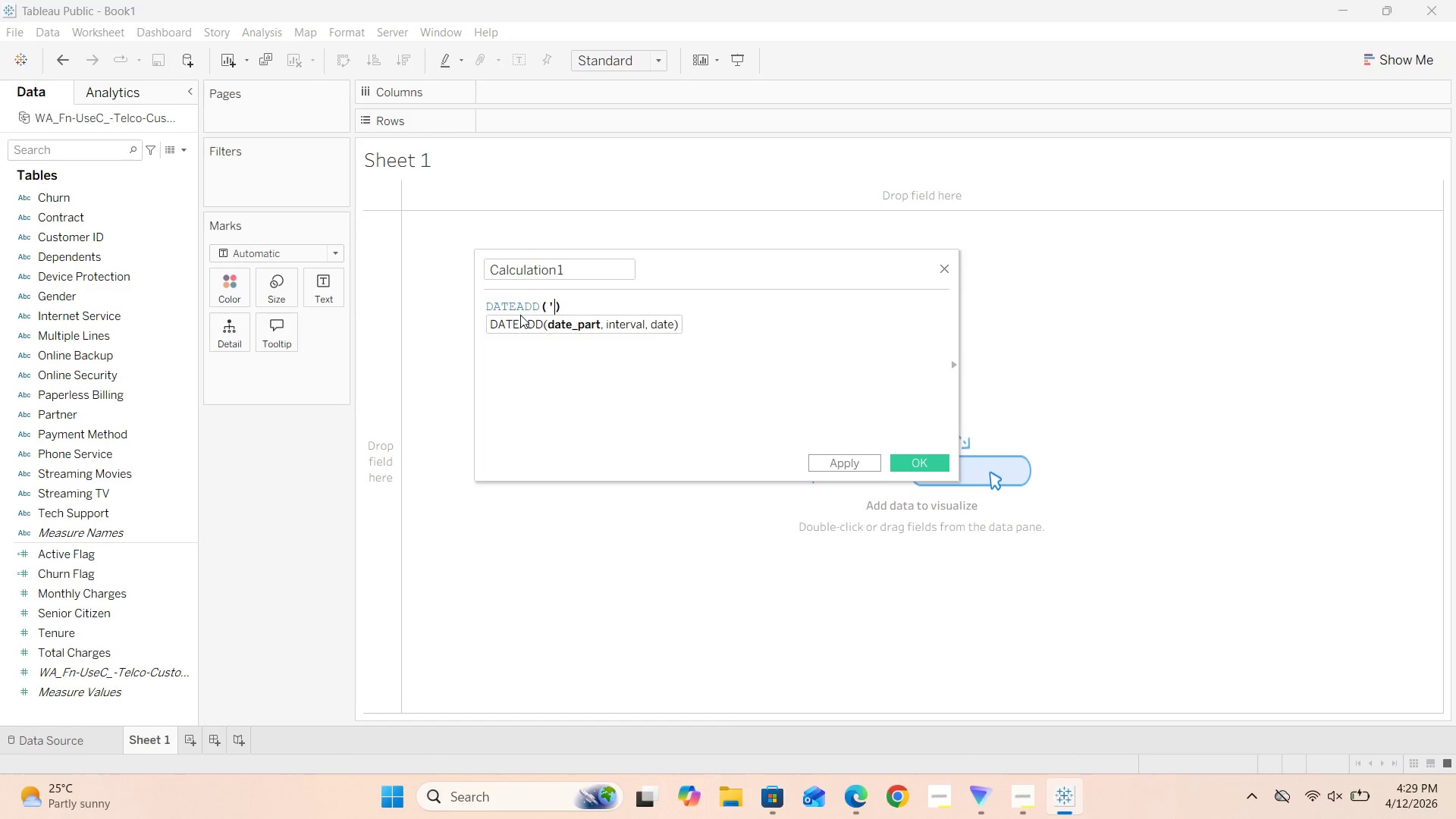 
key(Quote)
 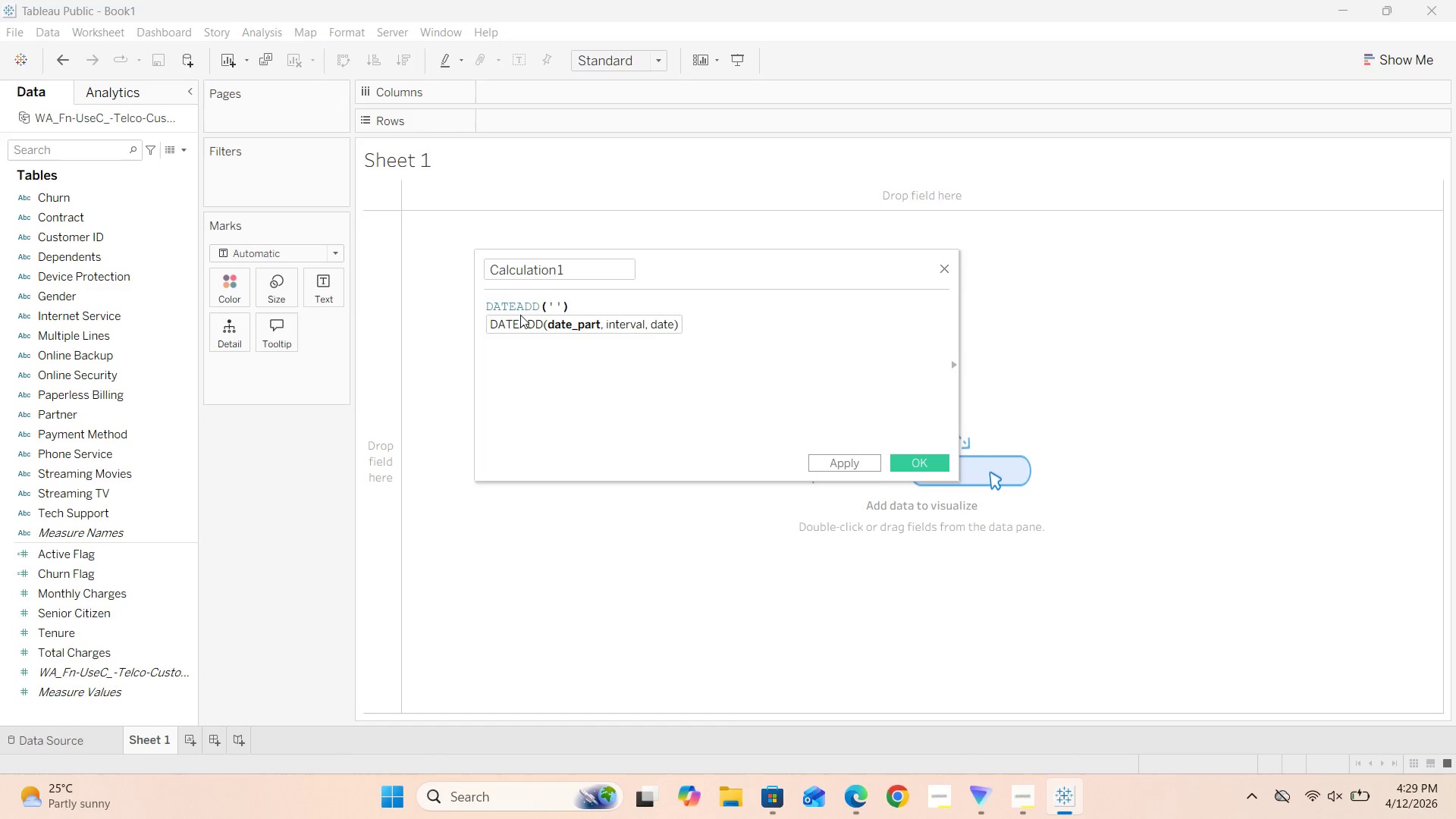 
key(ArrowLeft)
 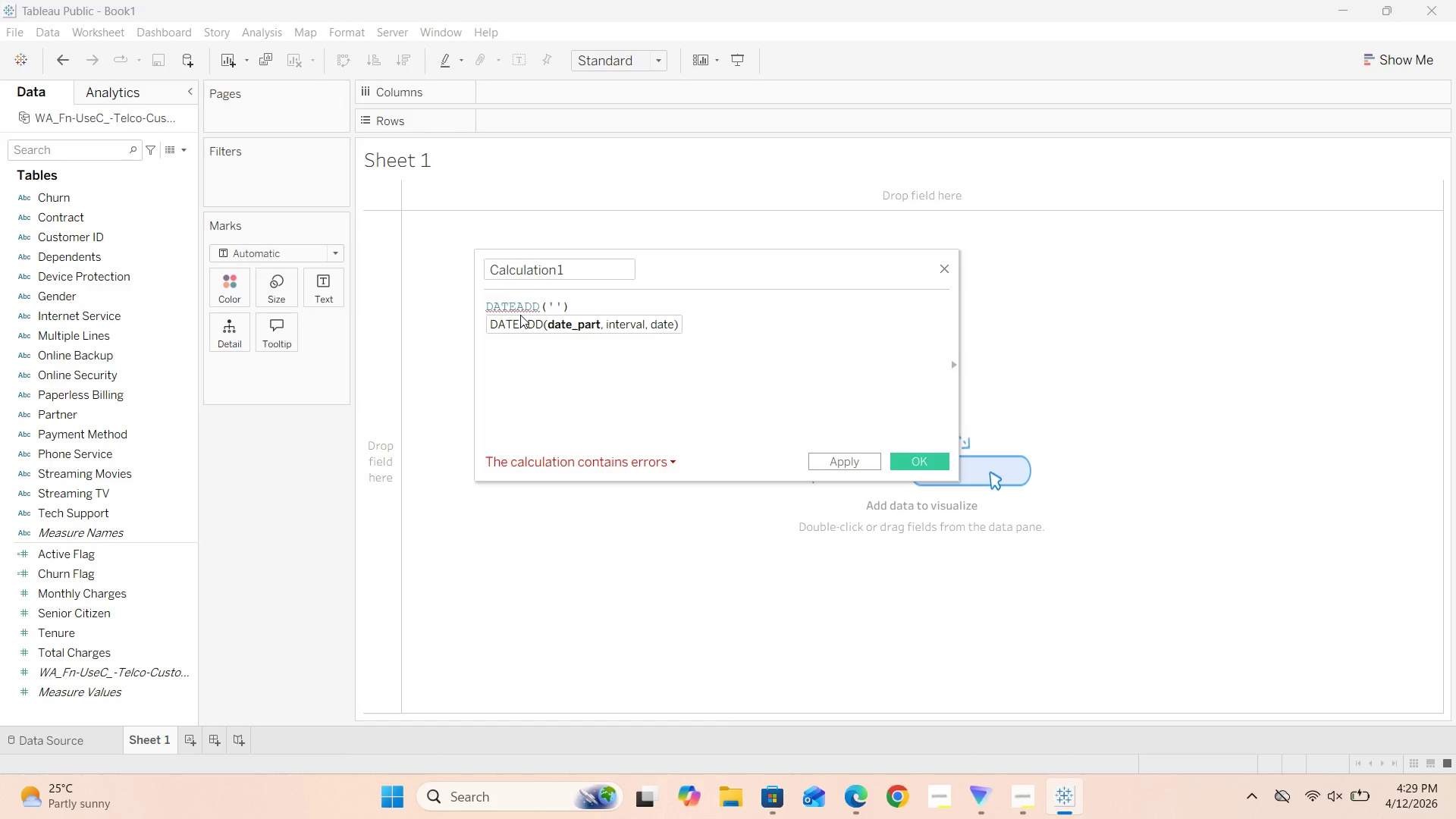 
type(month)
 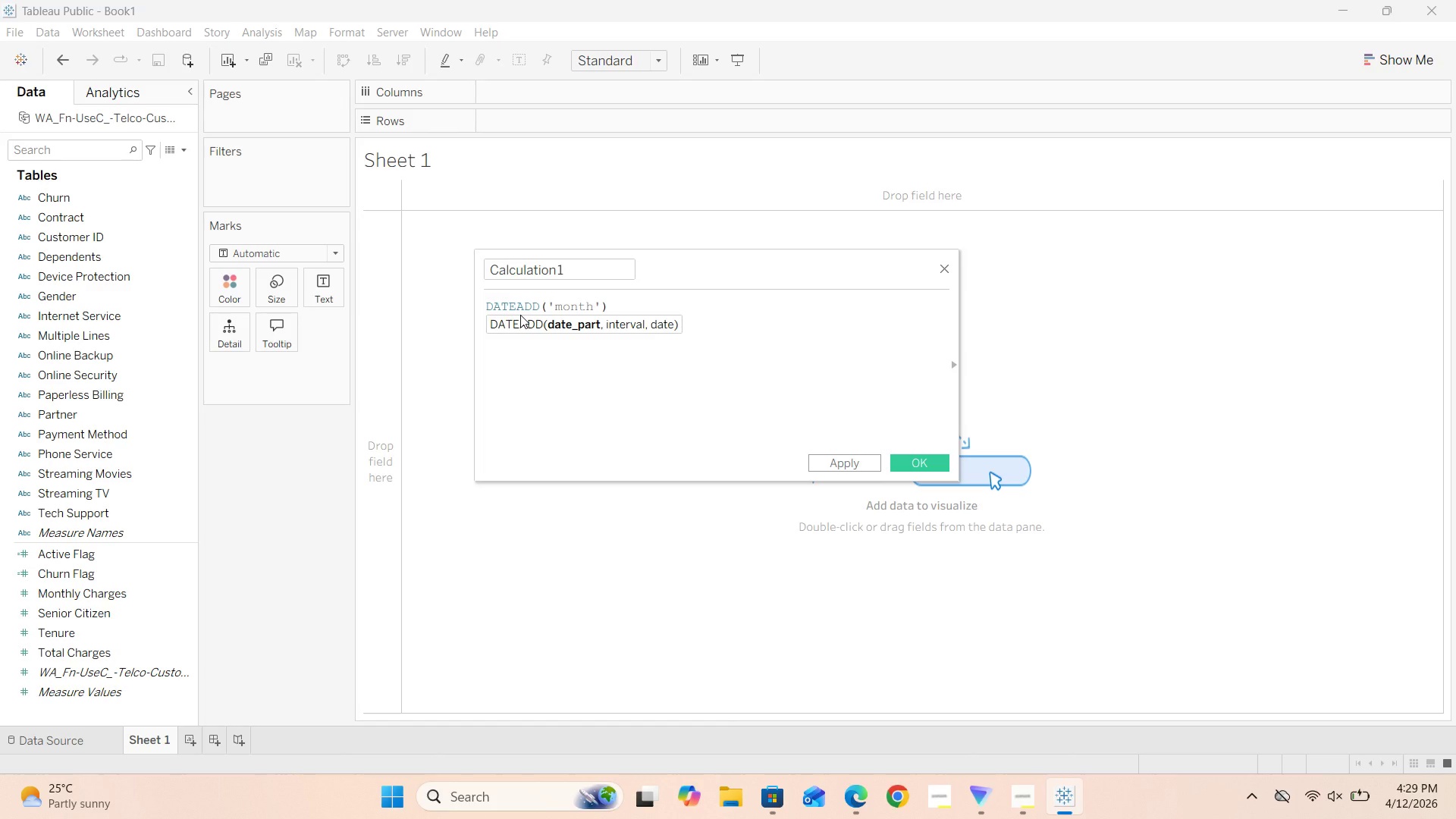 
key(ArrowRight)
 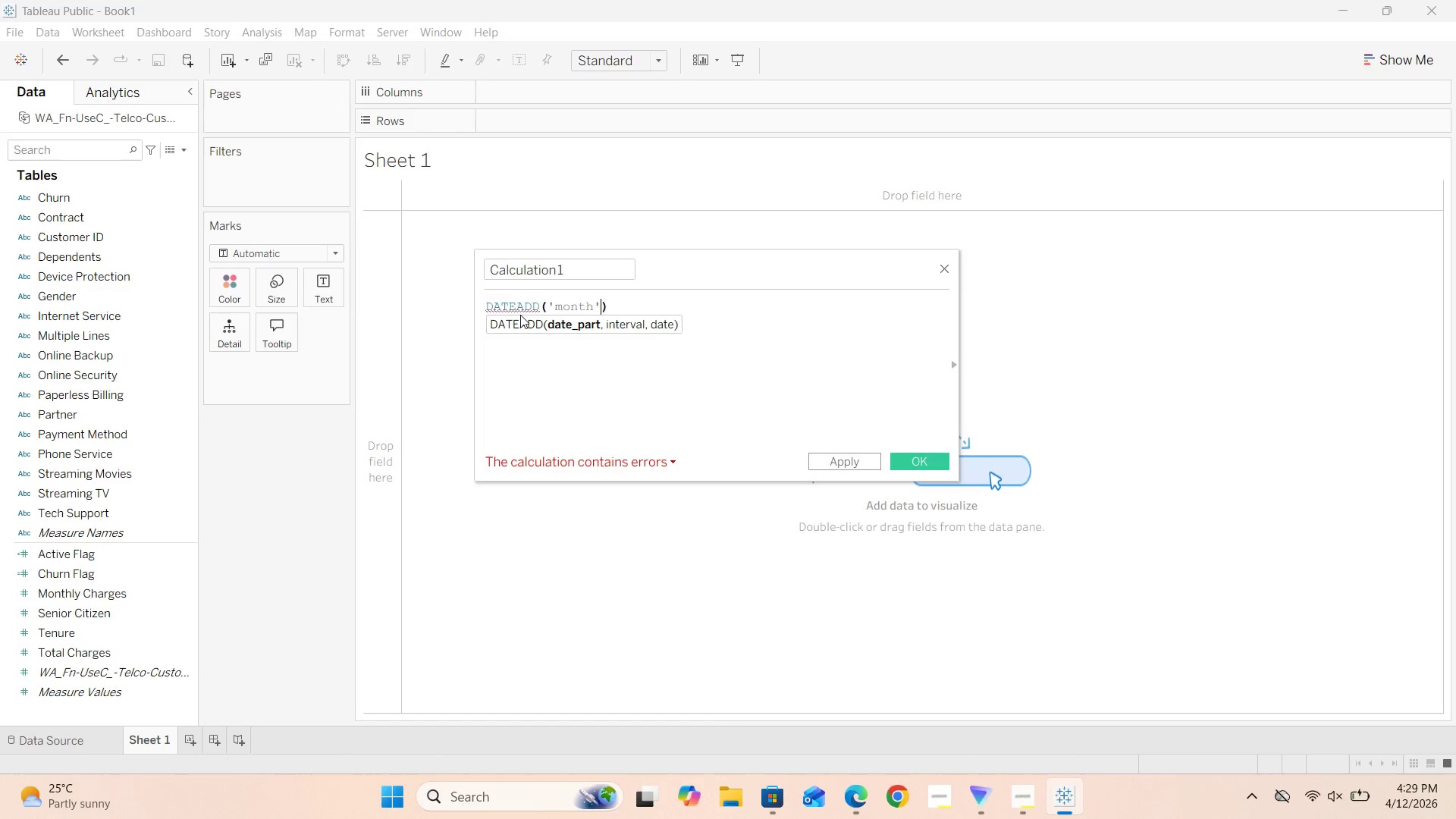 
key(Comma)
 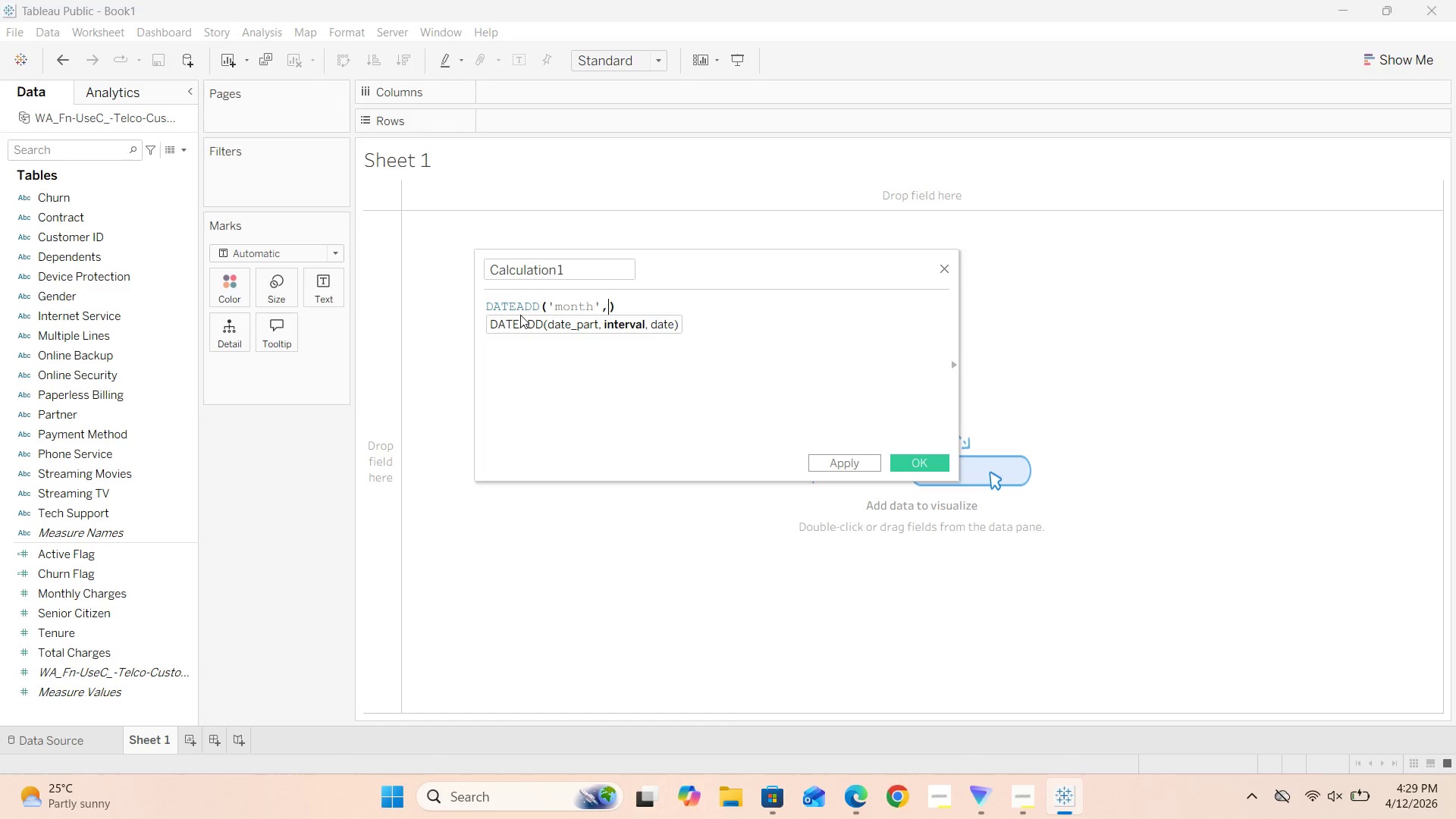 
key(Space)
 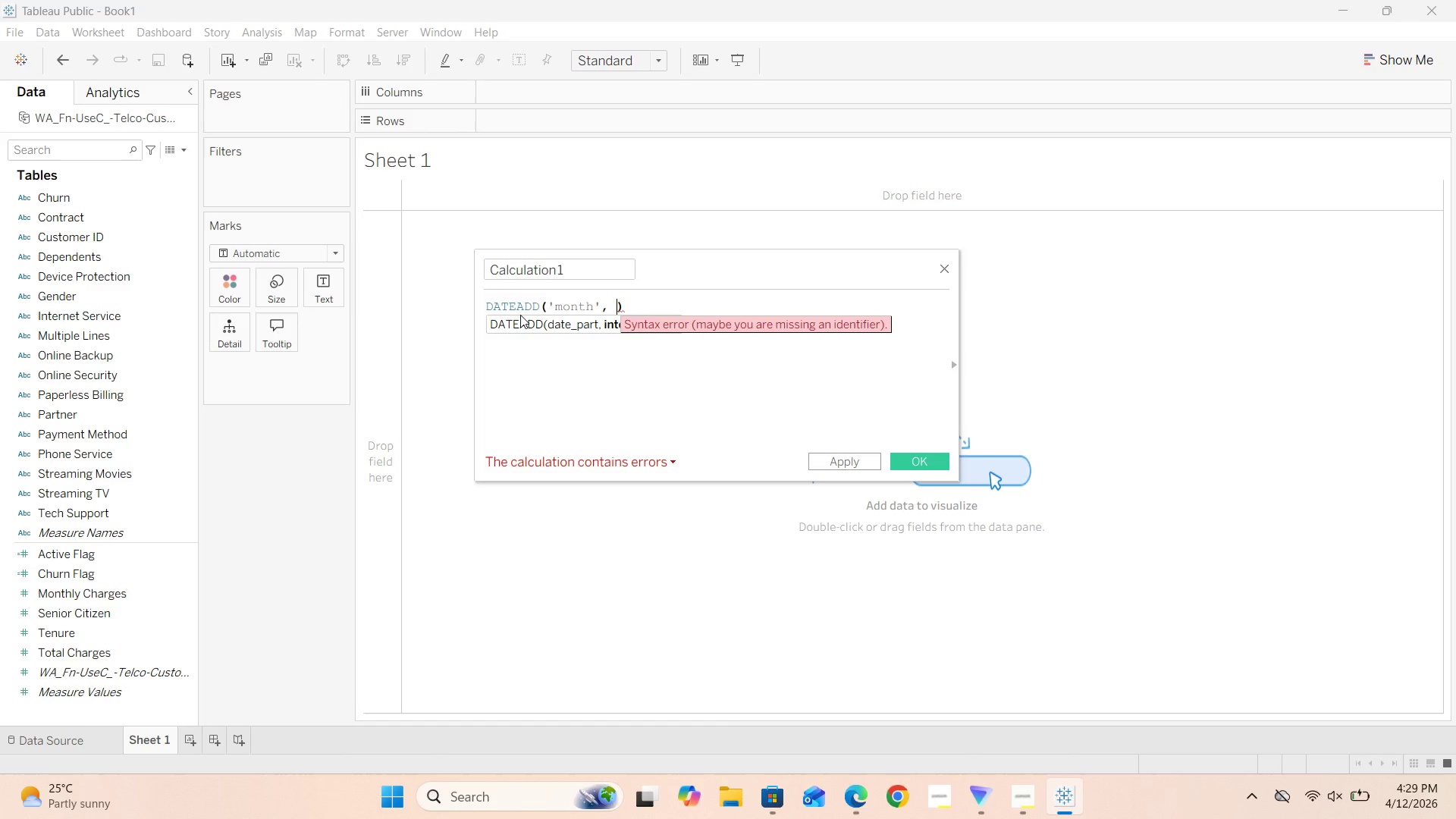 
key(BracketLeft)
 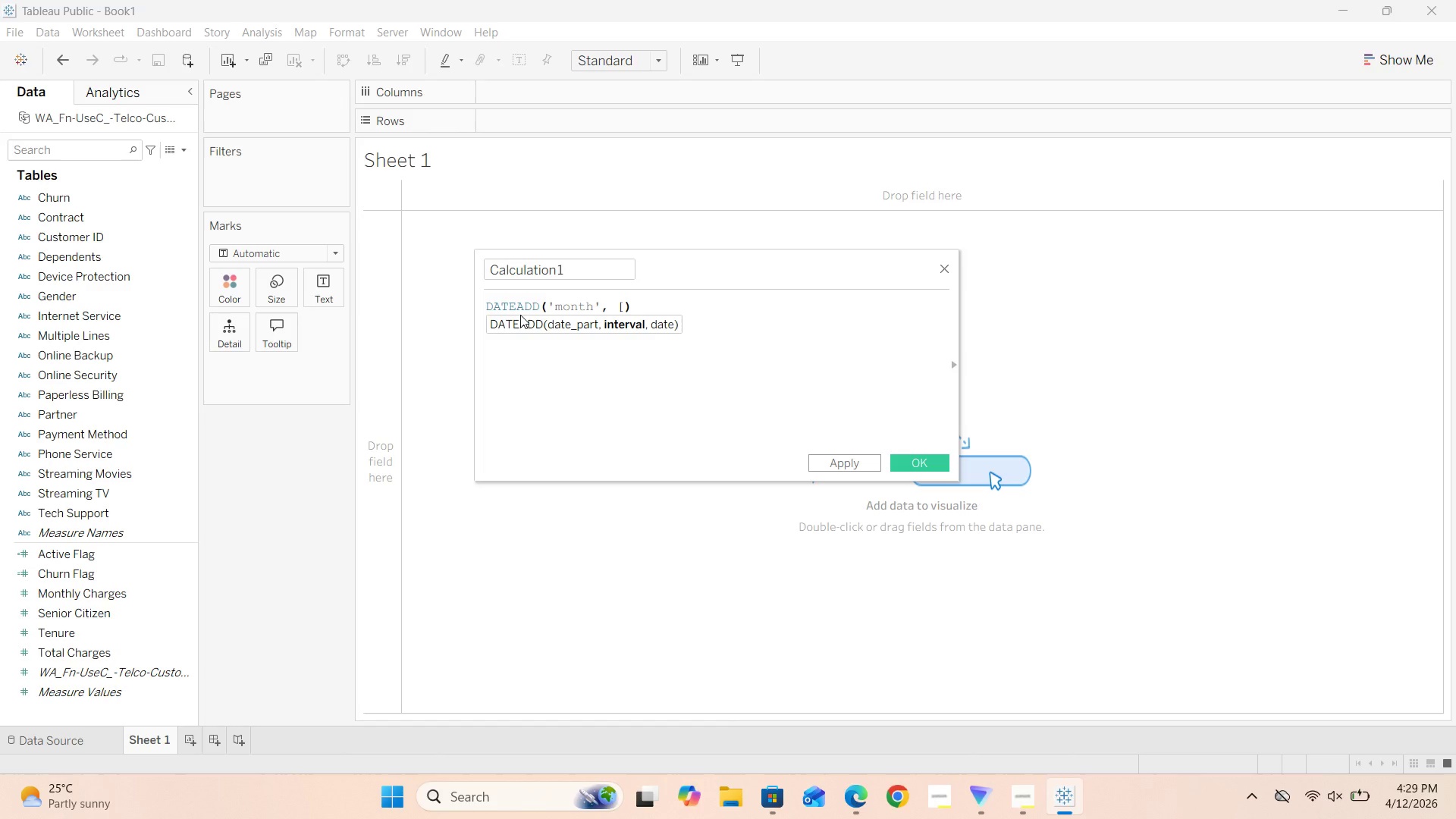 
key(Backspace)
 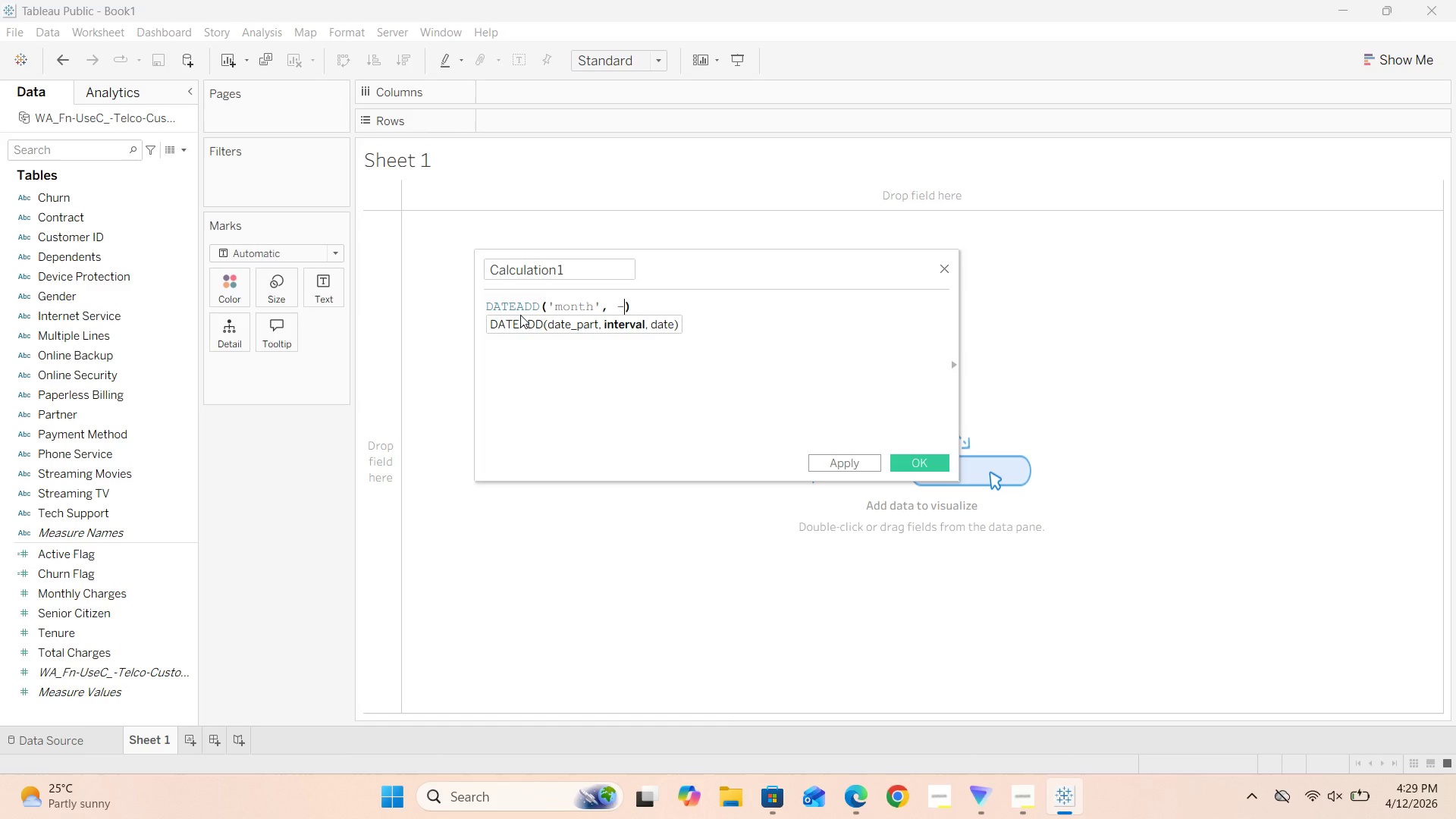 
key(Minus)
 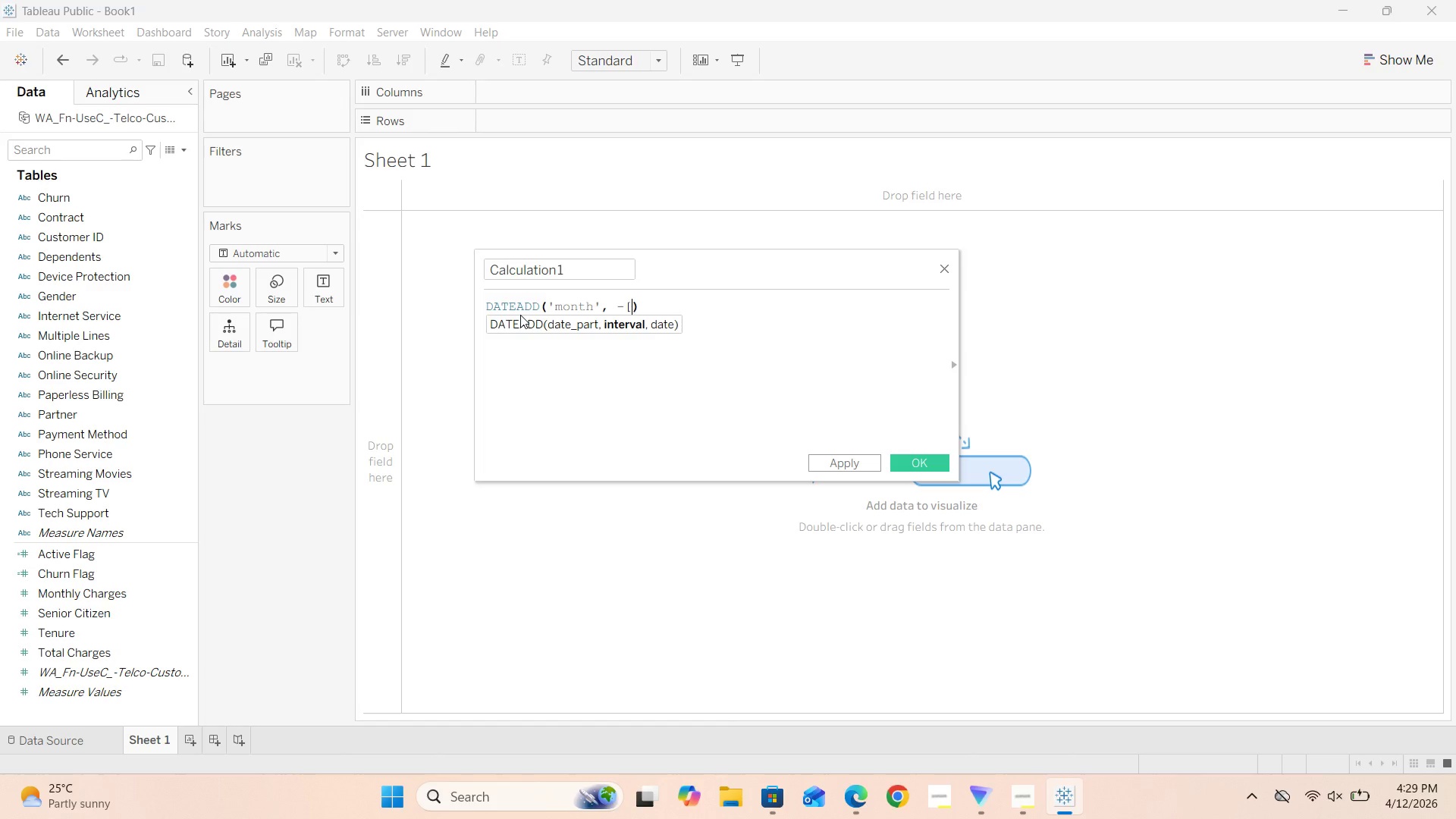 
key(BracketLeft)
 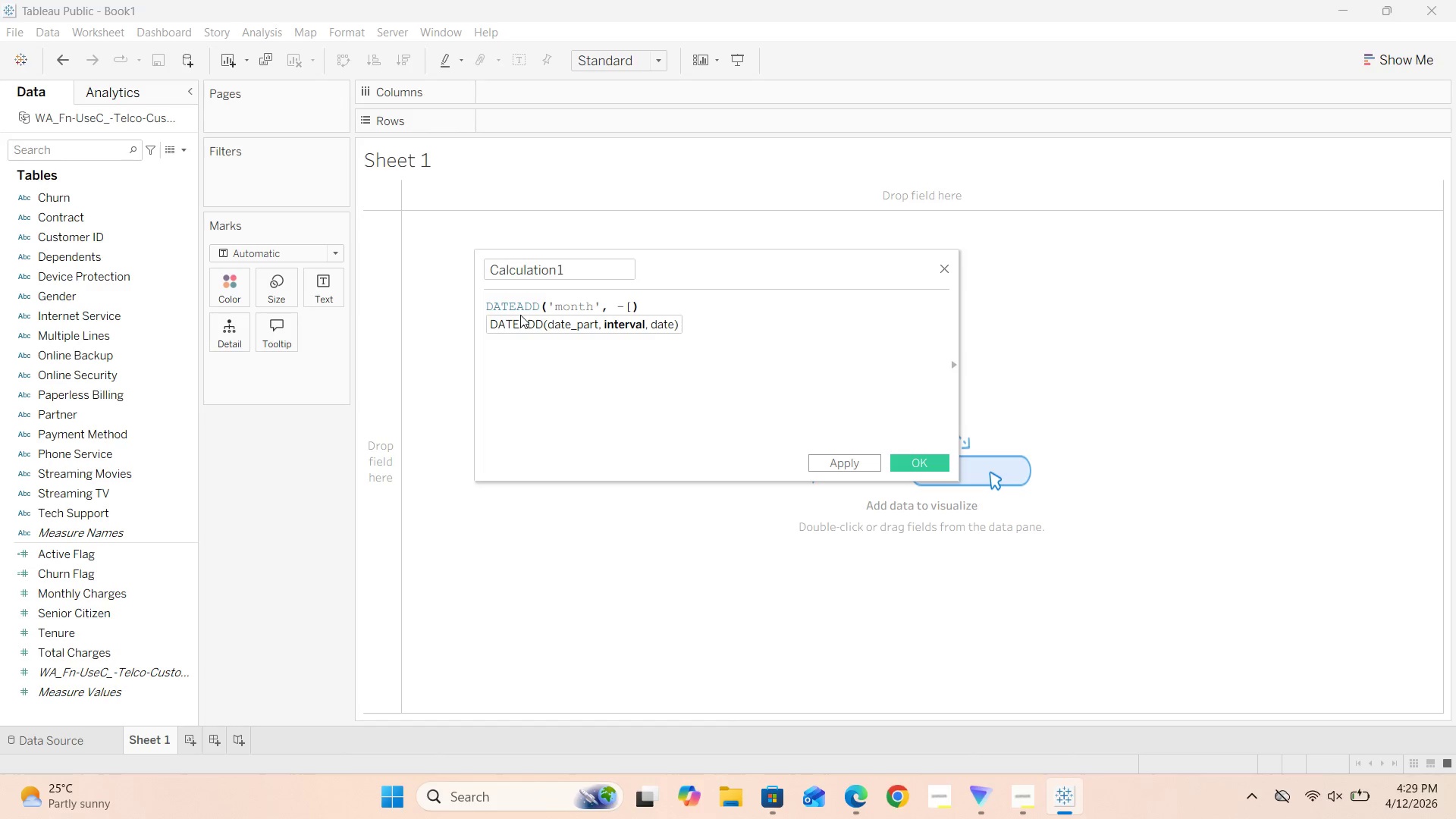 
key(BracketRight)
 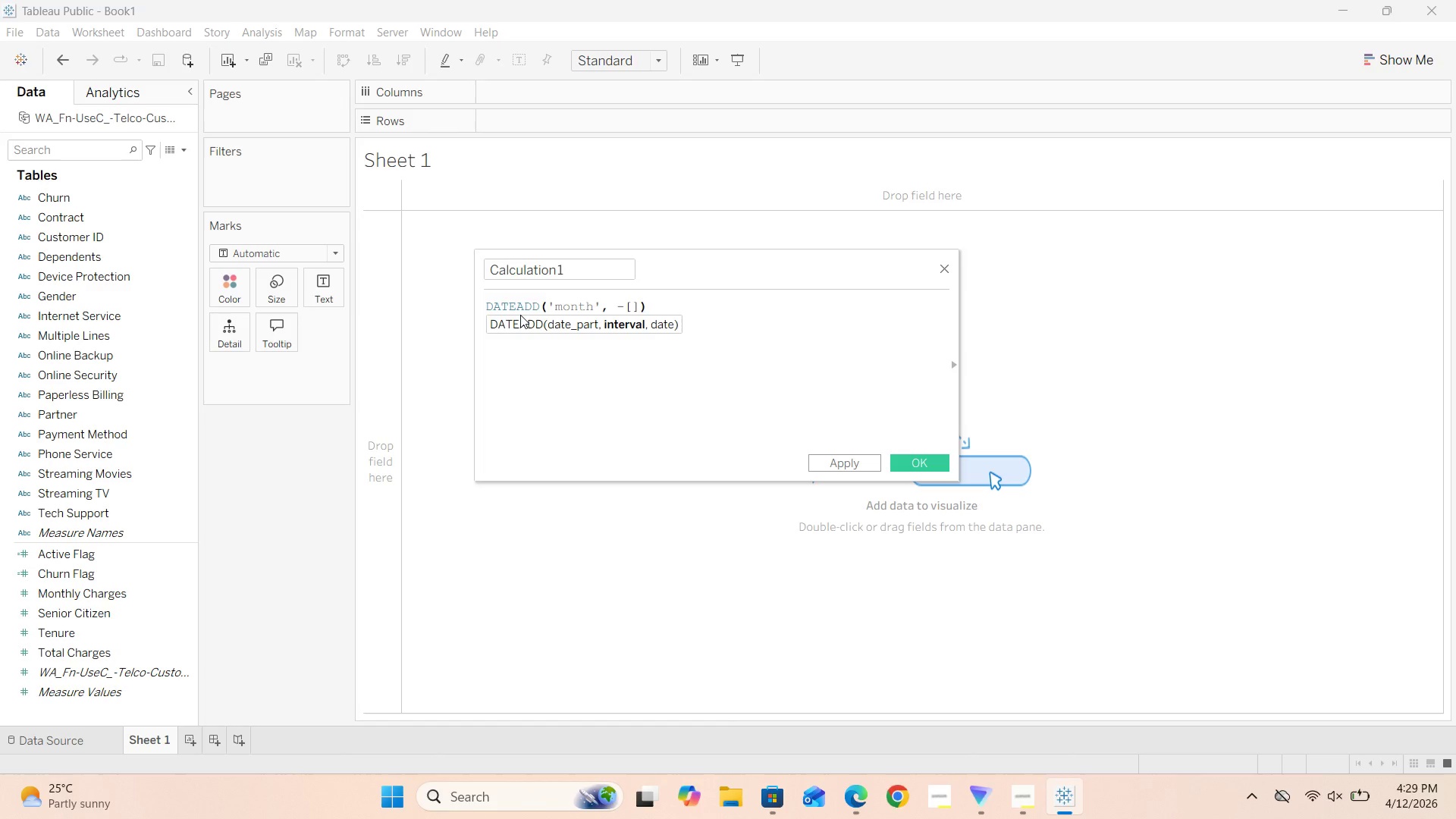 
key(ArrowLeft)
 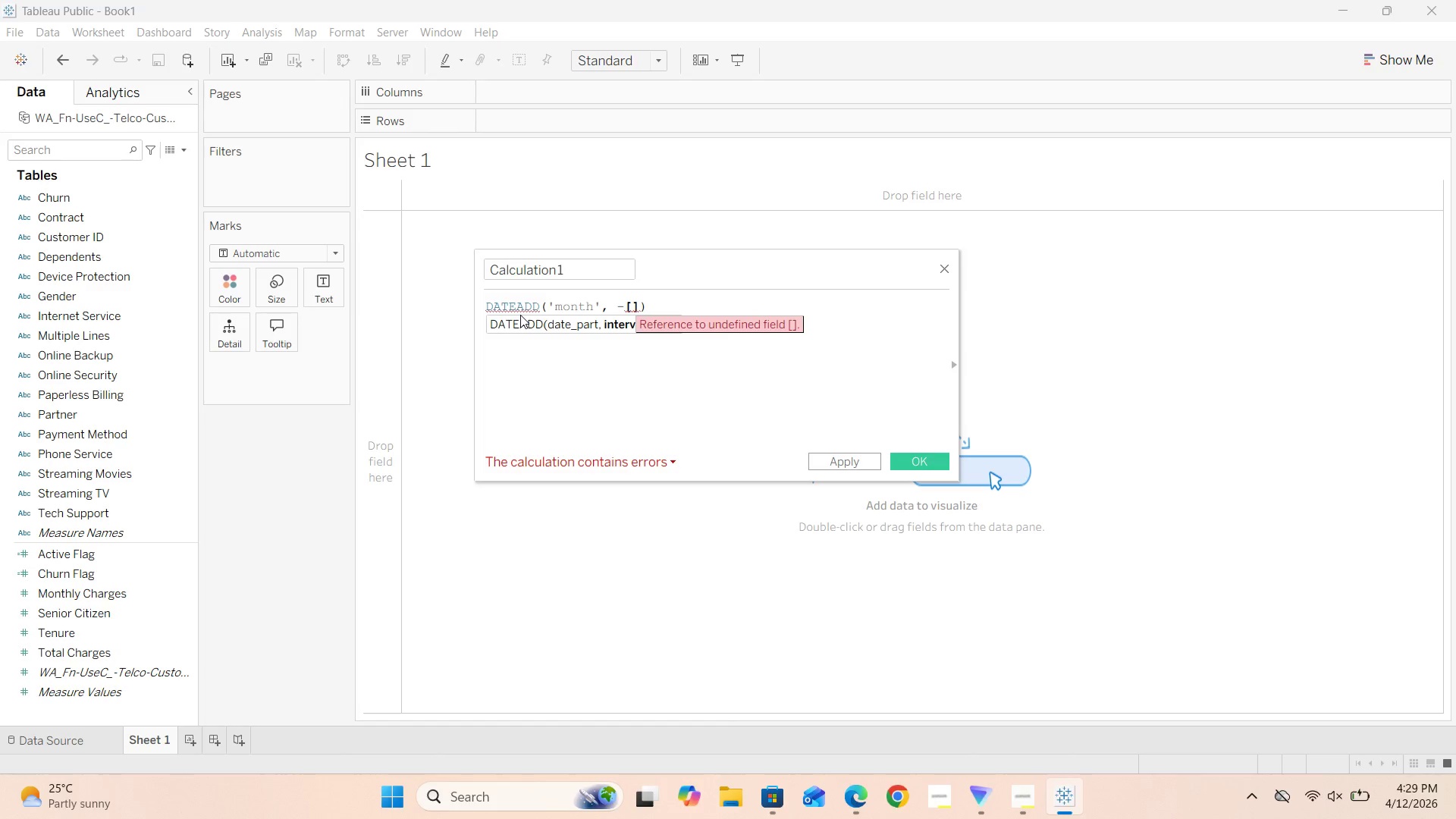 
type(te)
 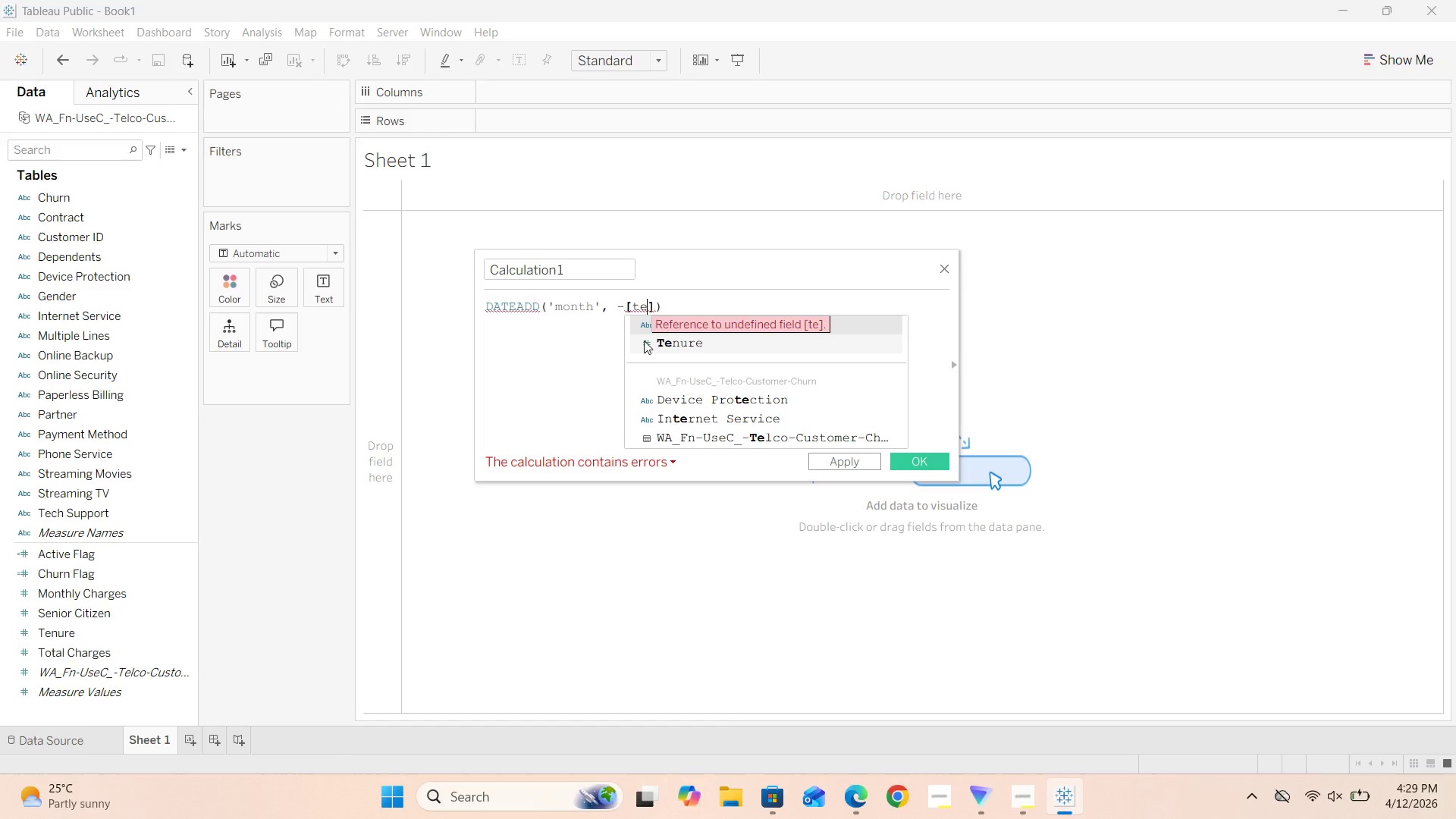 
left_click([674, 340])
 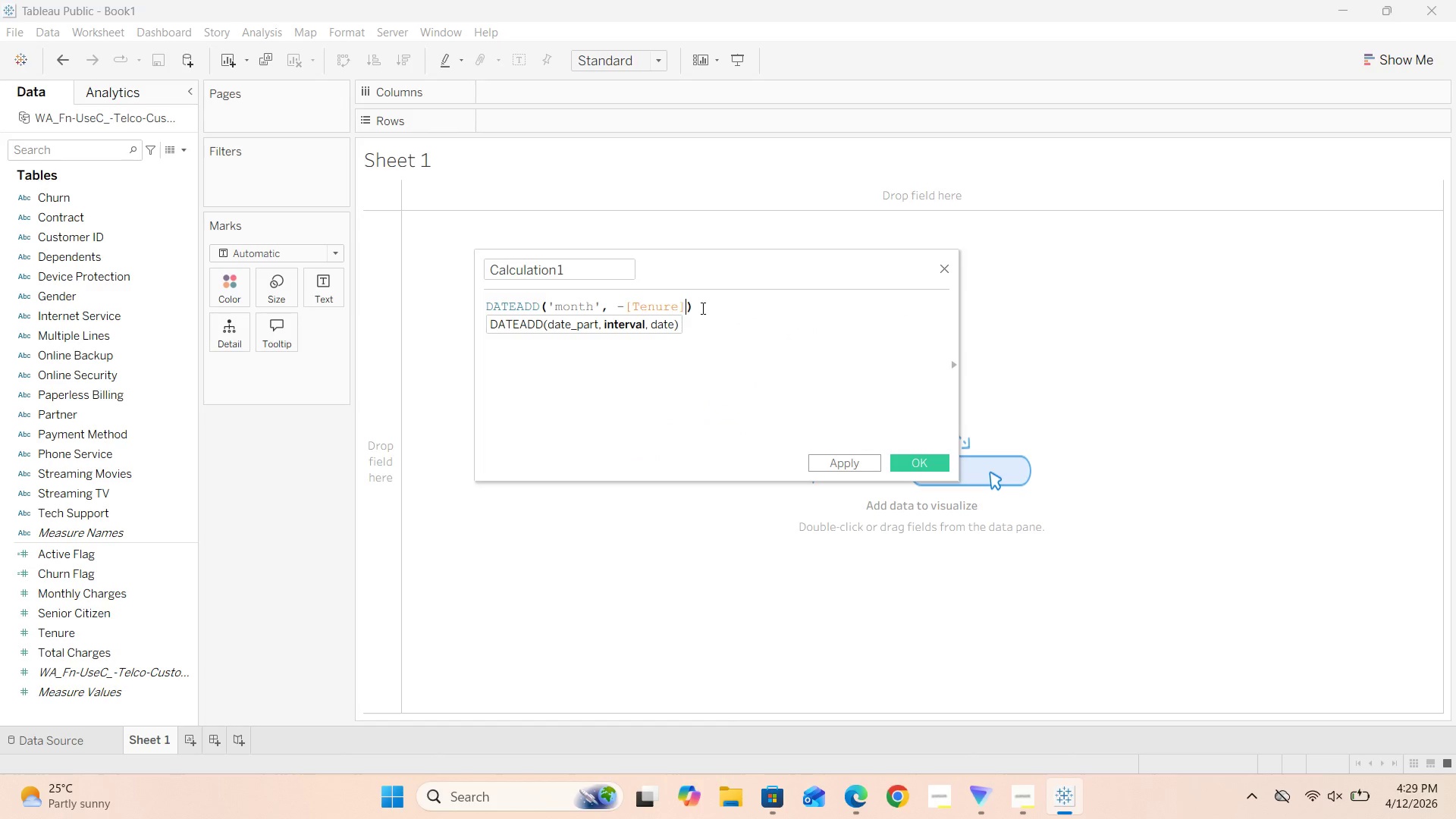 
left_click([707, 308])
 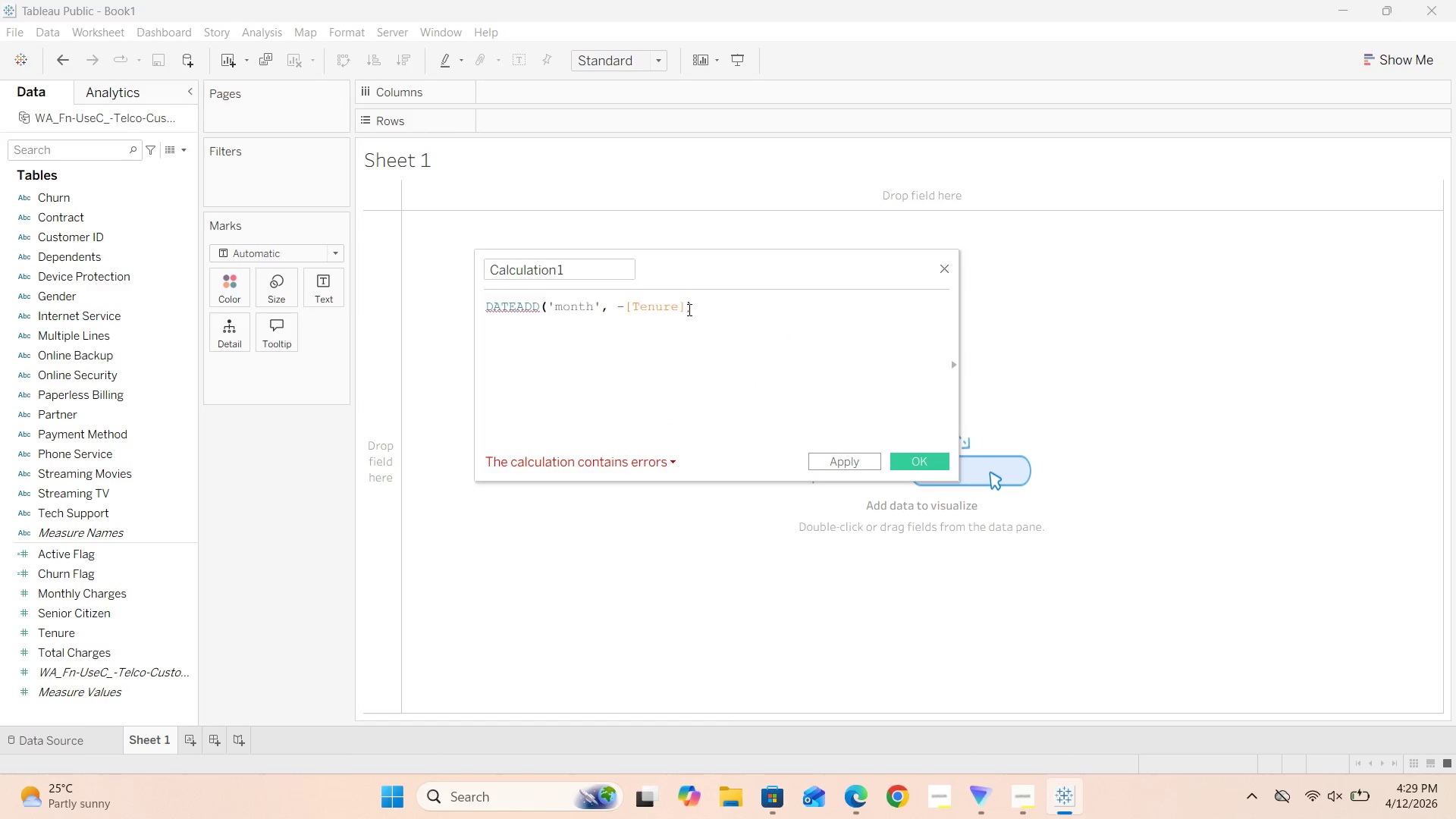 
left_click([683, 308])
 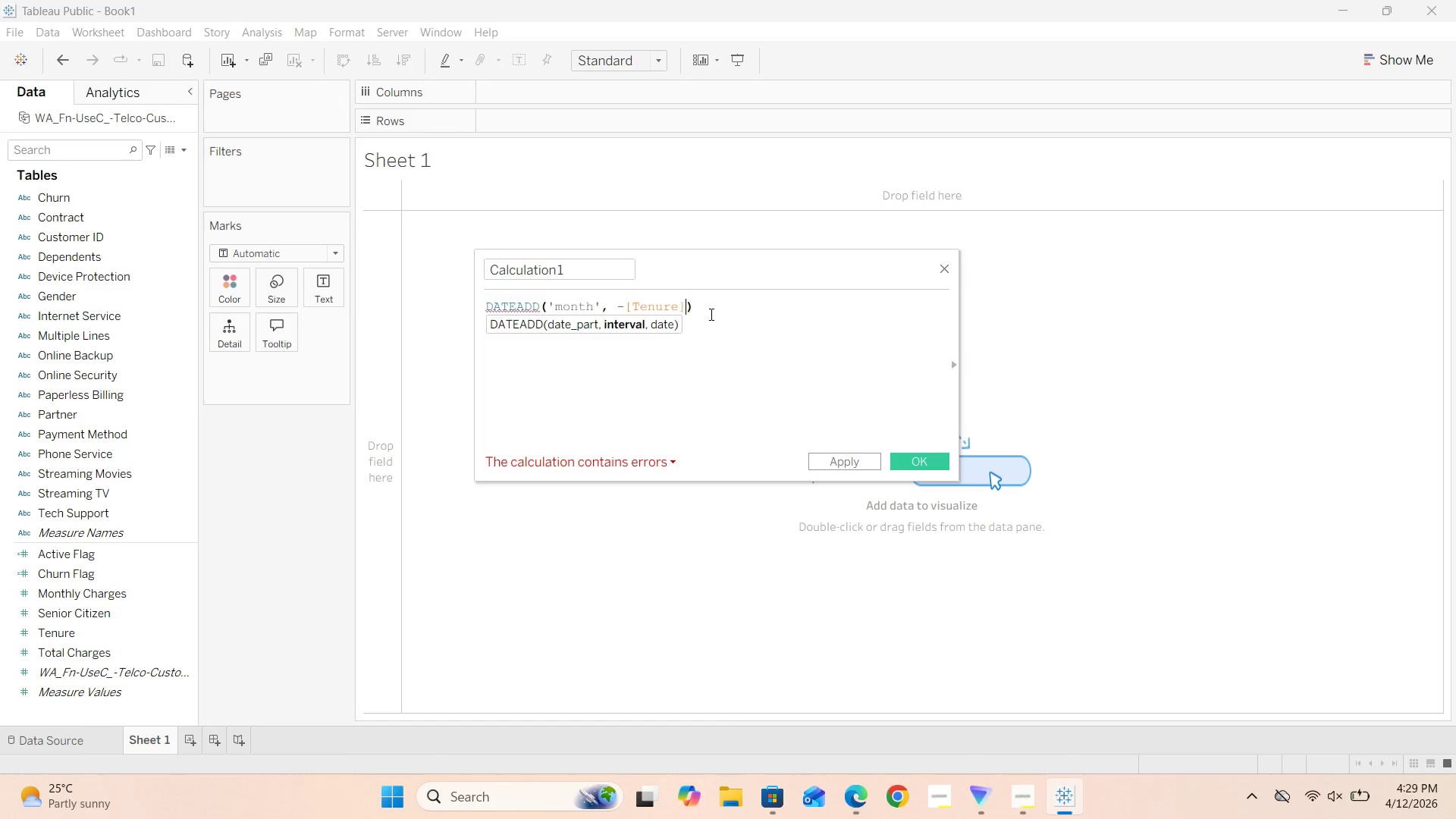 
type(, TODAY())
 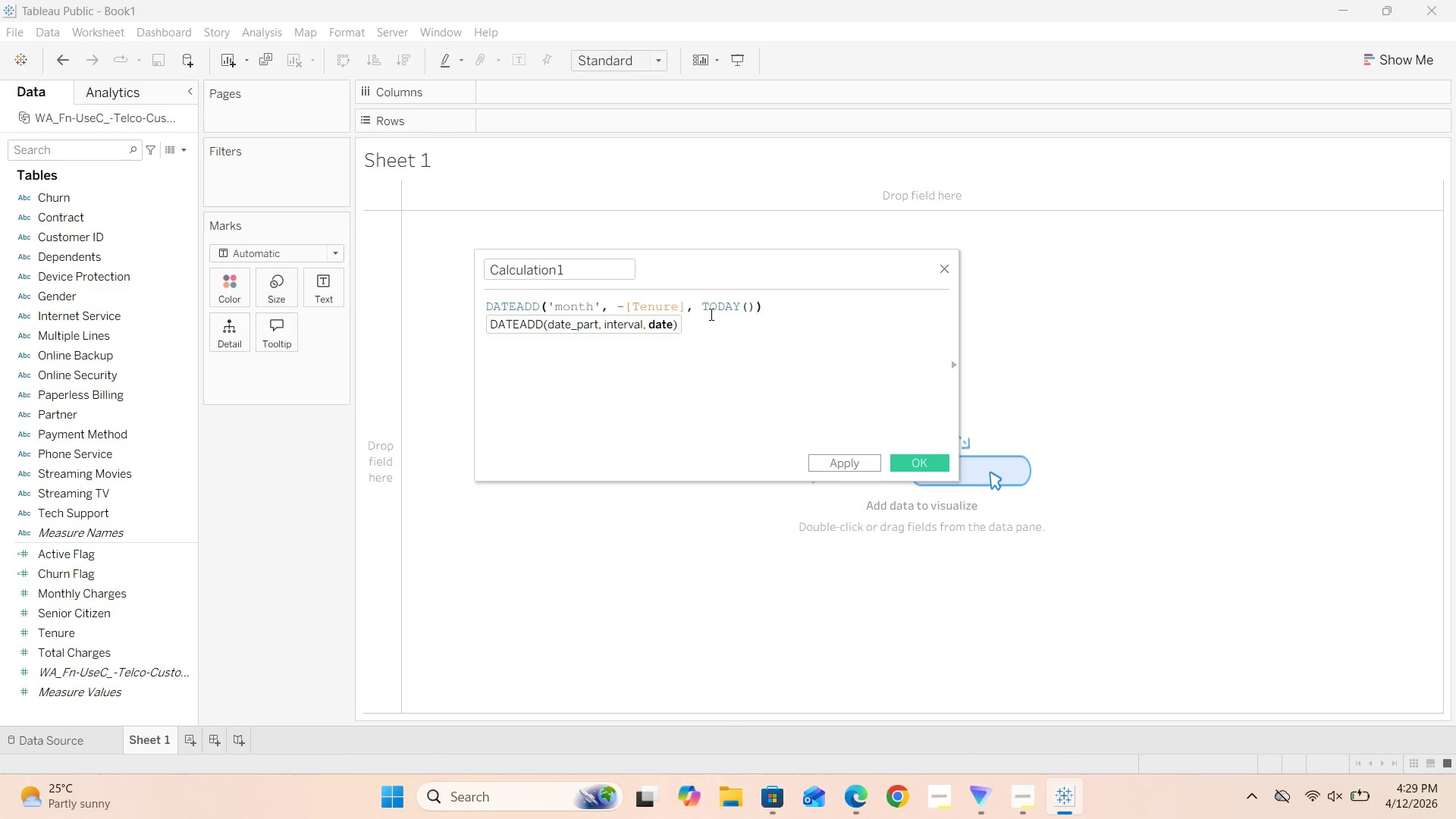 
left_click([779, 312])
 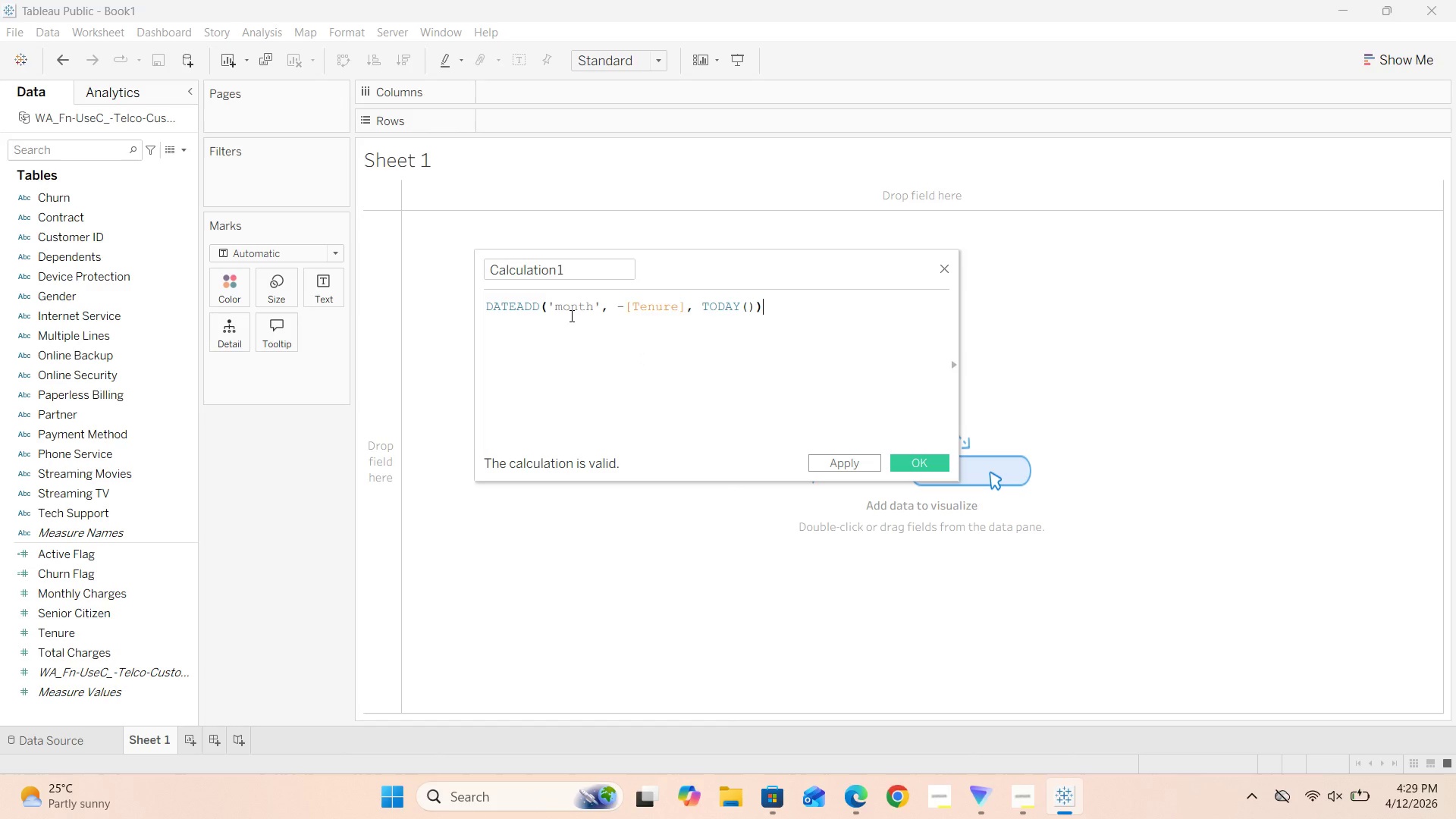 
wait(8.39)
 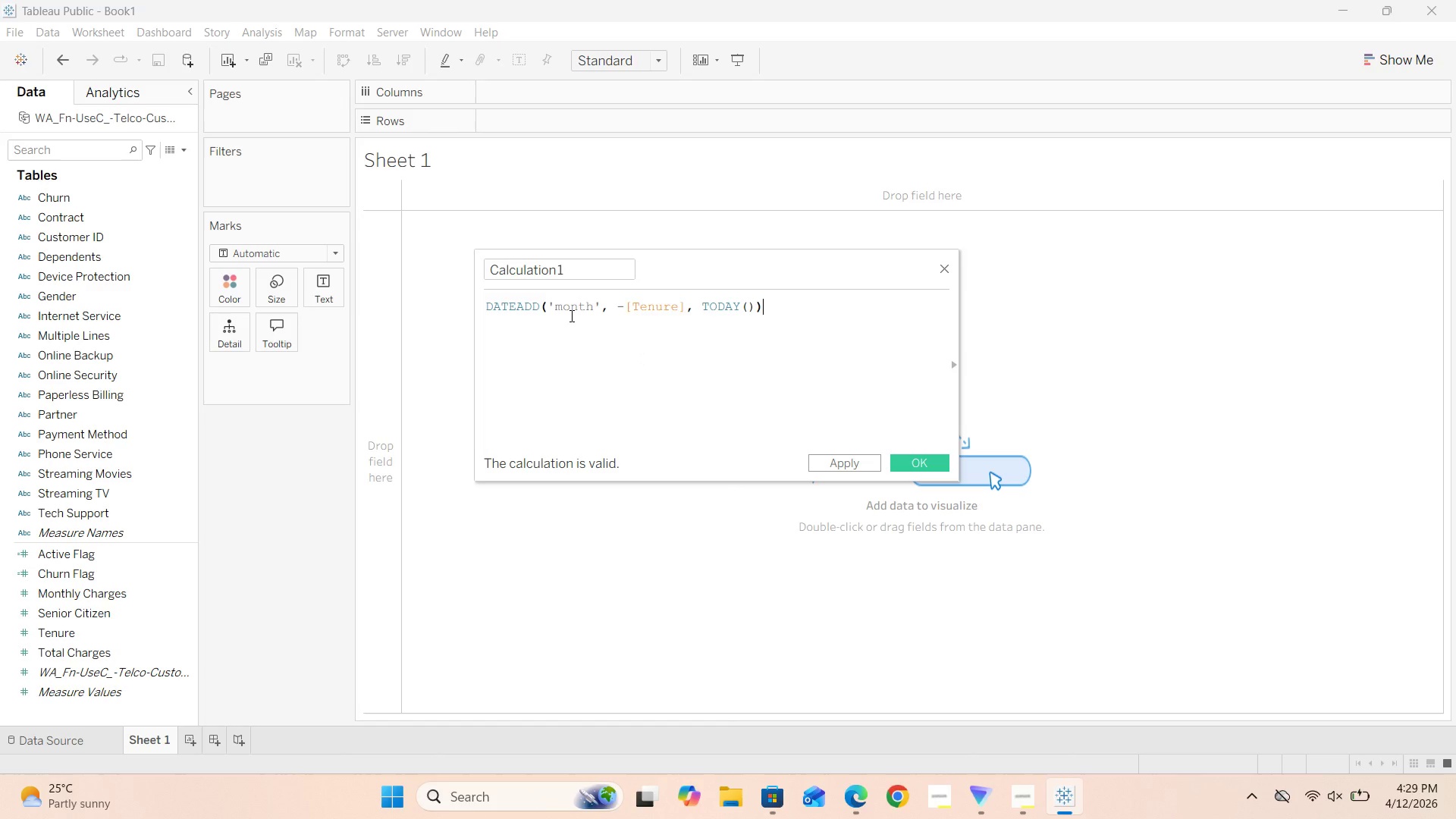 
left_click_drag(start_coordinate=[574, 271], to_coordinate=[481, 277])
 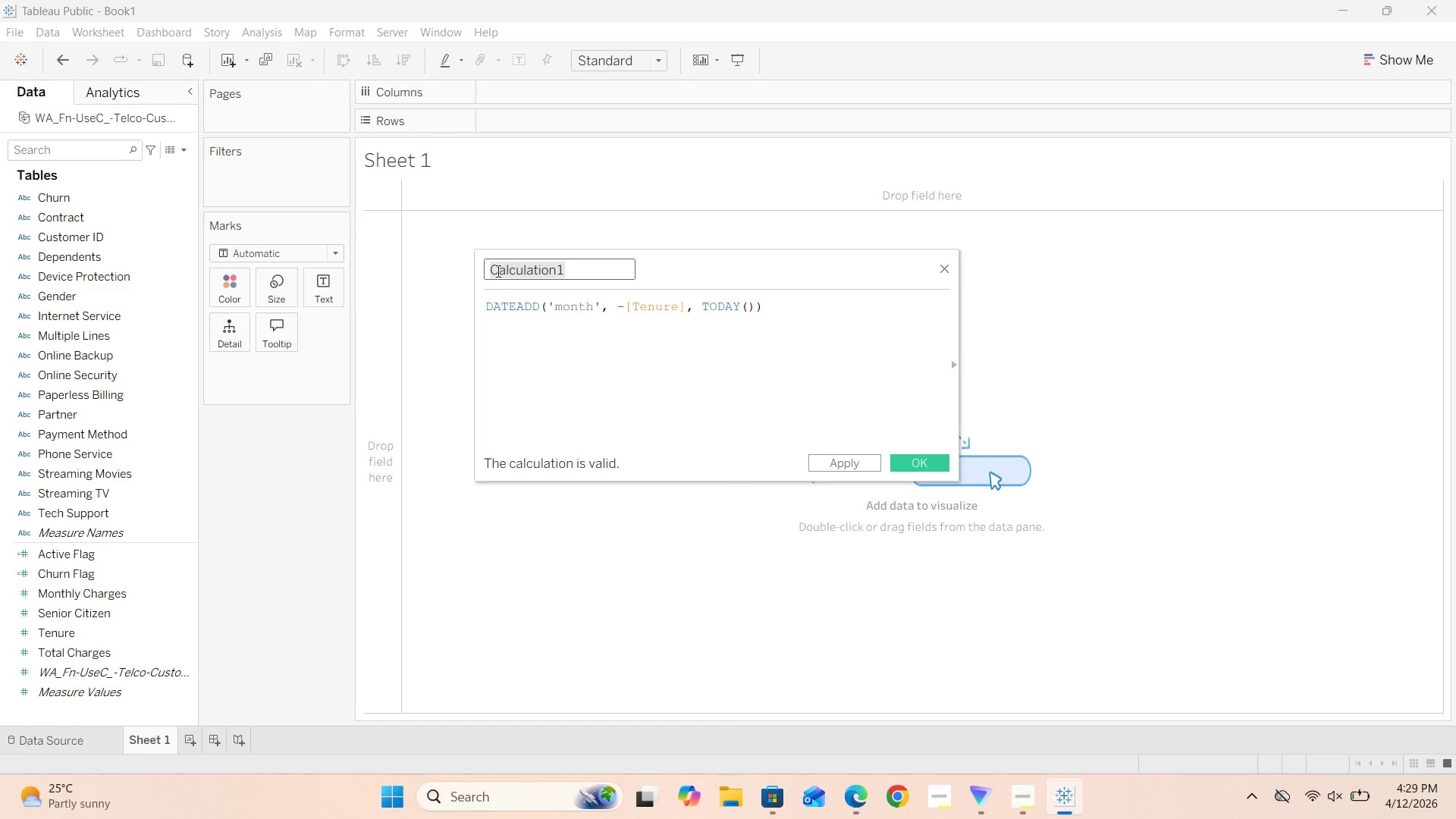 
key(Backspace)
type(Estimated Signup Month)
 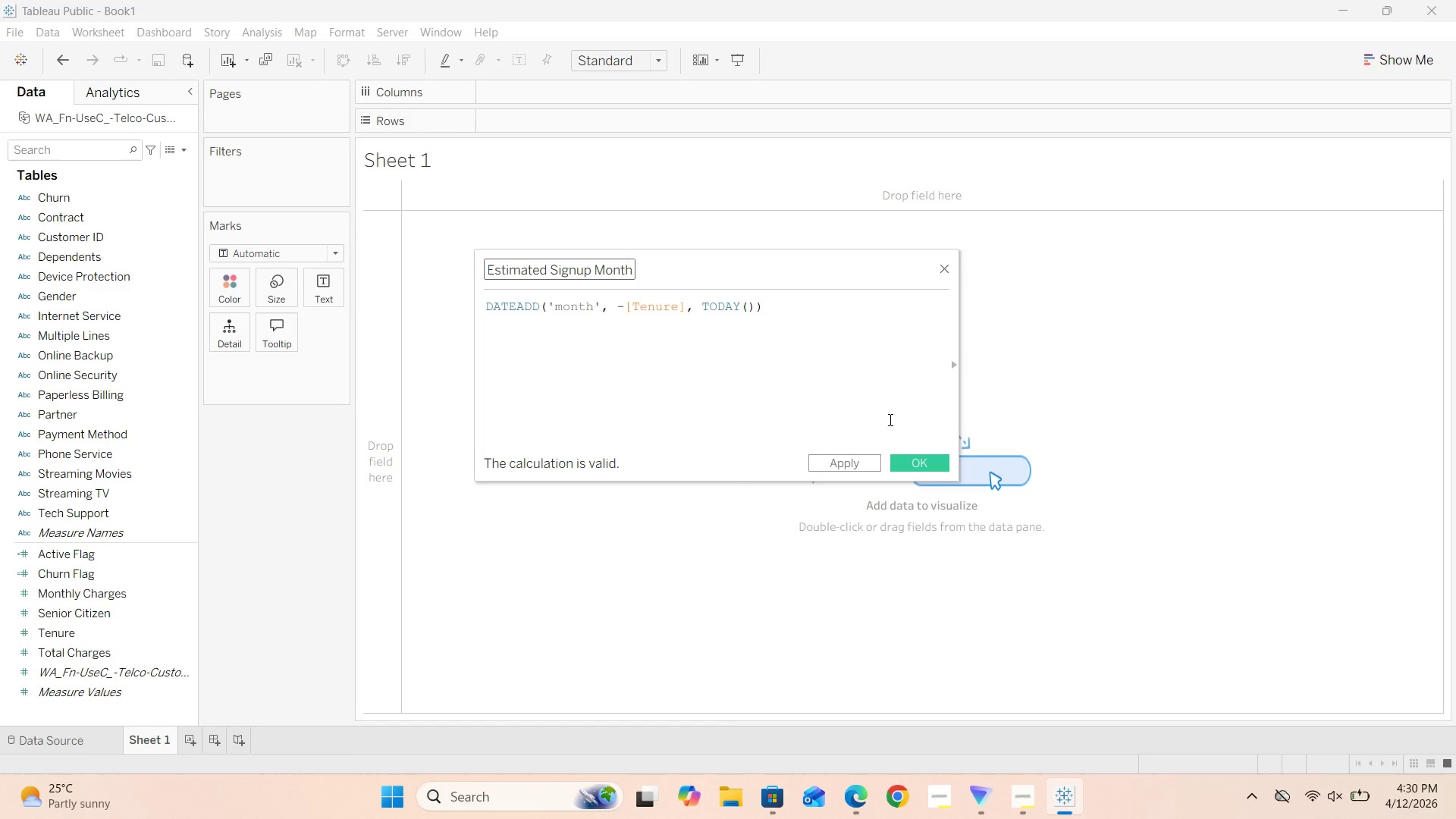 
left_click([908, 465])
 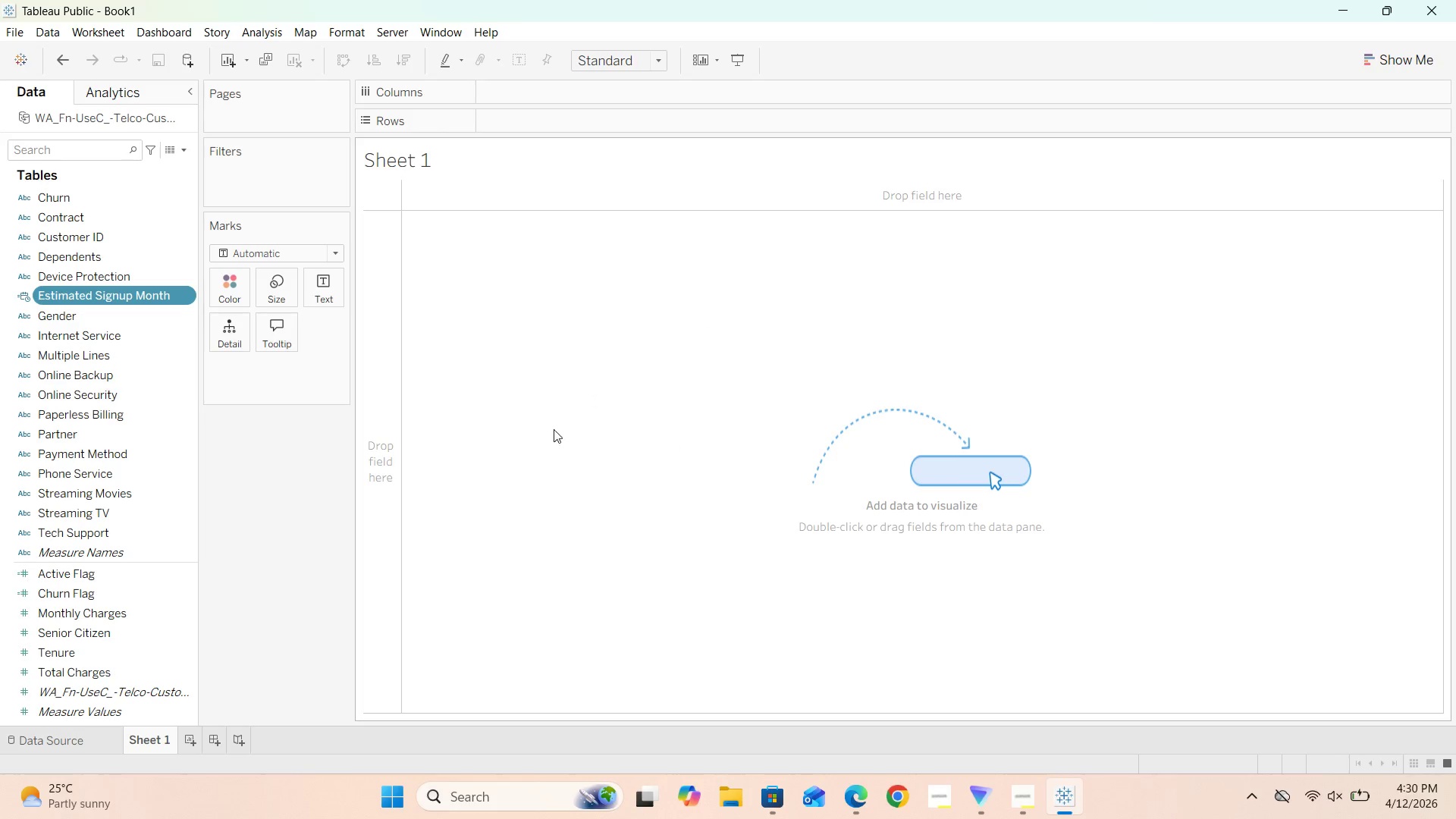 
mouse_move([332, 382])
 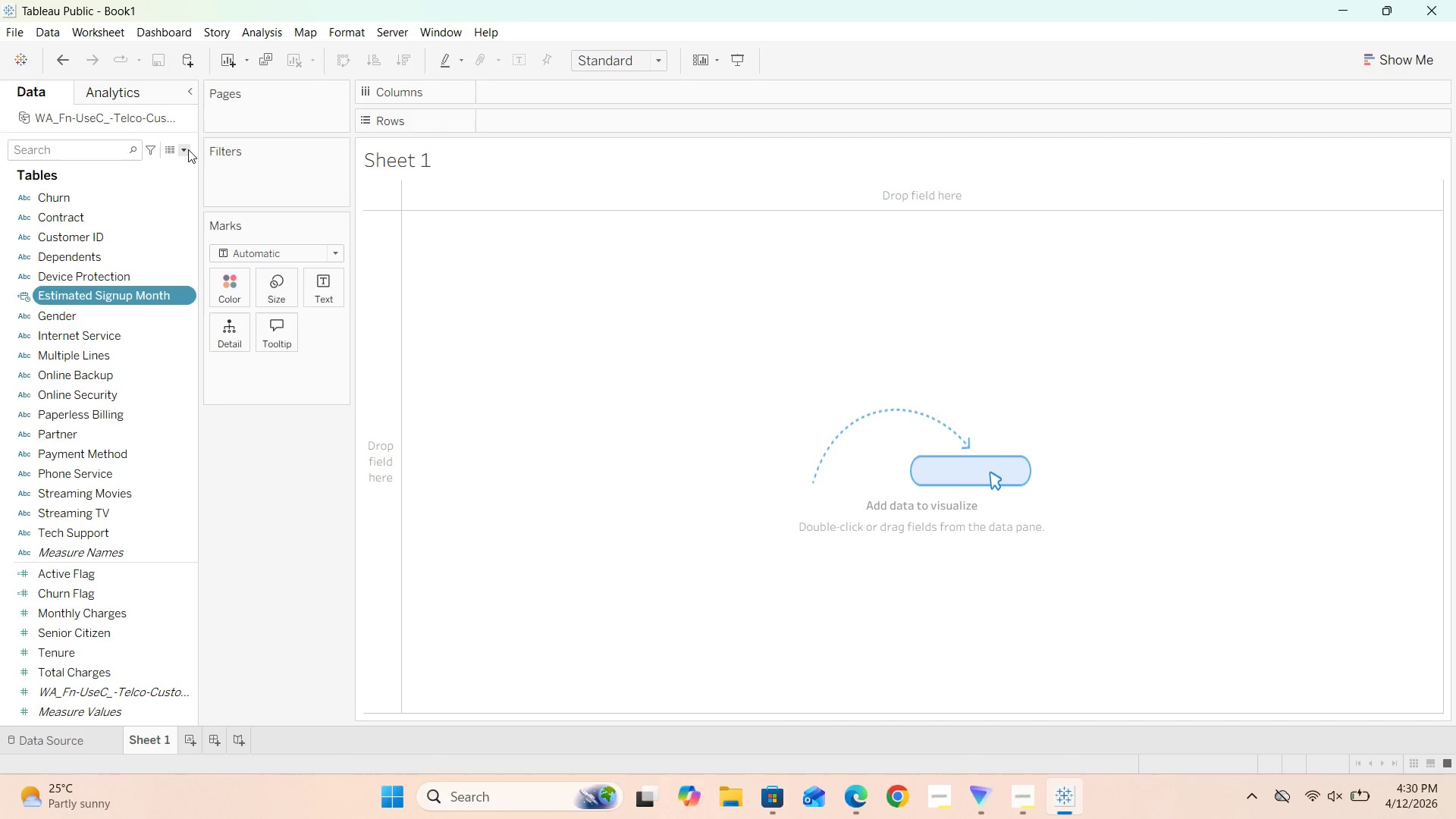 
left_click([188, 146])
 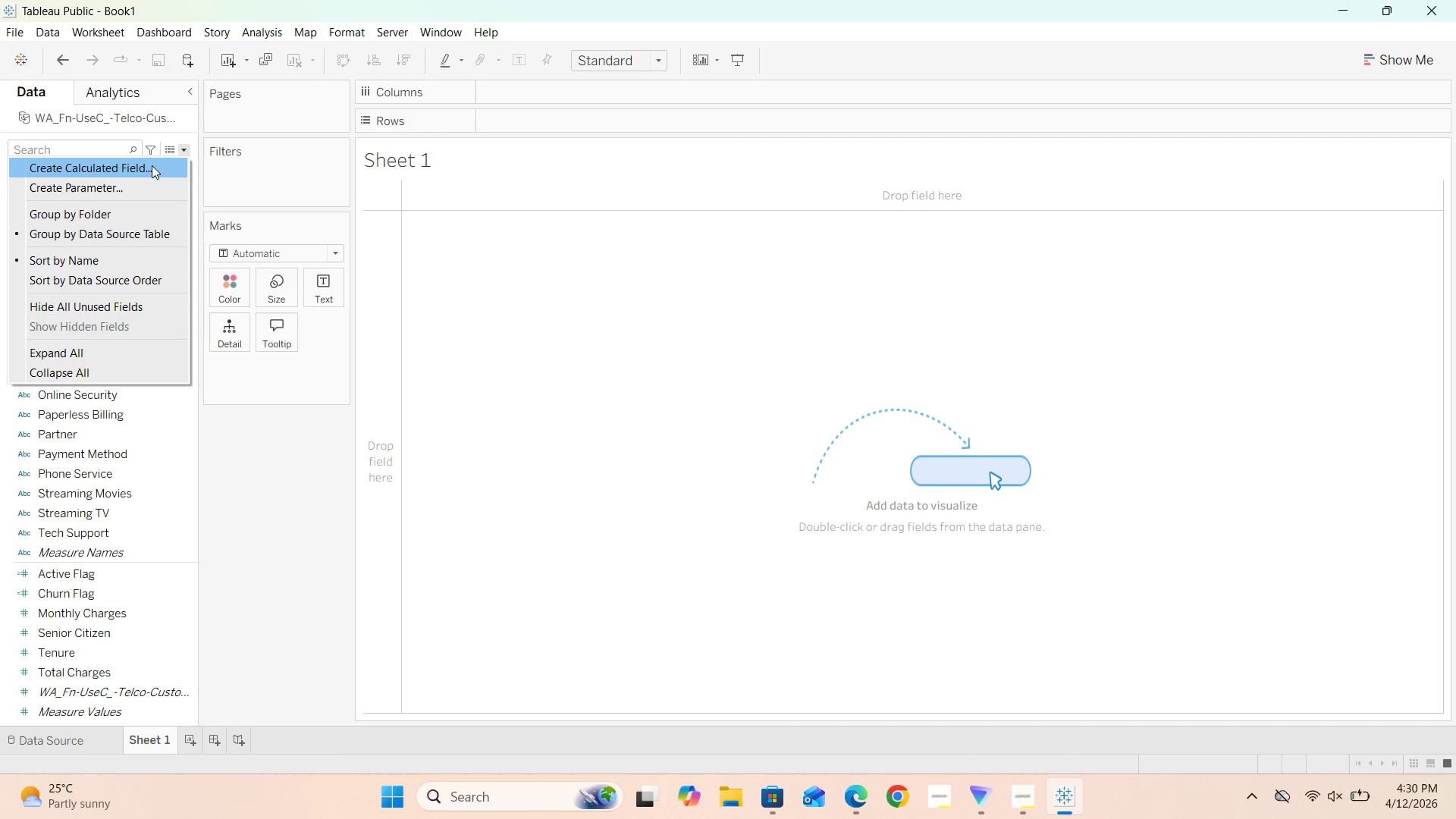 
left_click([152, 165])
 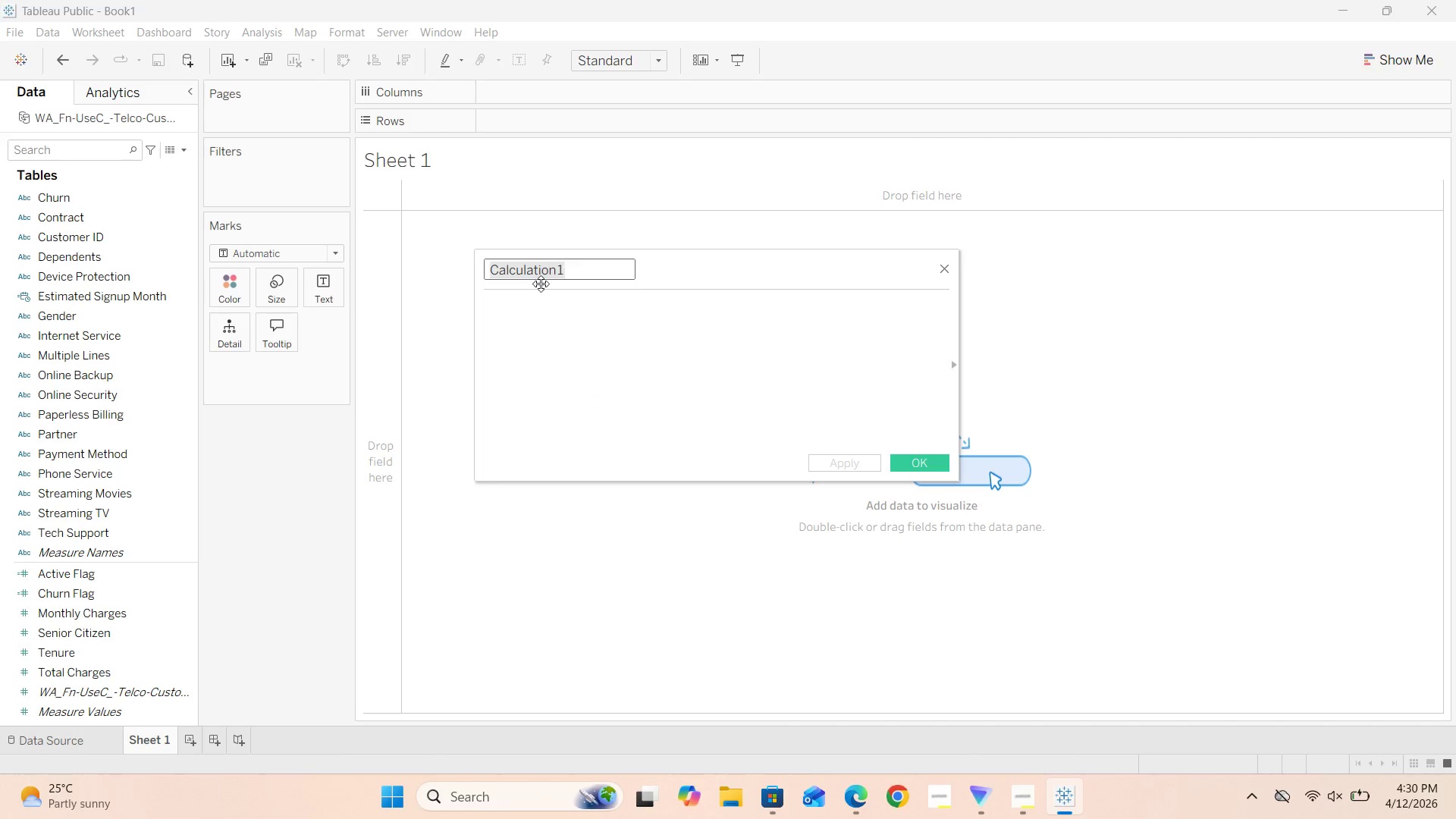 
left_click([514, 317])
 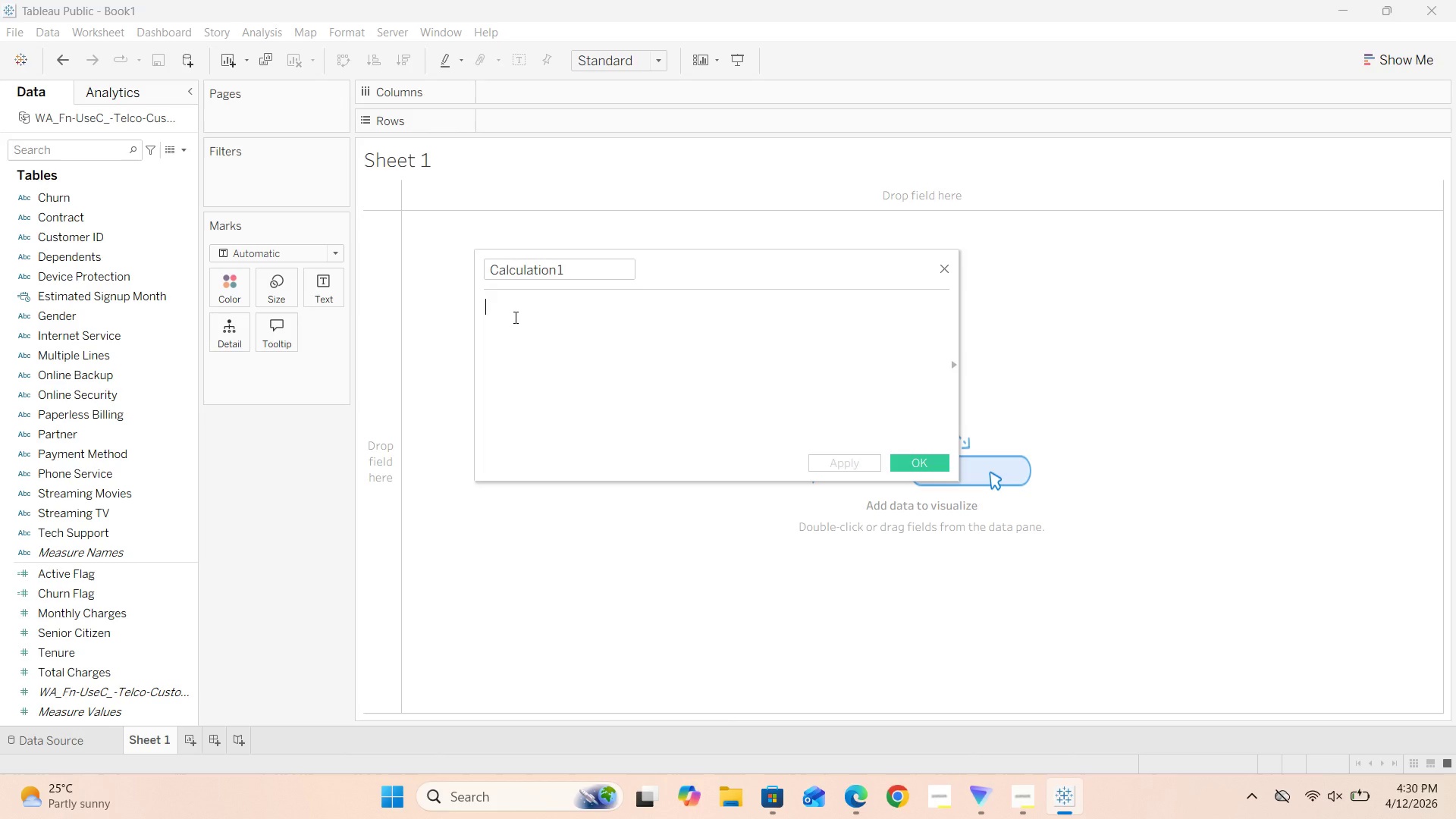 
type(Coho)
key(Backspace)
key(Backspace)
key(Backspace)
key(Backspace)
type(DATETR)
 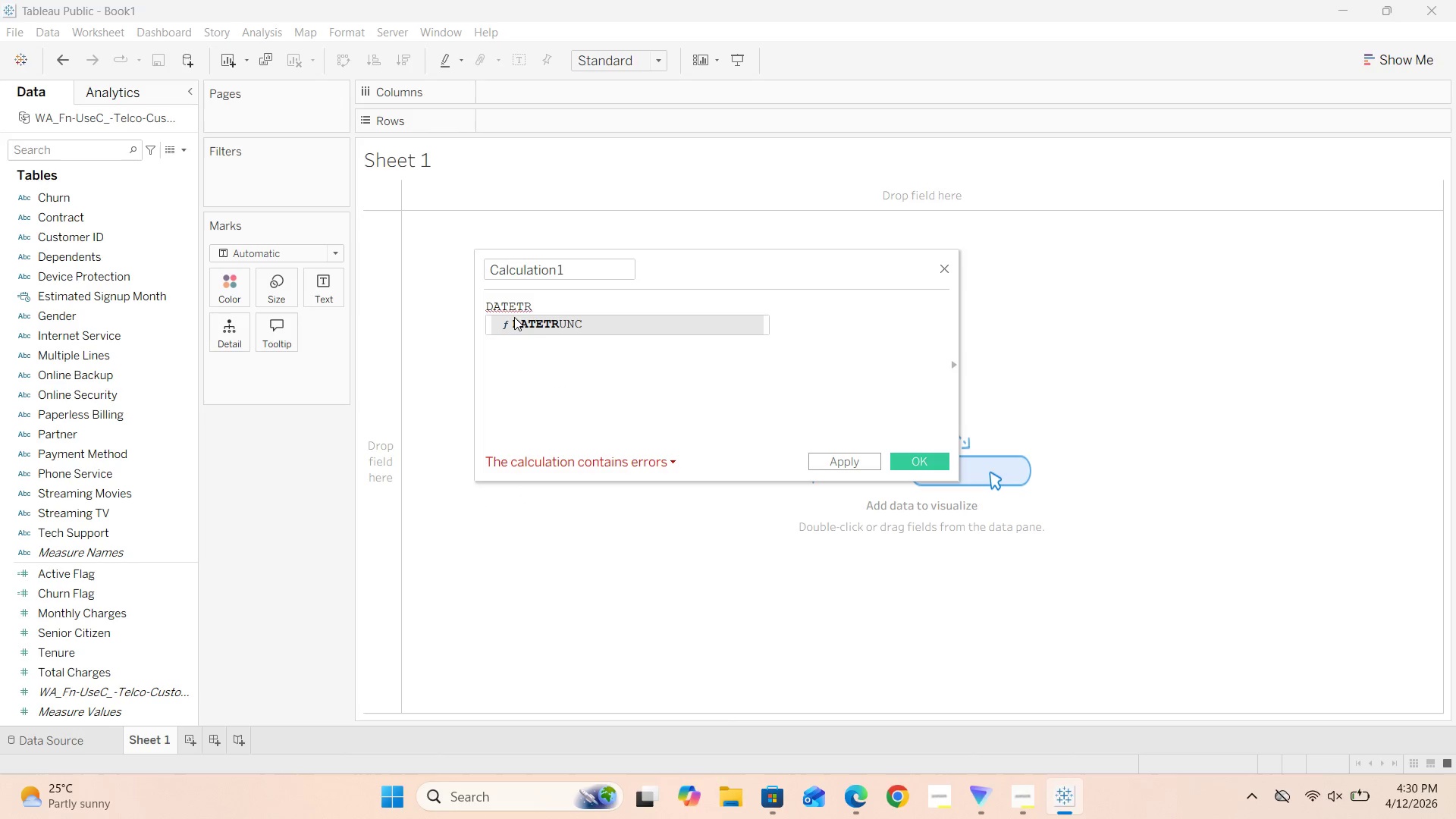 
left_click([564, 318])
 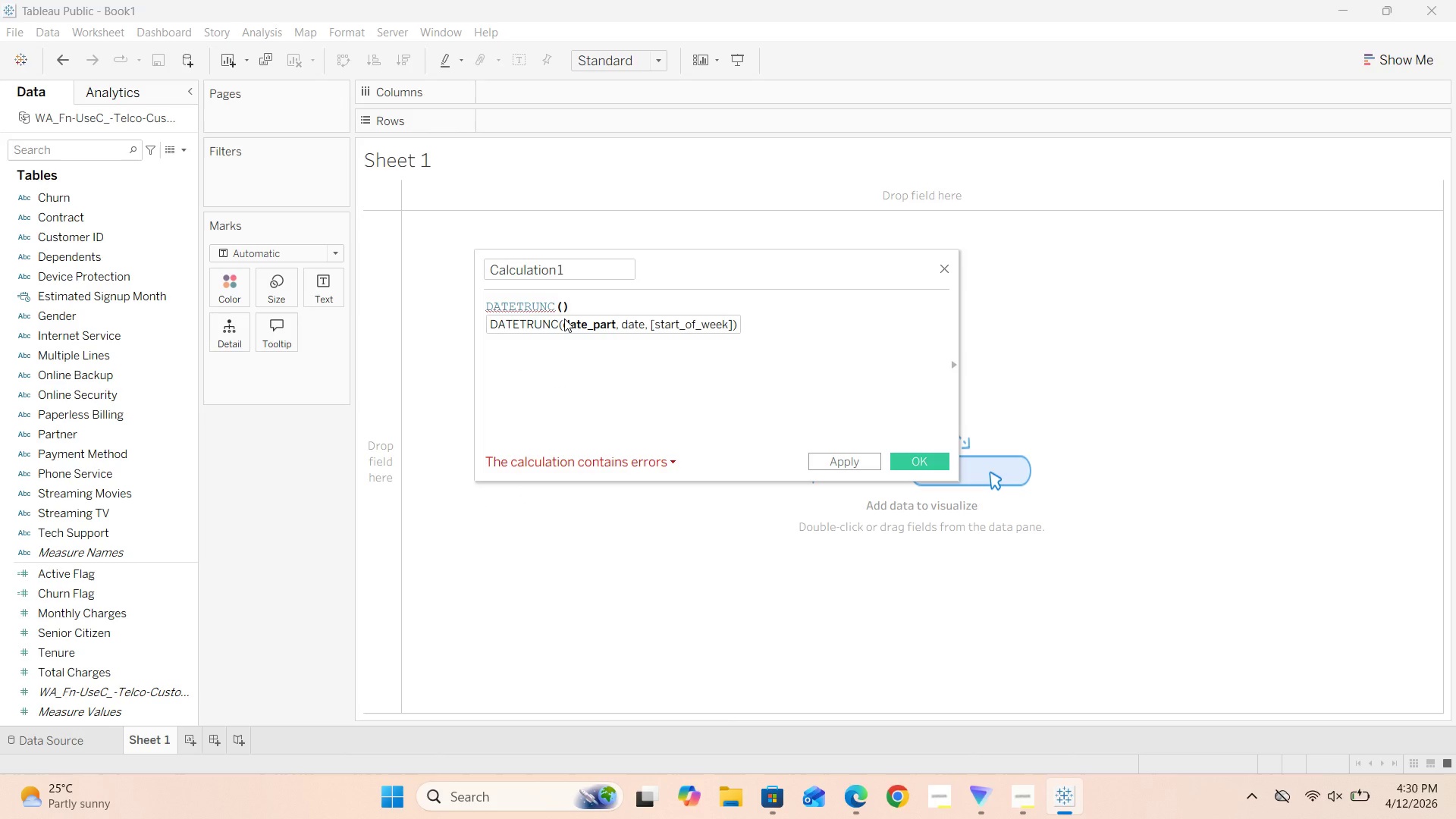 
key(Quote)
 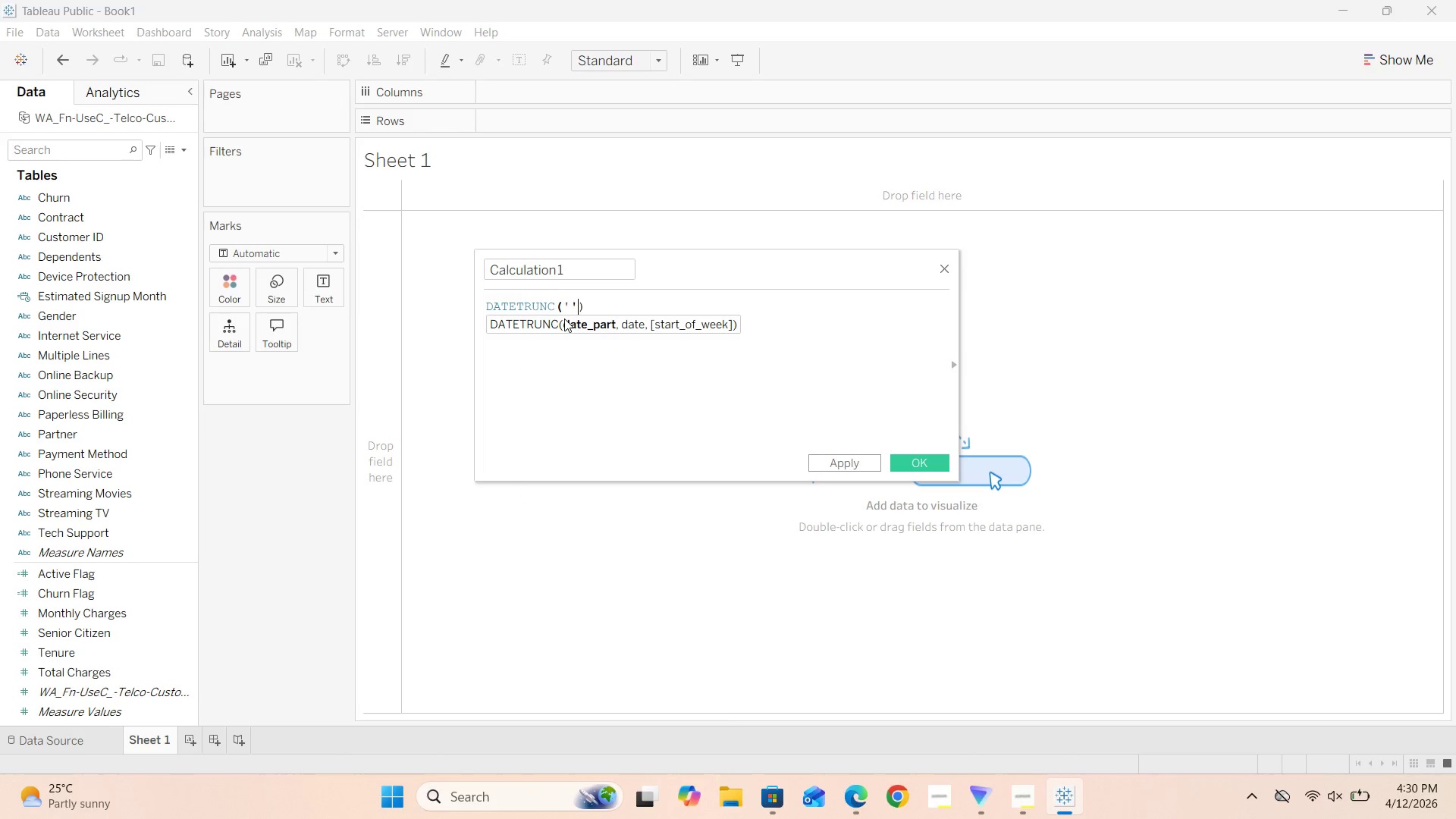 
key(Quote)
 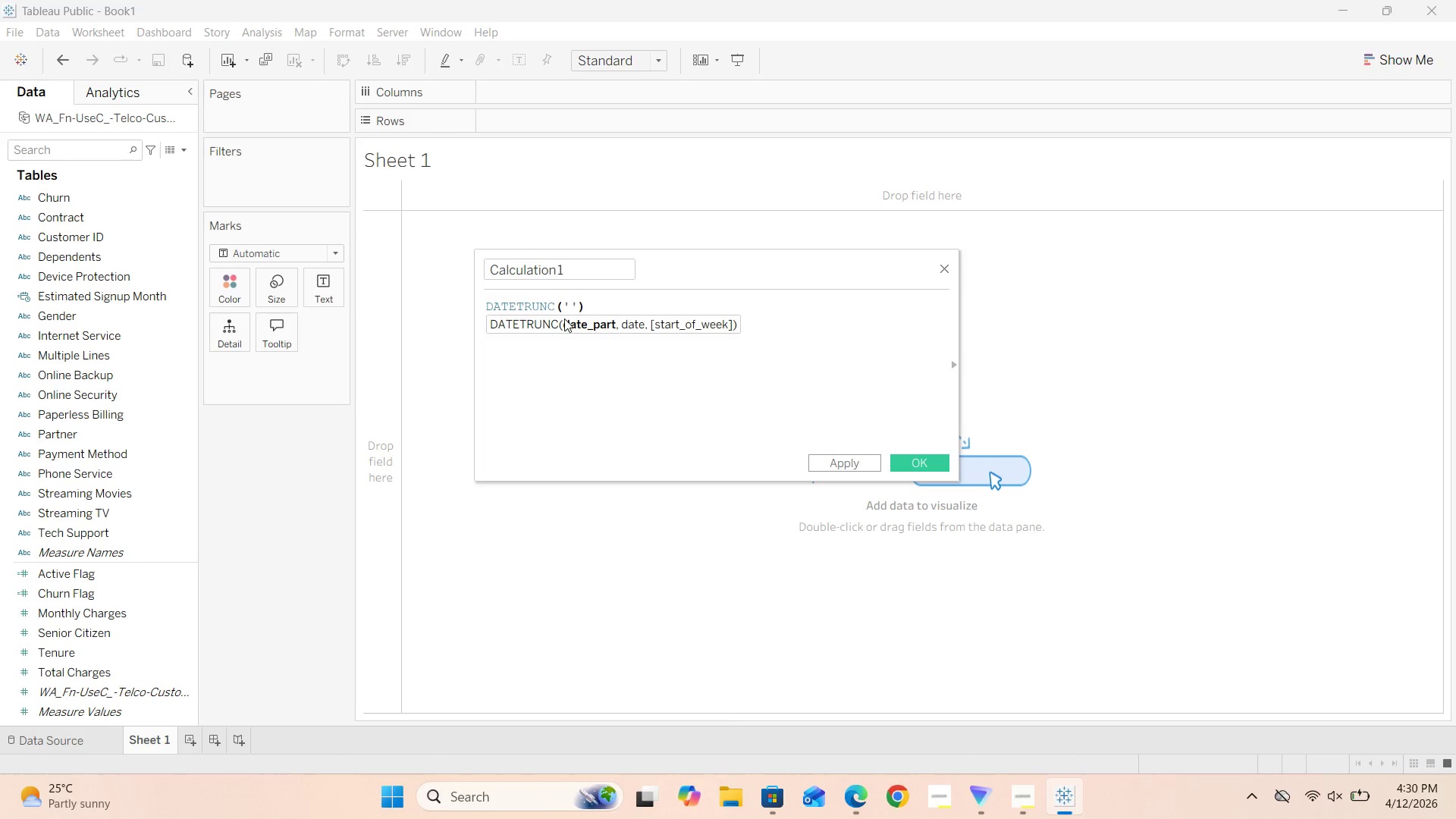 
key(ArrowLeft)
 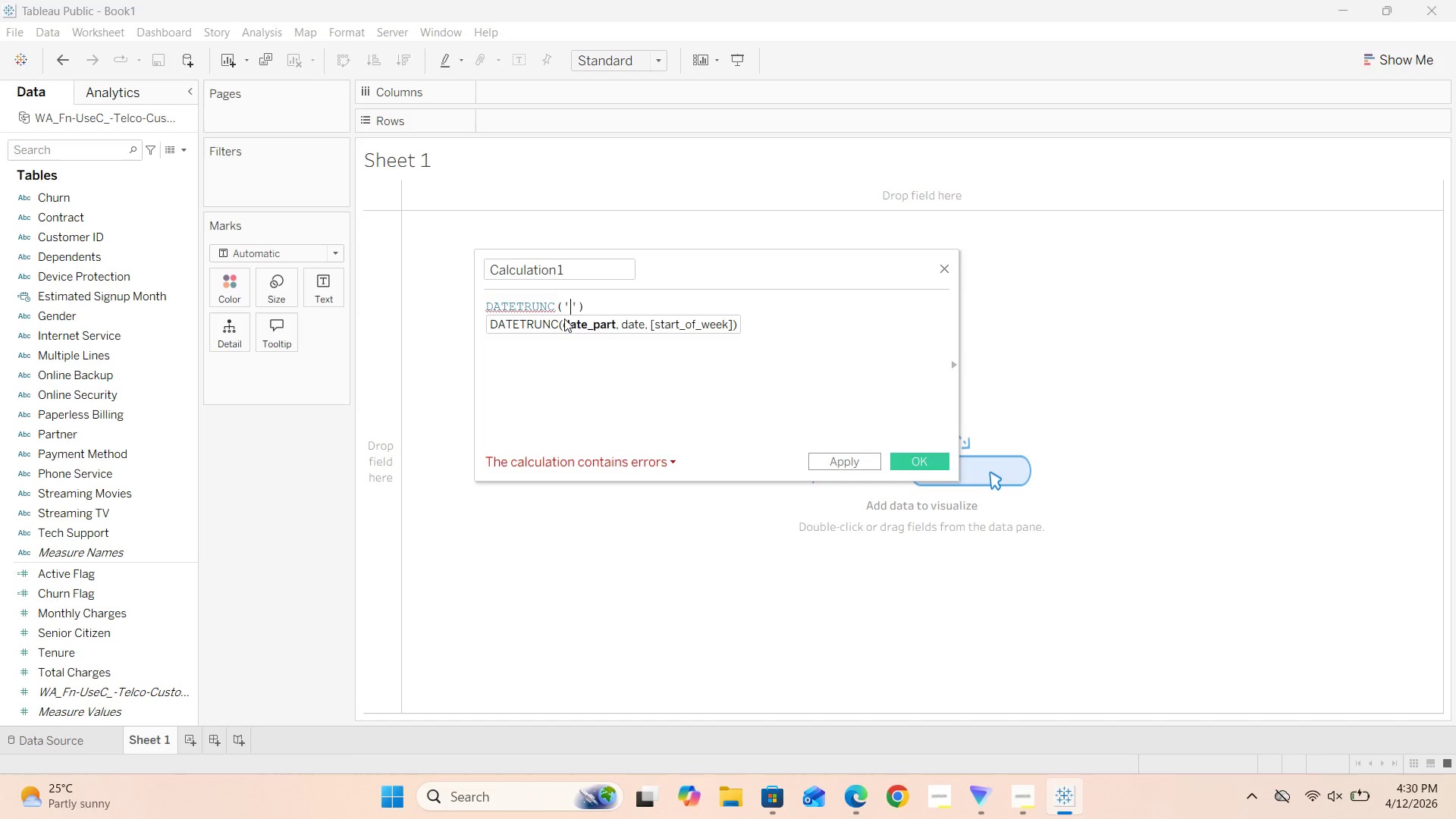 
type(month)
 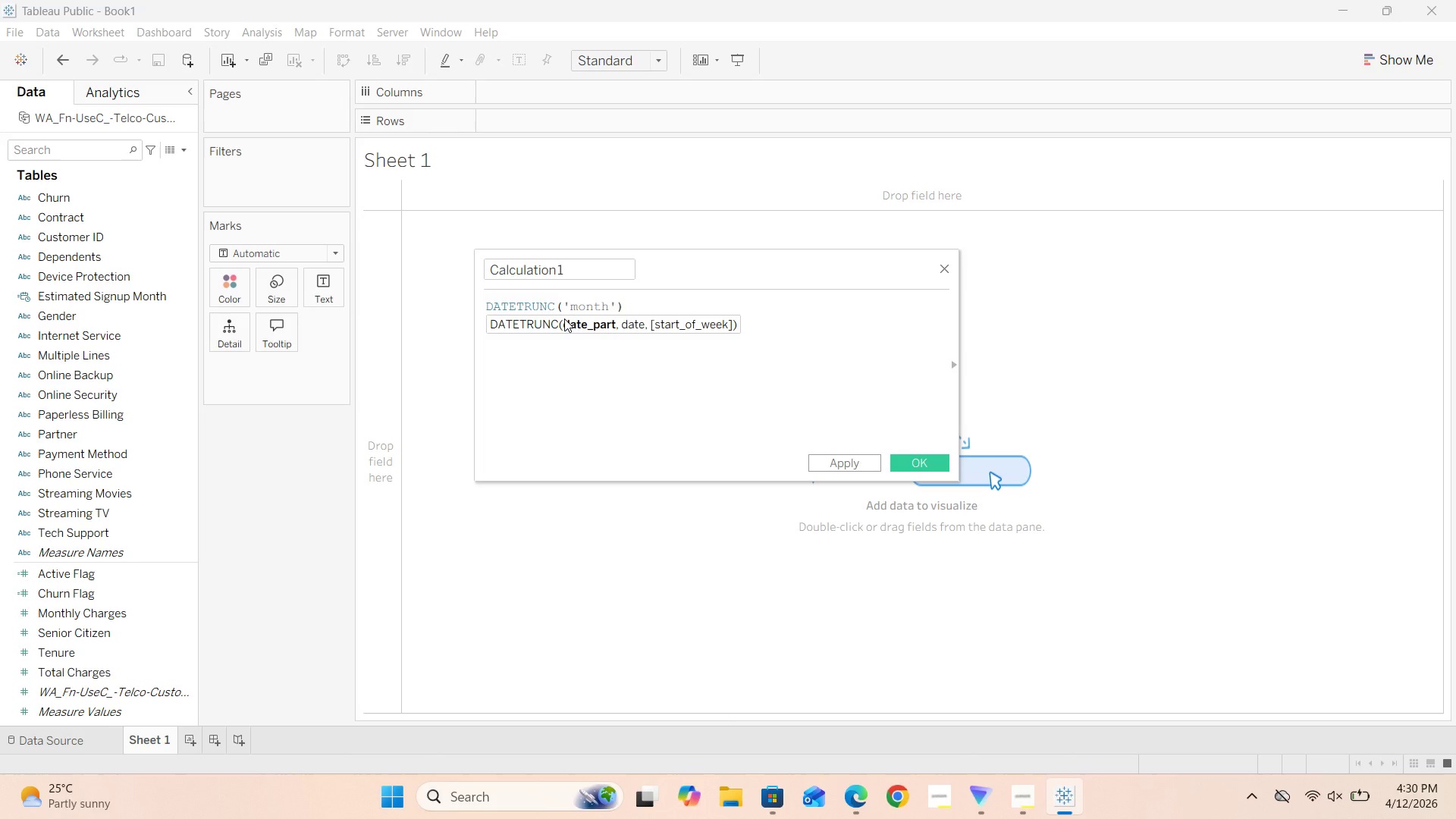 
key(ArrowRight)
 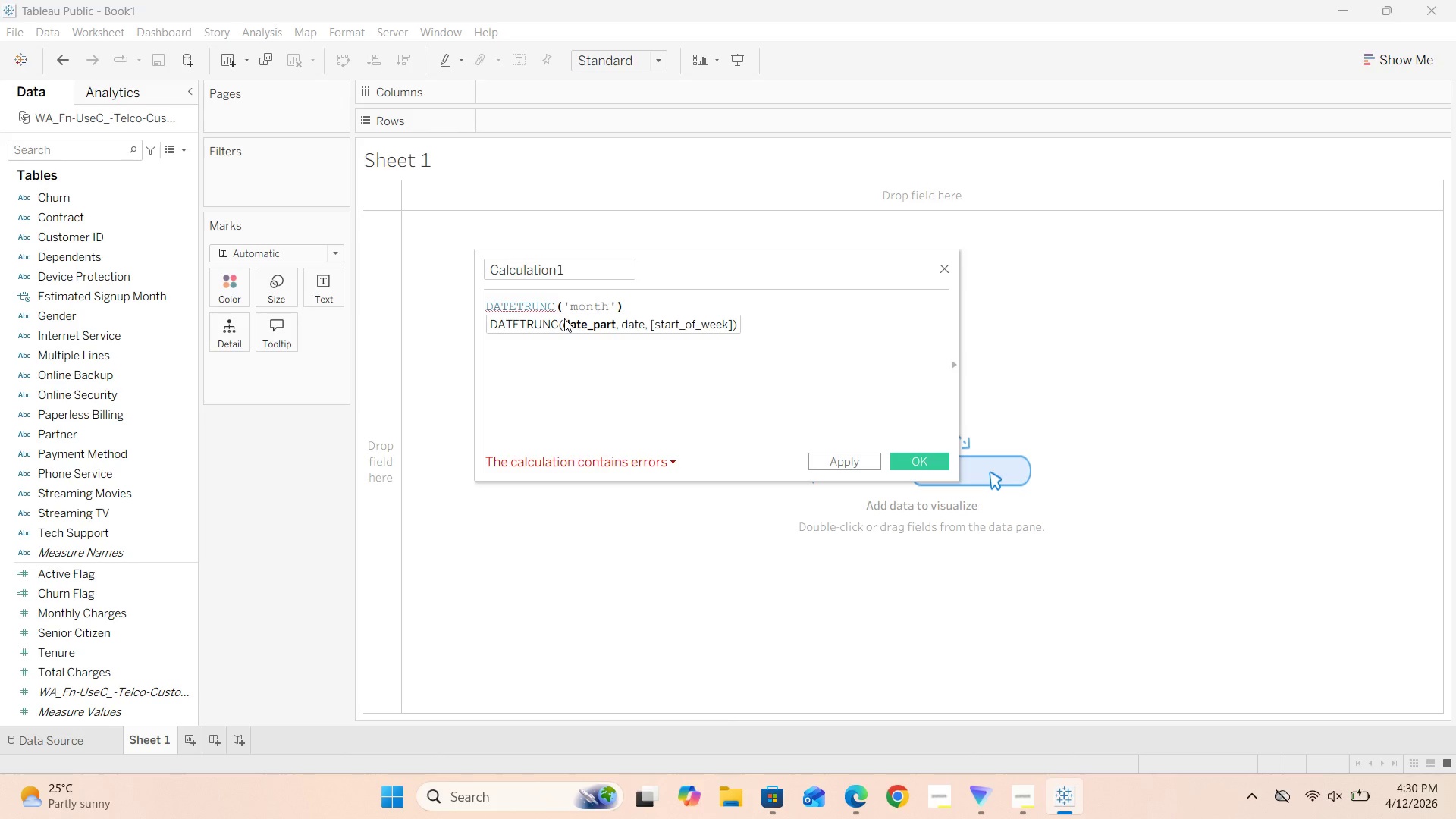 
key(Comma)
 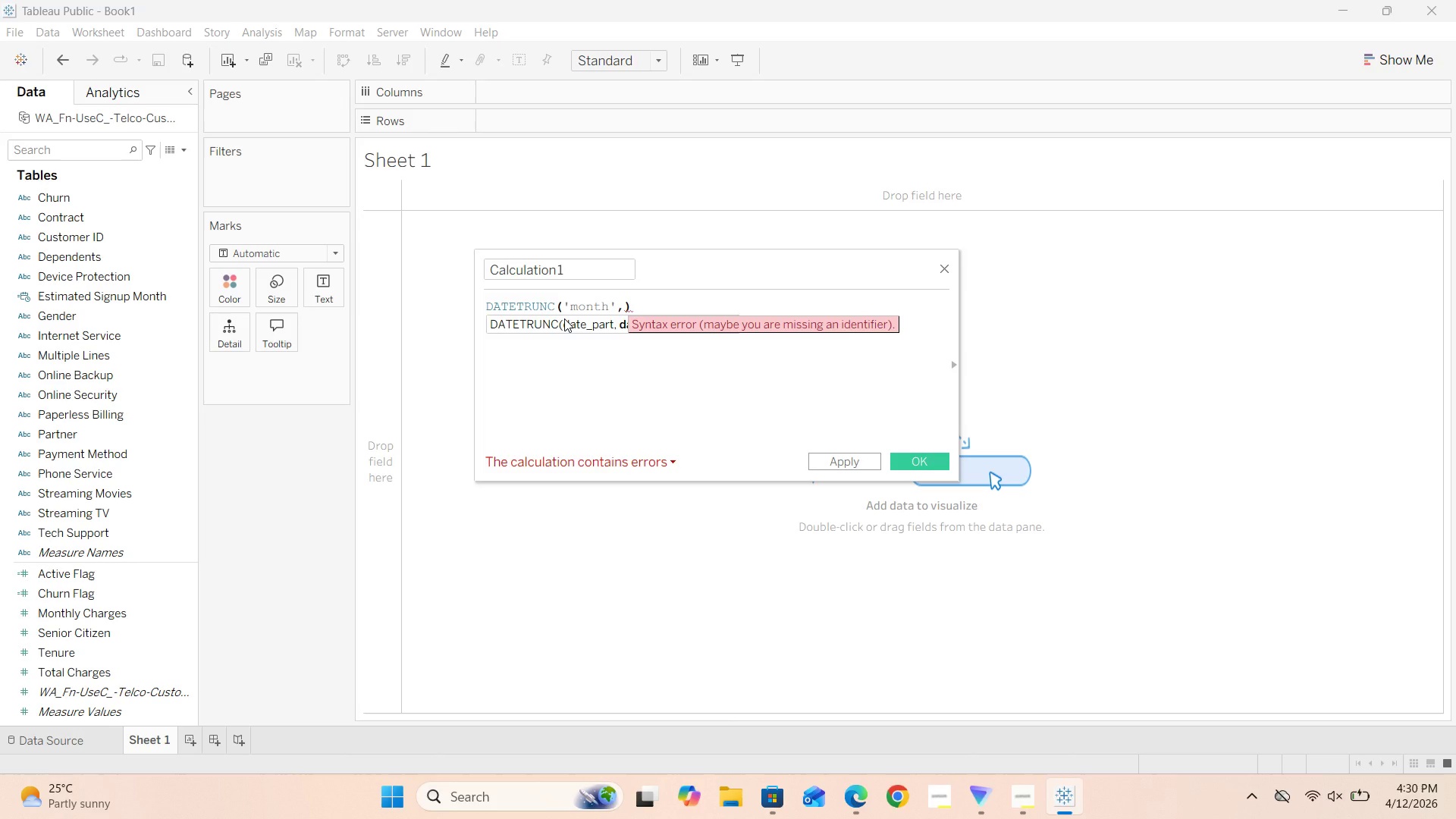 
key(Space)
 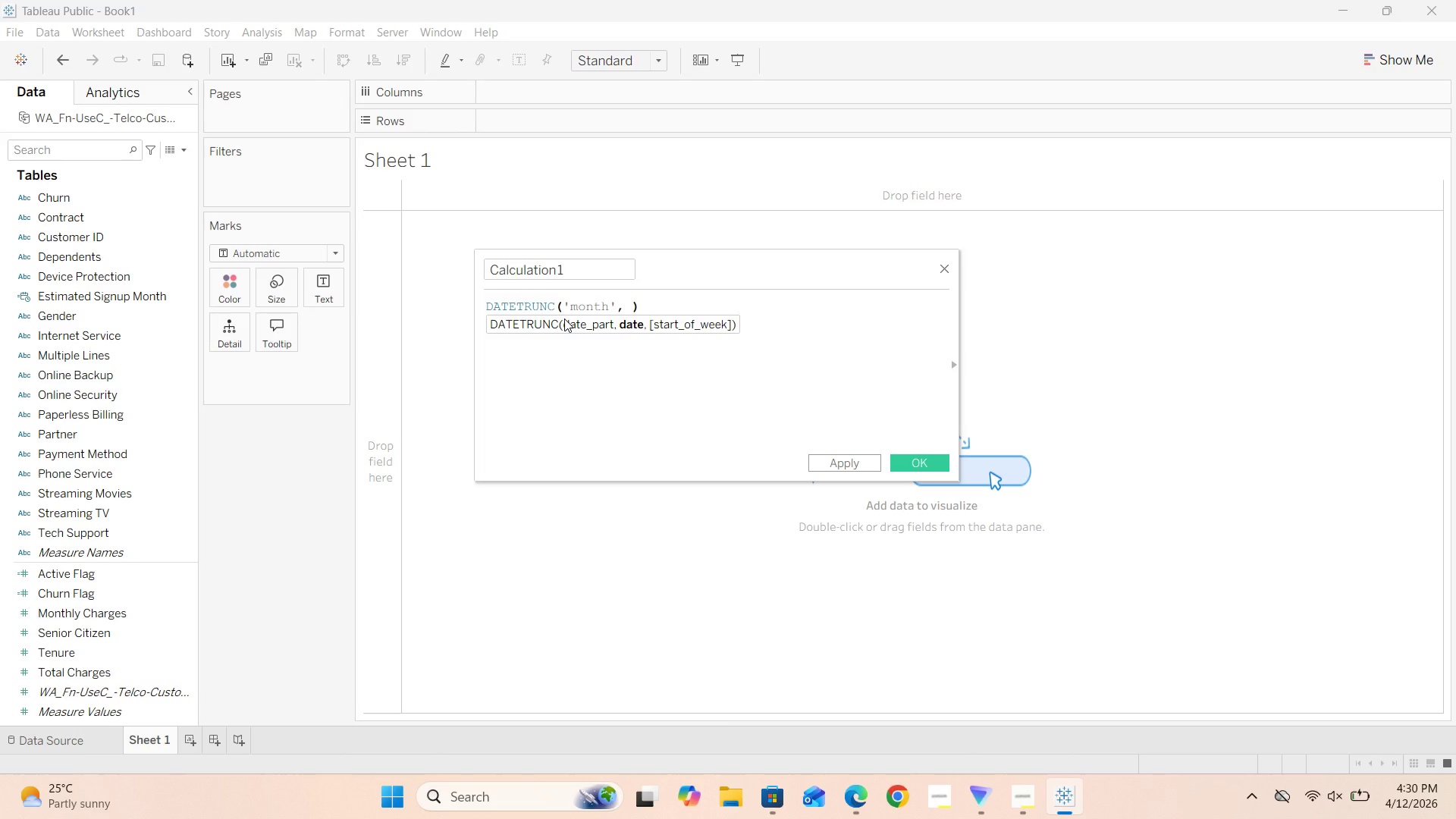 
key(BracketLeft)
 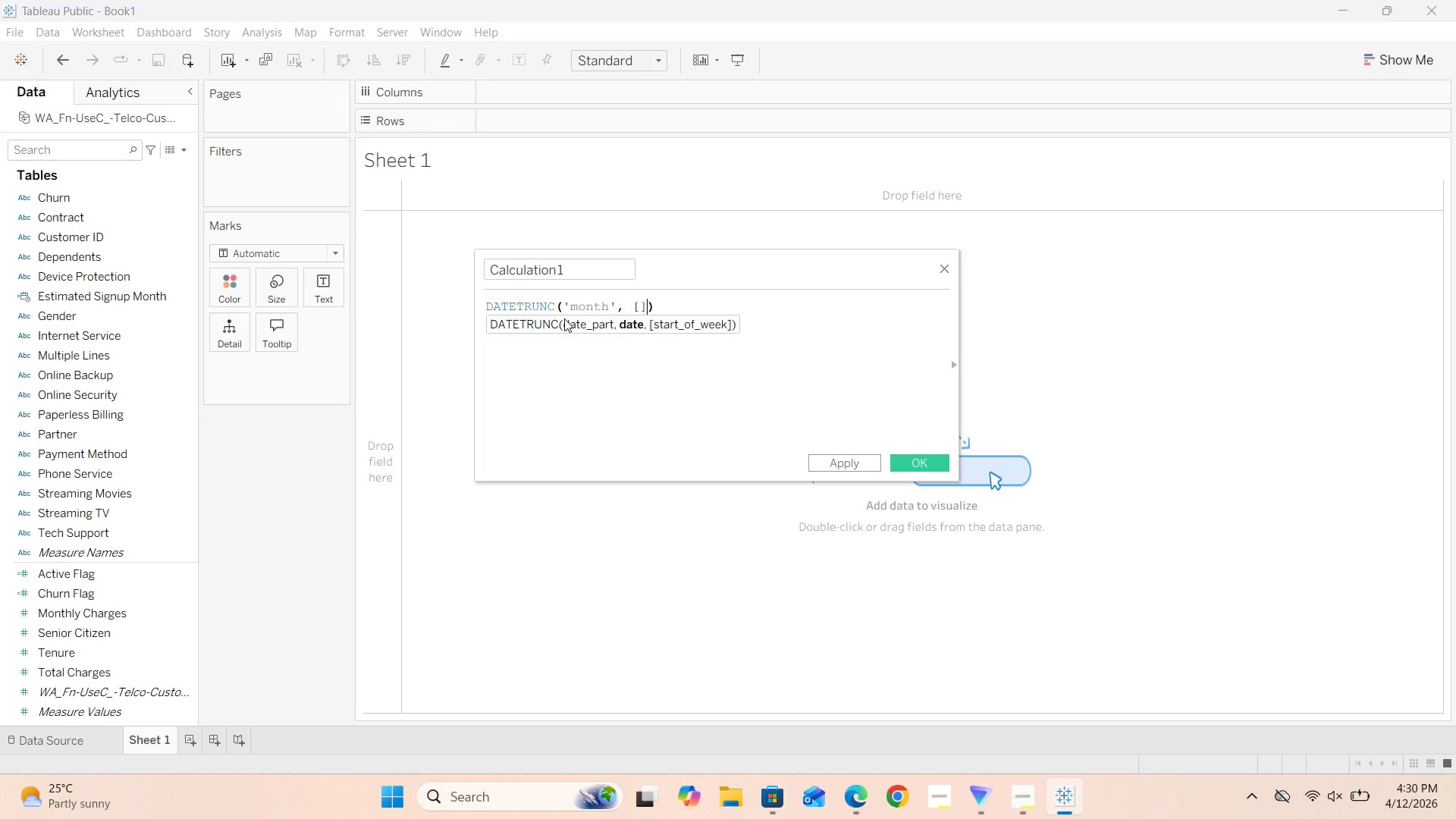 
key(BracketRight)
 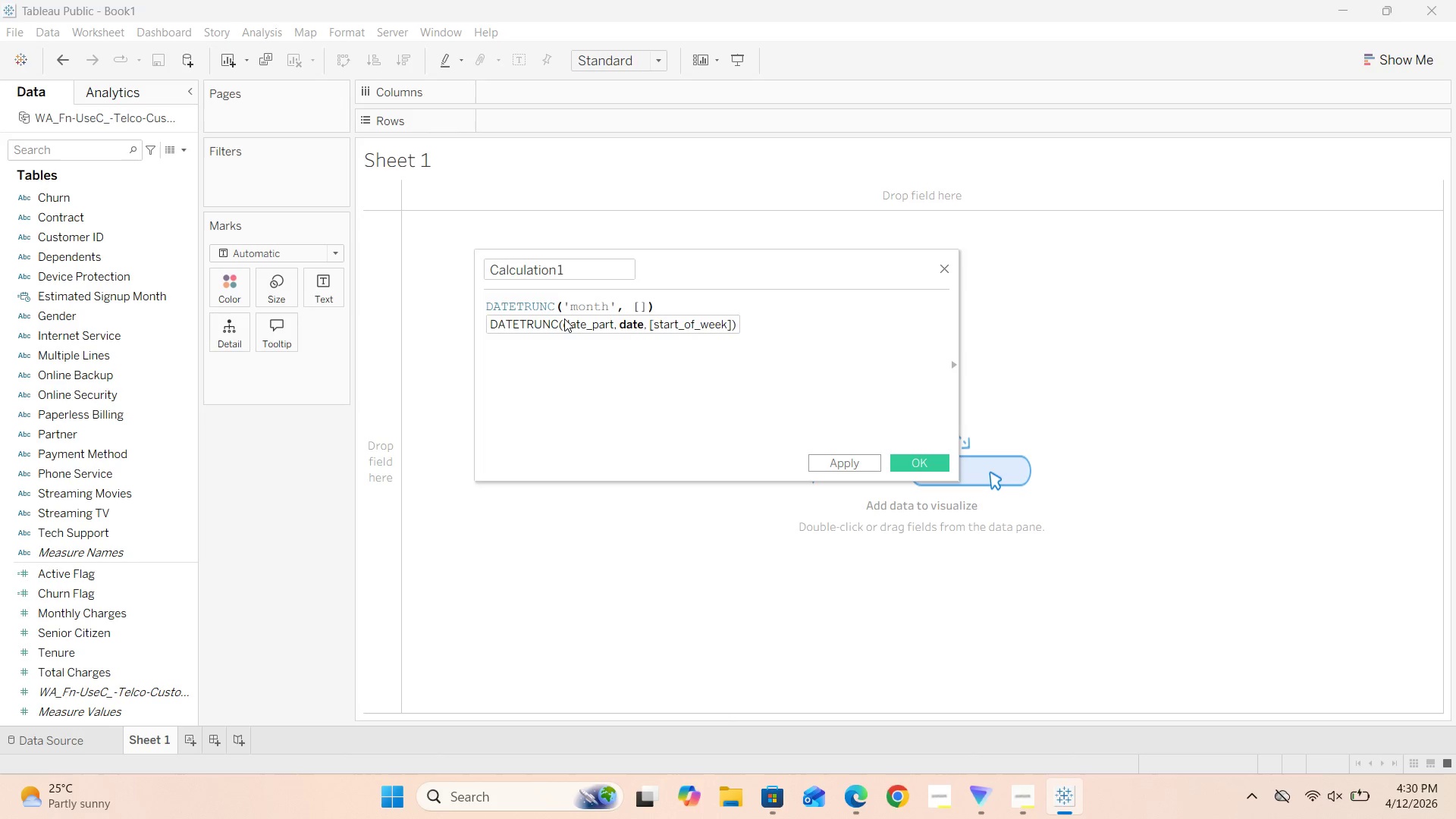 
key(ArrowLeft)
 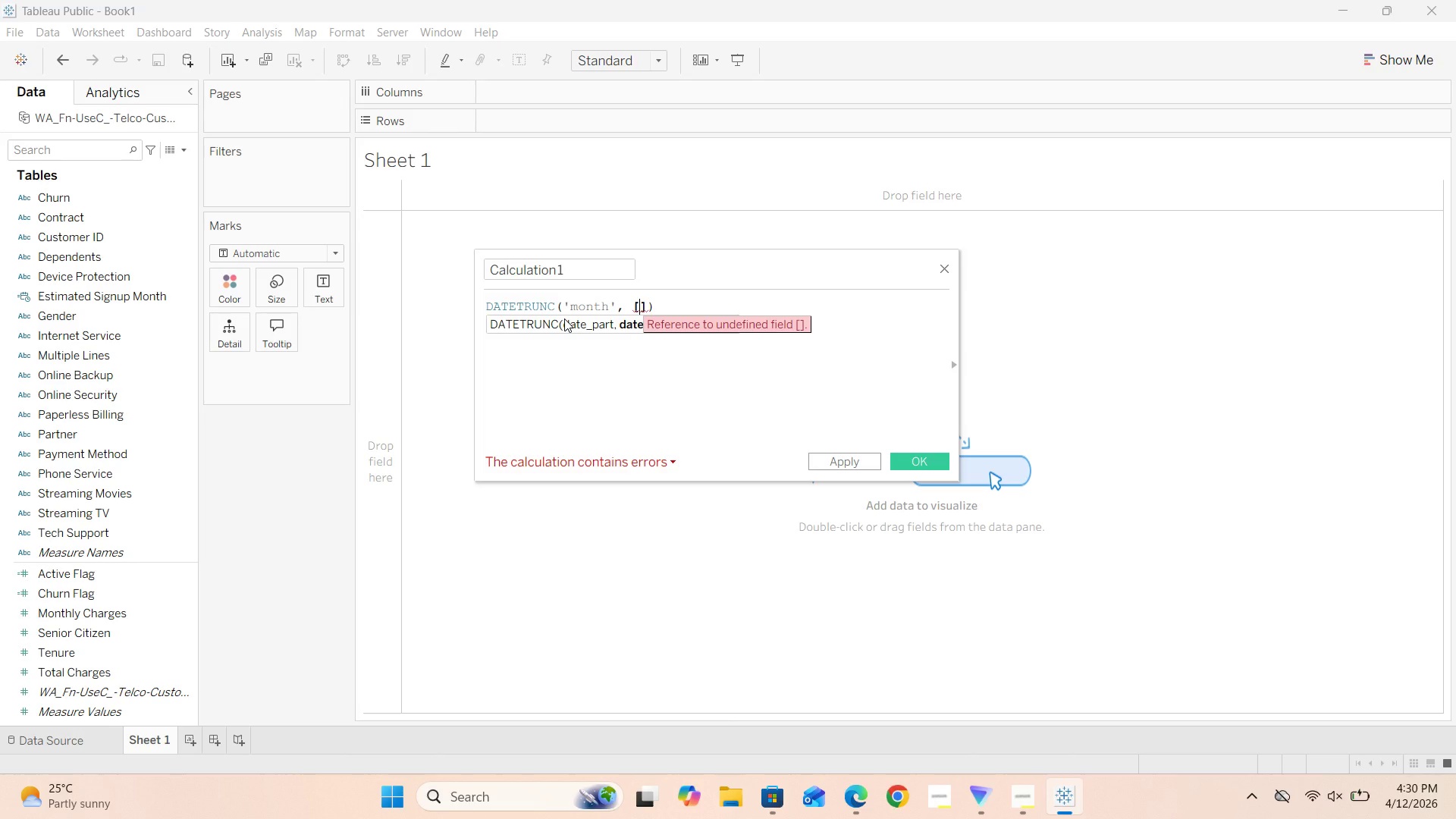 
key(CapsLock)
 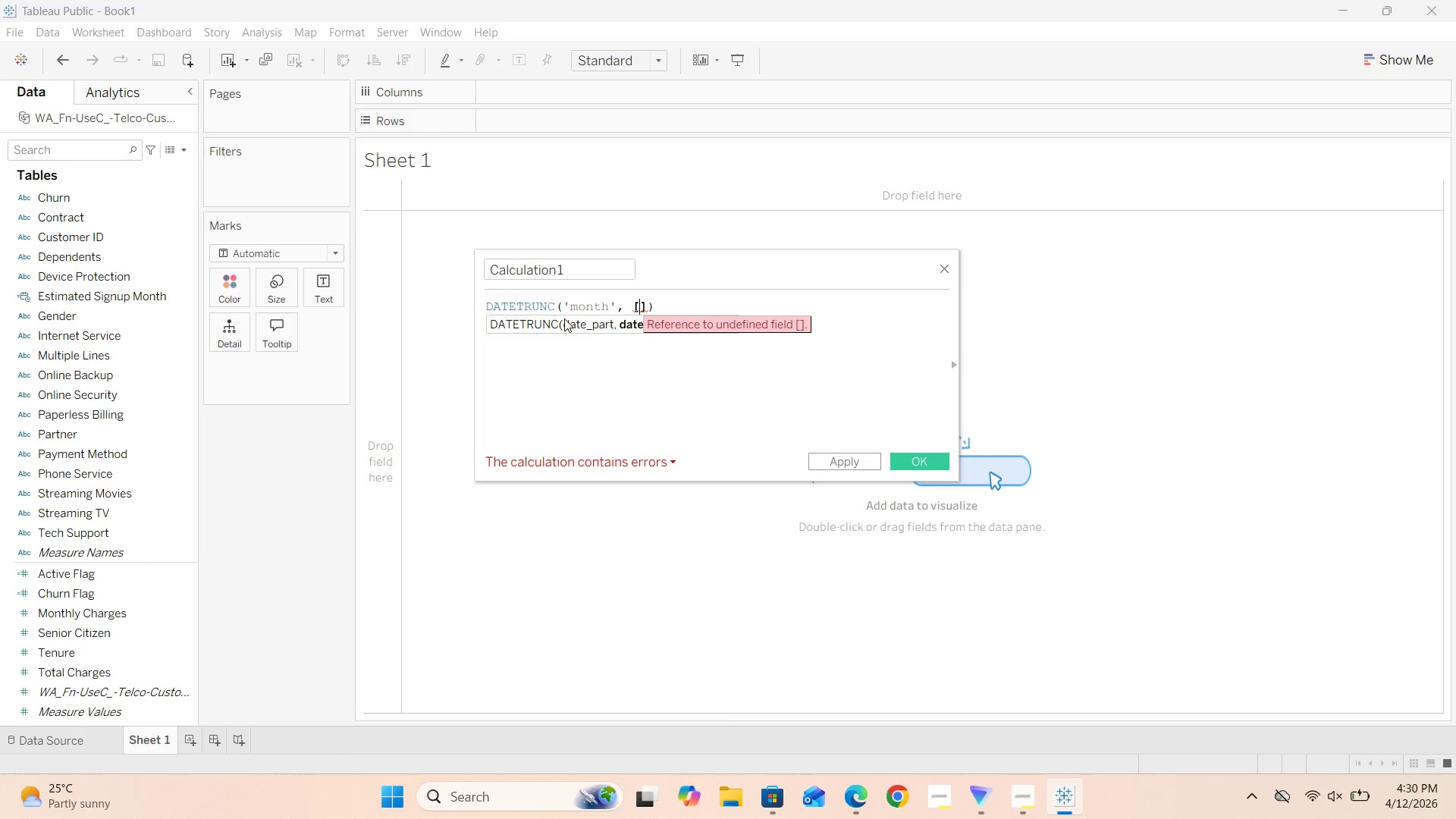 
key(E)
 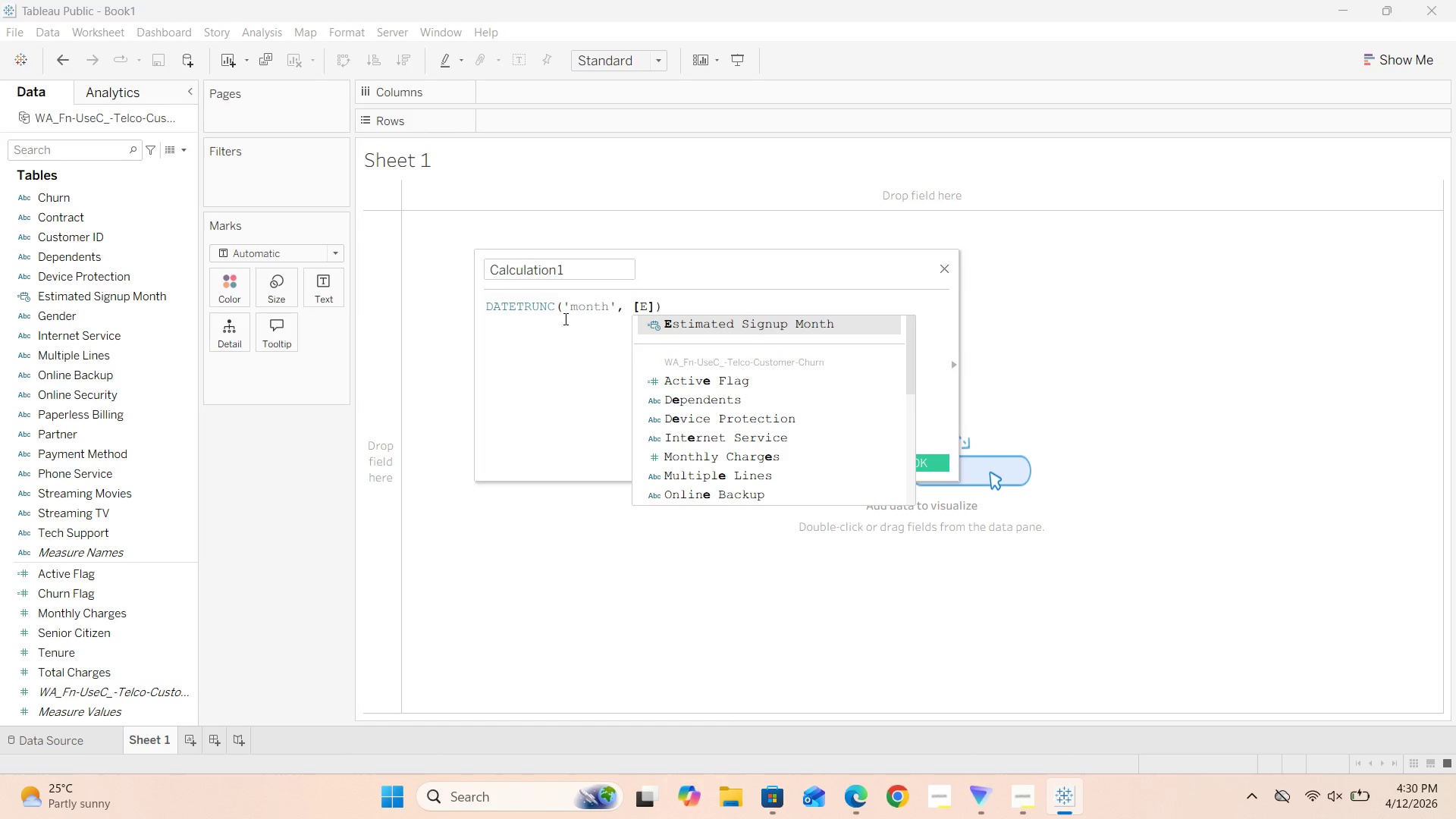 
key(CapsLock)
 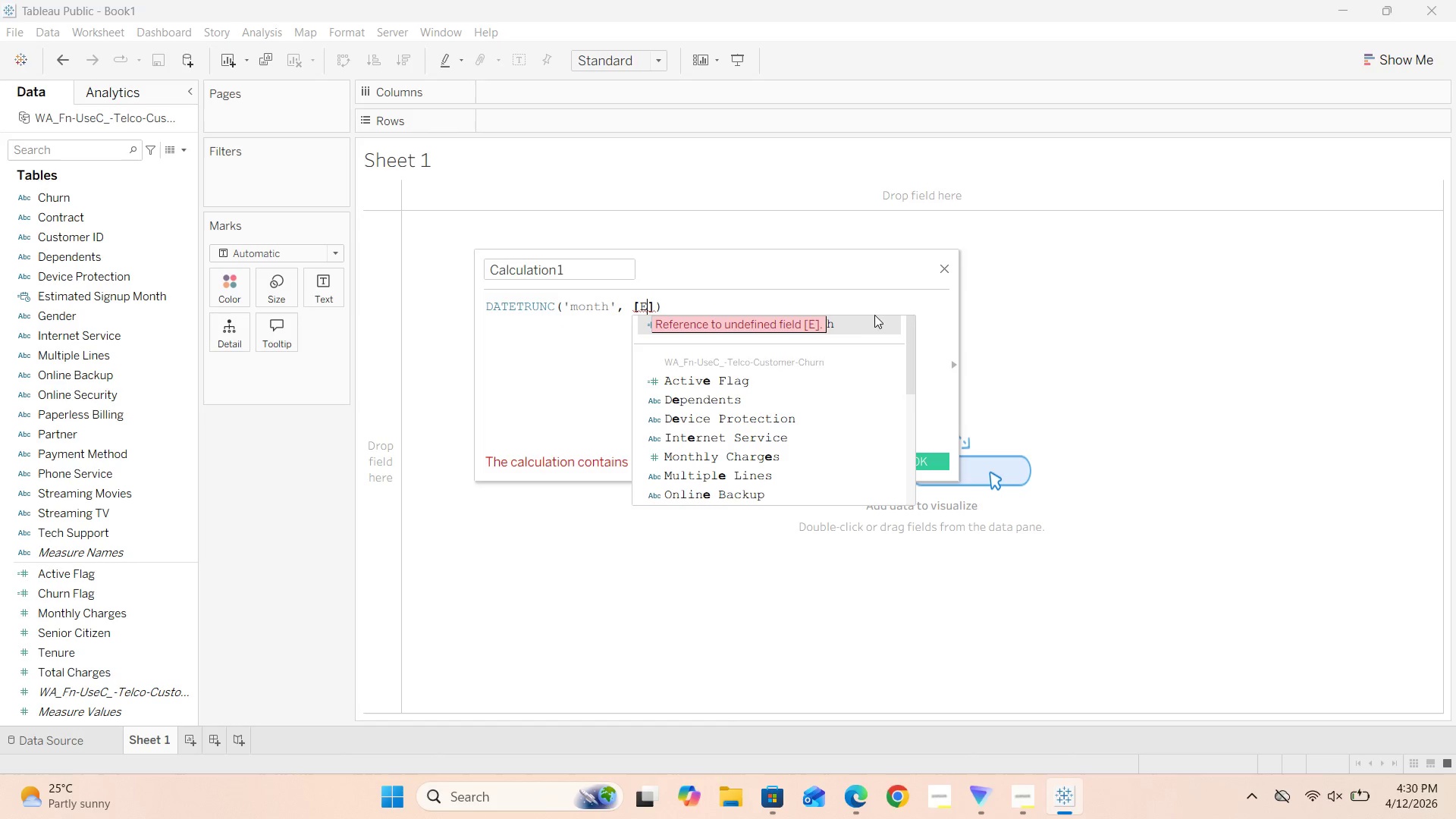 
left_click([872, 329])
 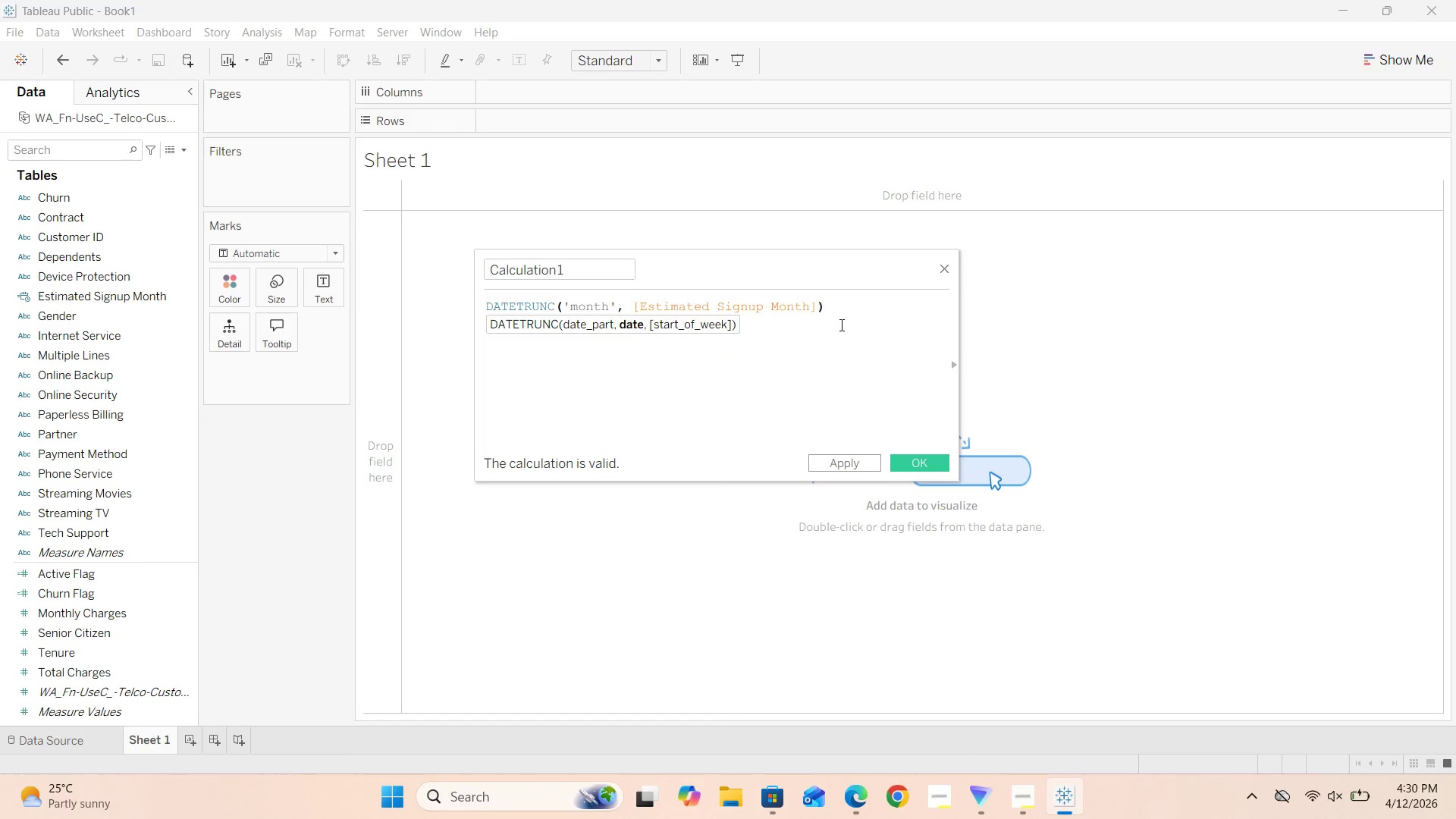 
left_click([843, 309])
 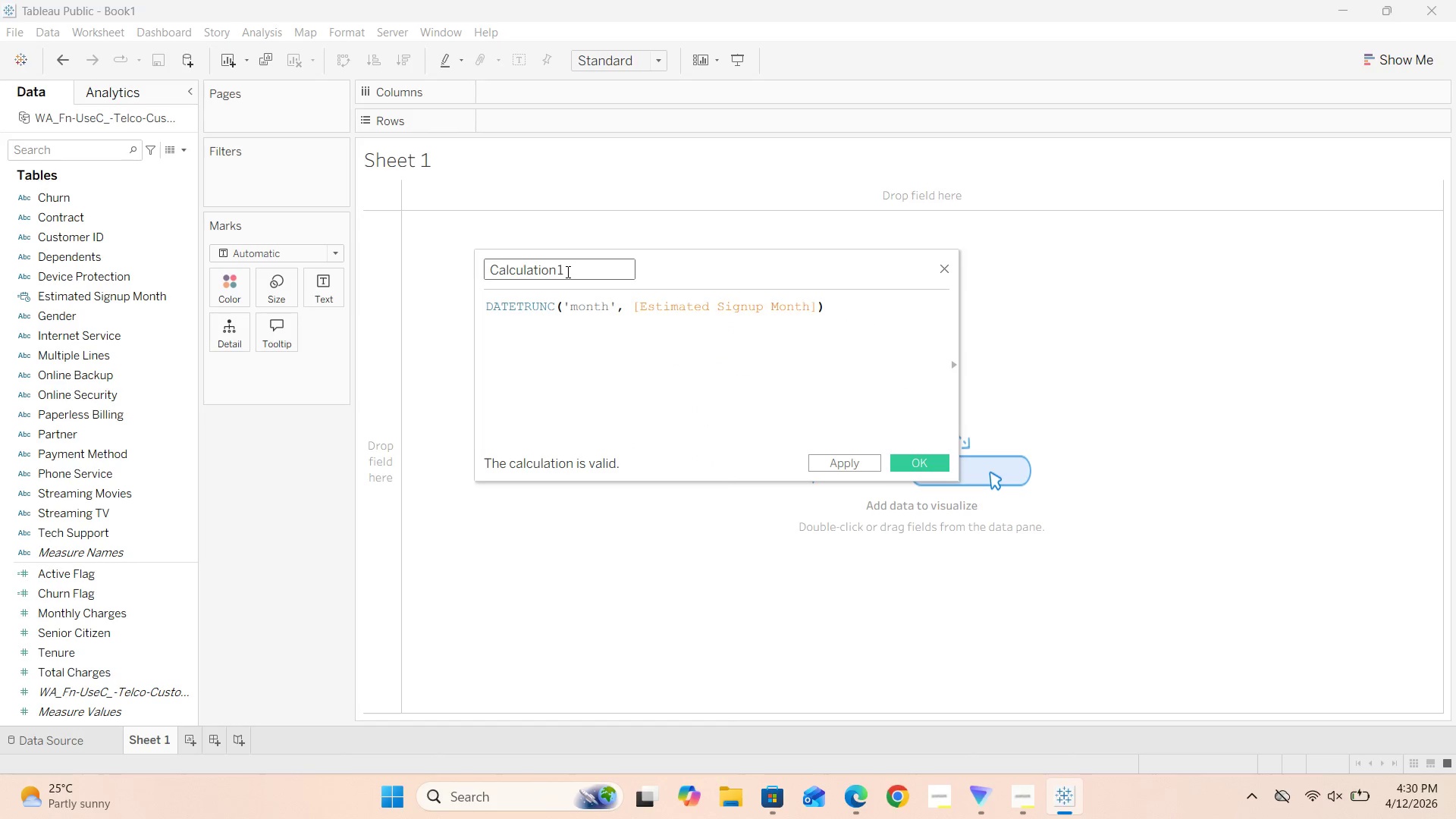 
left_click_drag(start_coordinate=[571, 271], to_coordinate=[483, 271])
 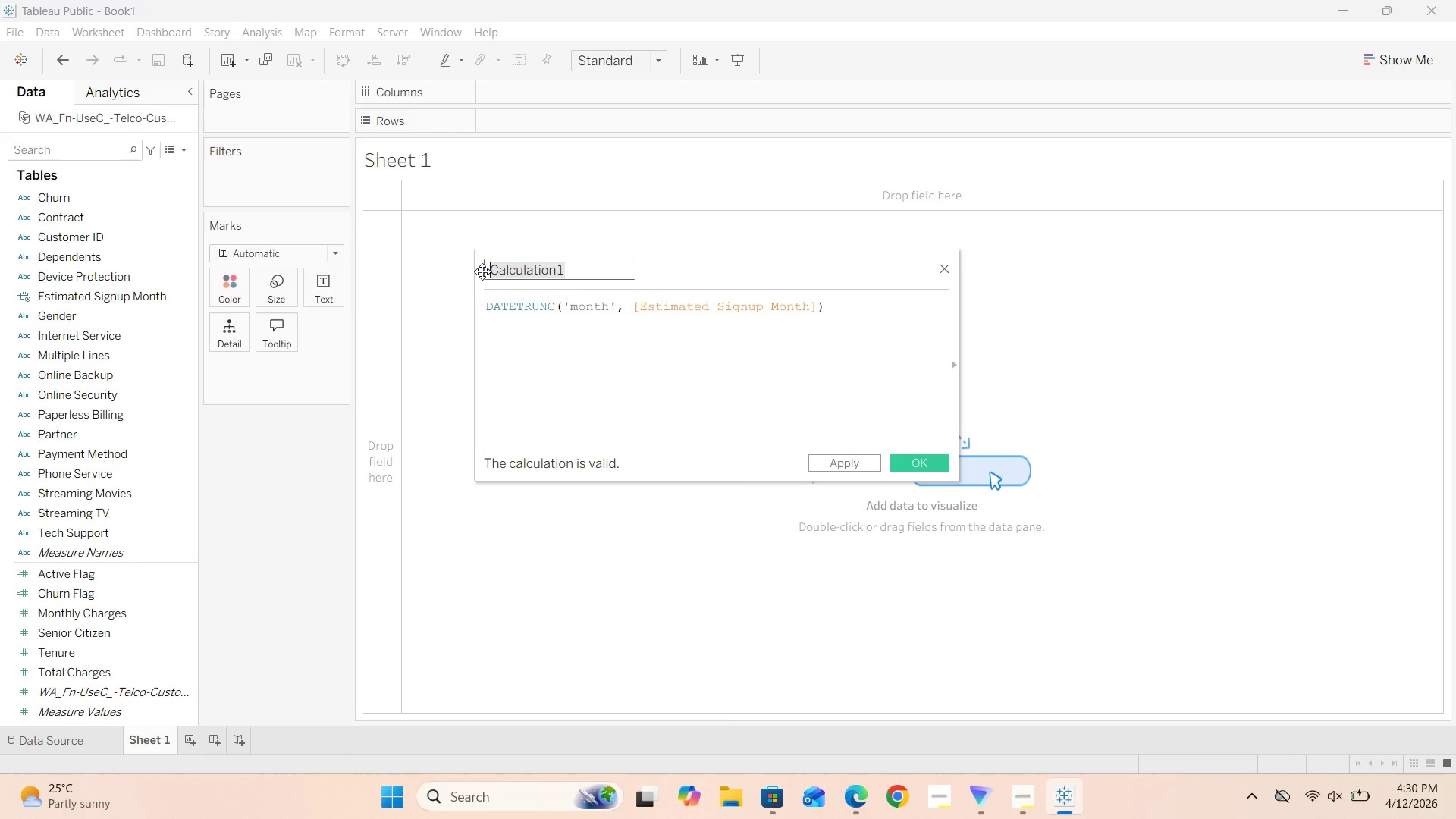 
type(Cohort Month)
 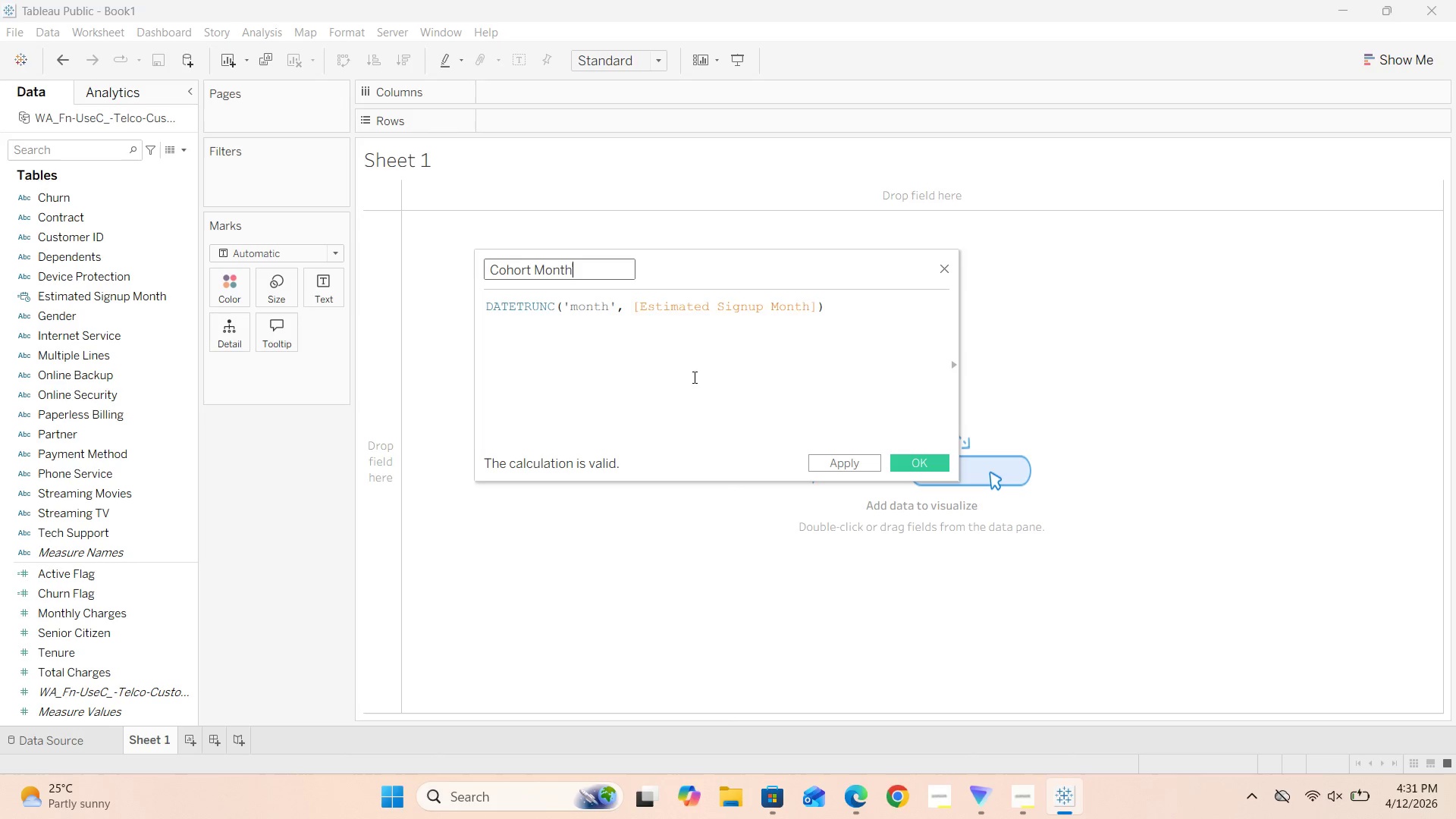 
left_click([912, 462])
 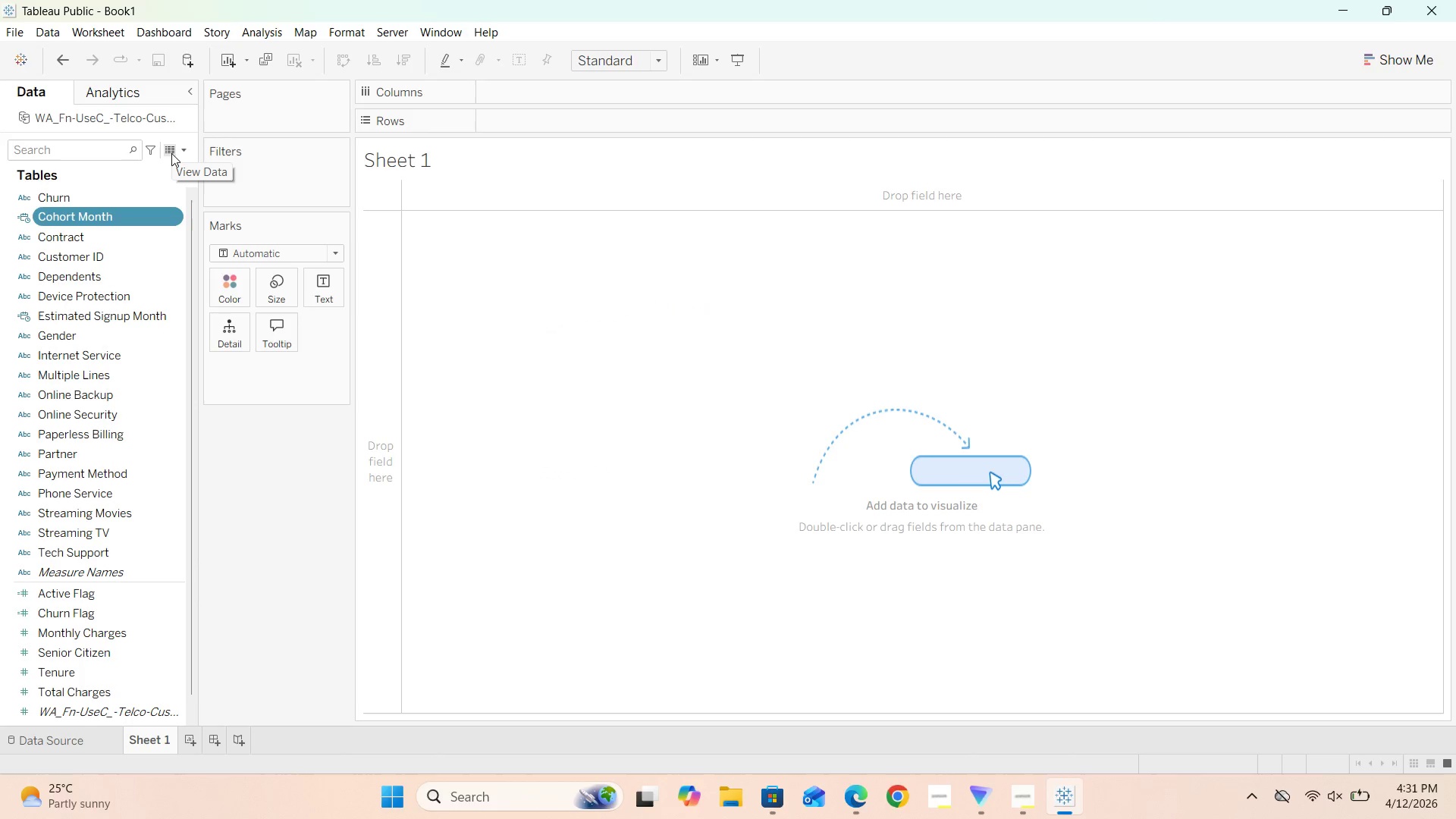 
left_click([181, 149])
 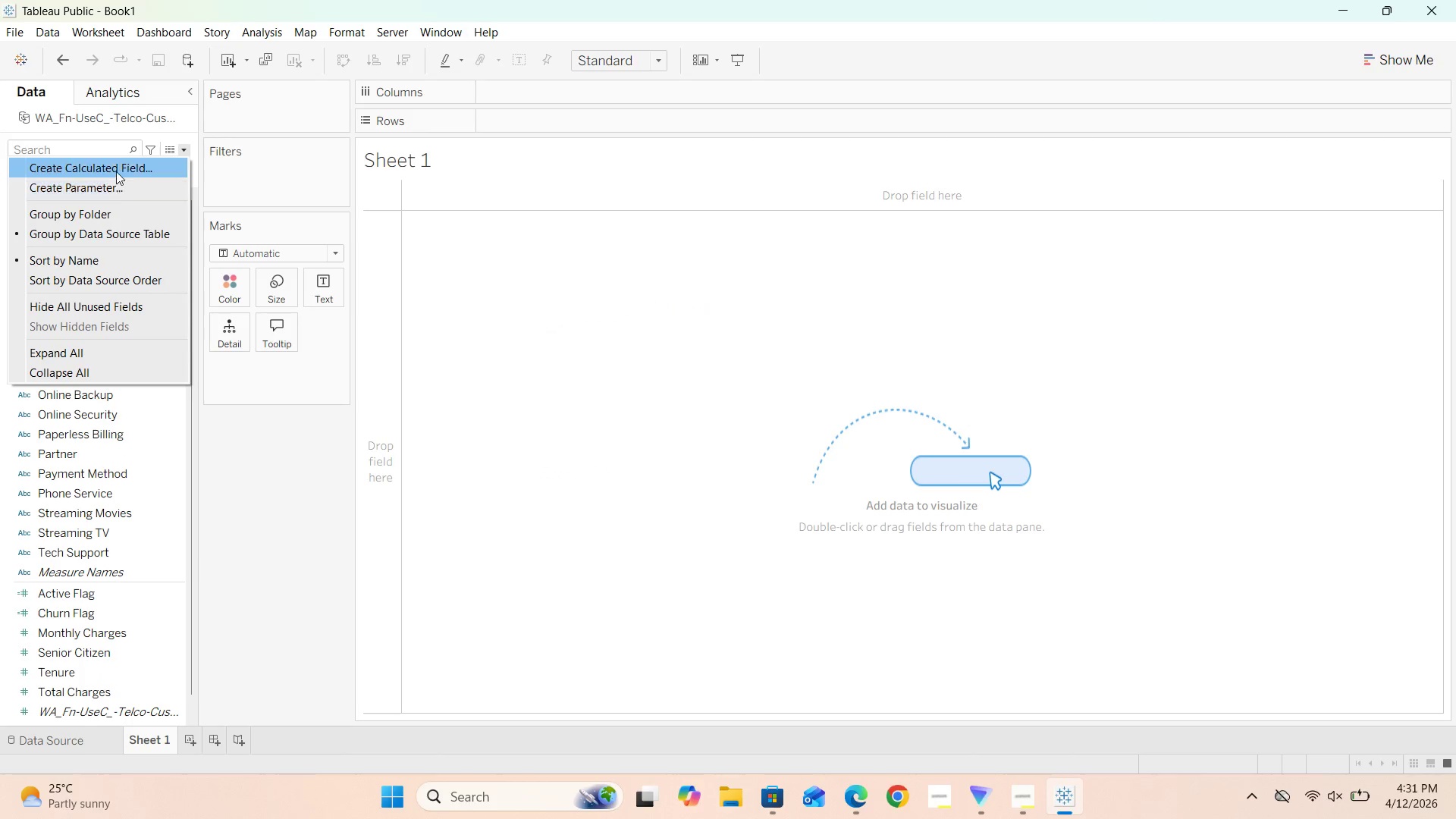 
left_click([117, 171])
 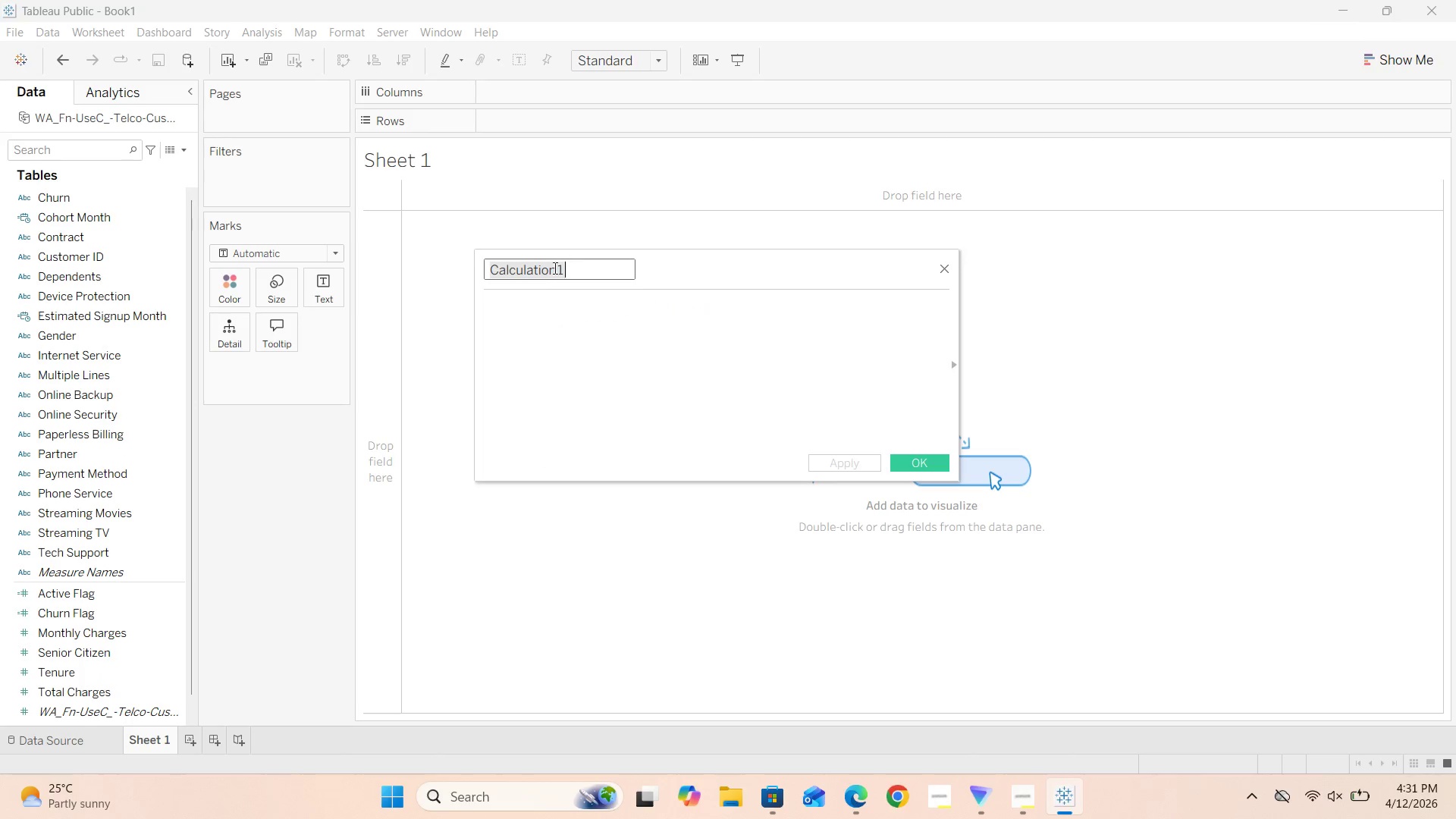 
left_click([518, 311])
 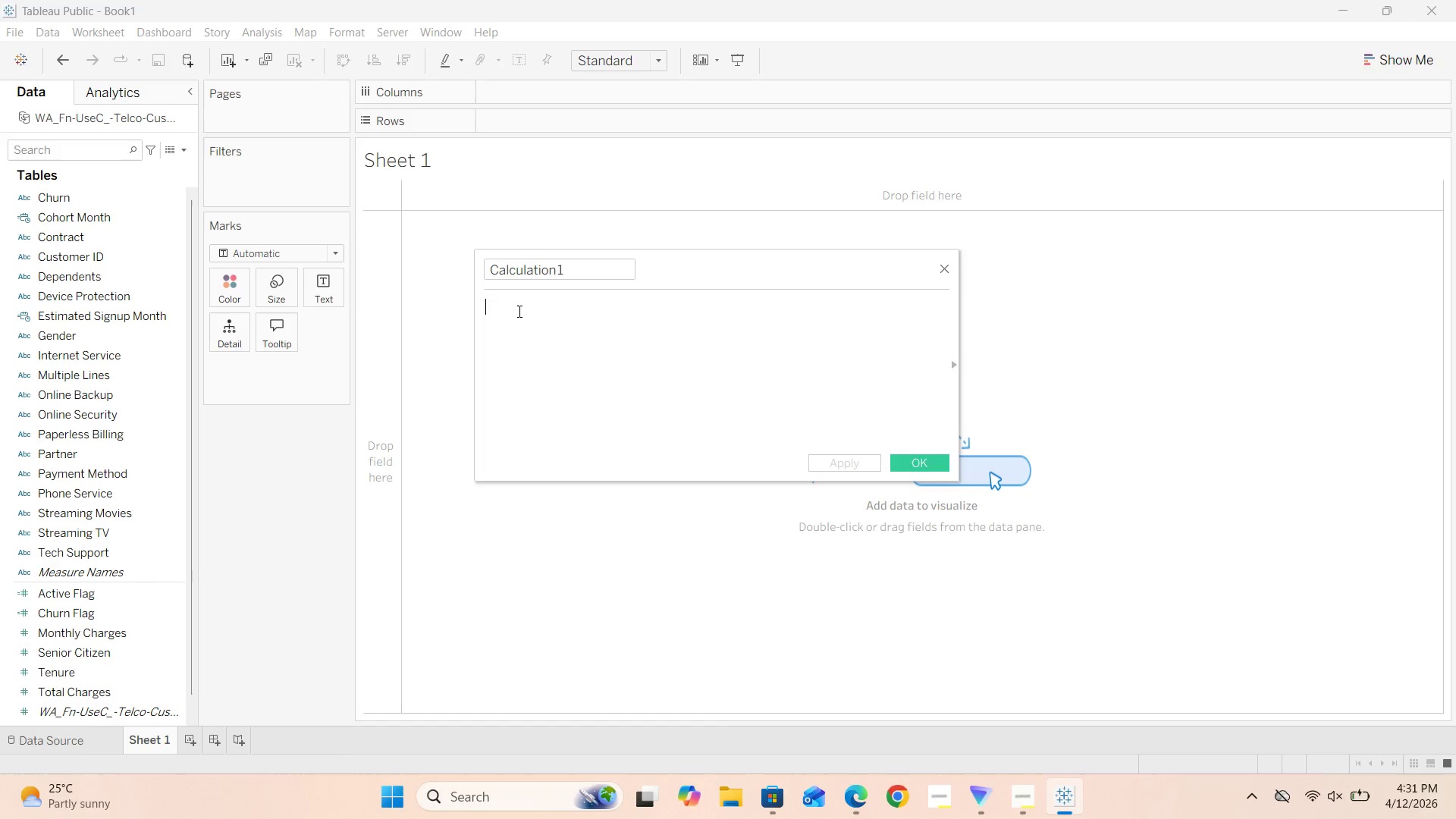 
key(1)
 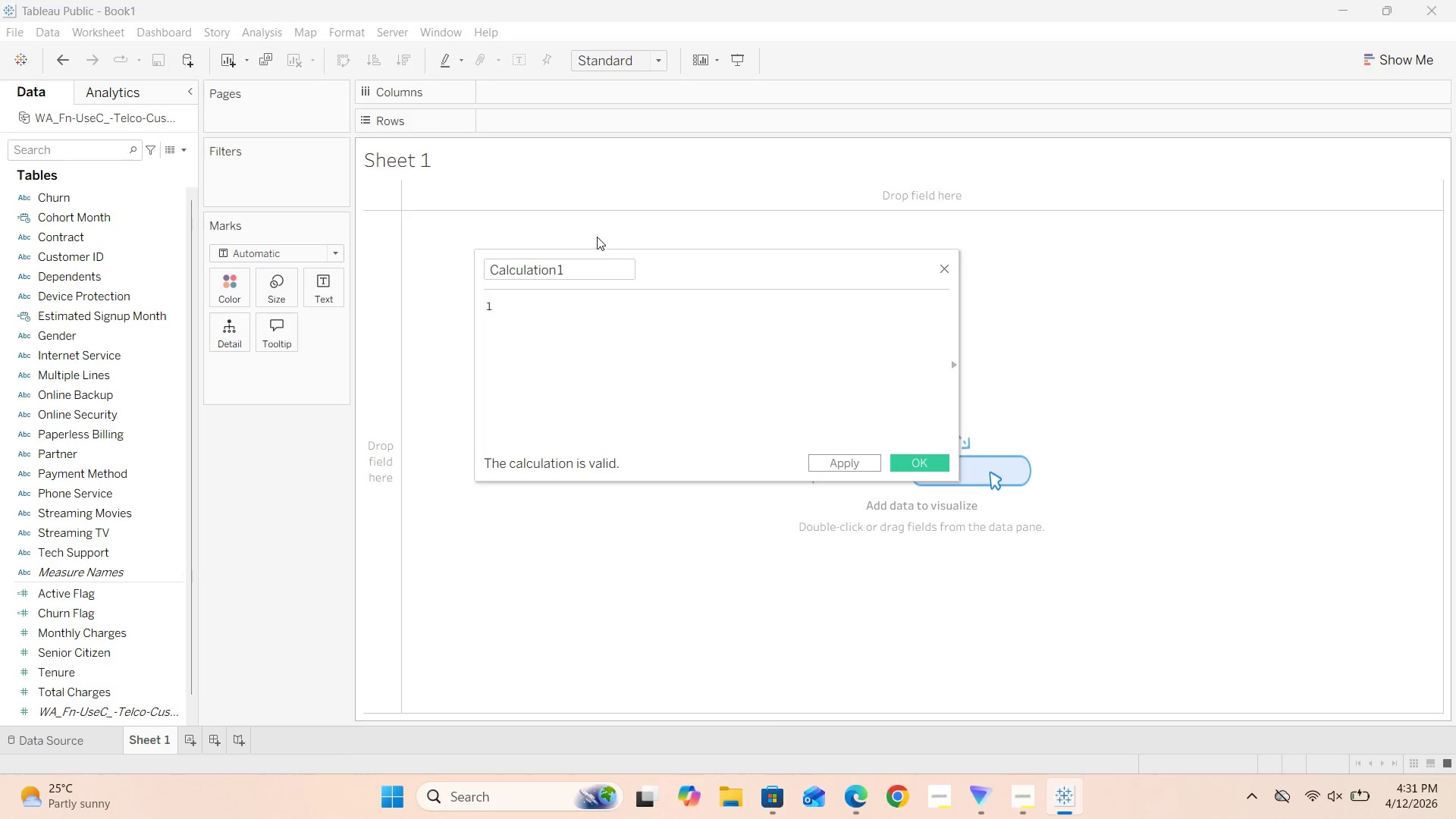 
left_click_drag(start_coordinate=[576, 271], to_coordinate=[475, 278])
 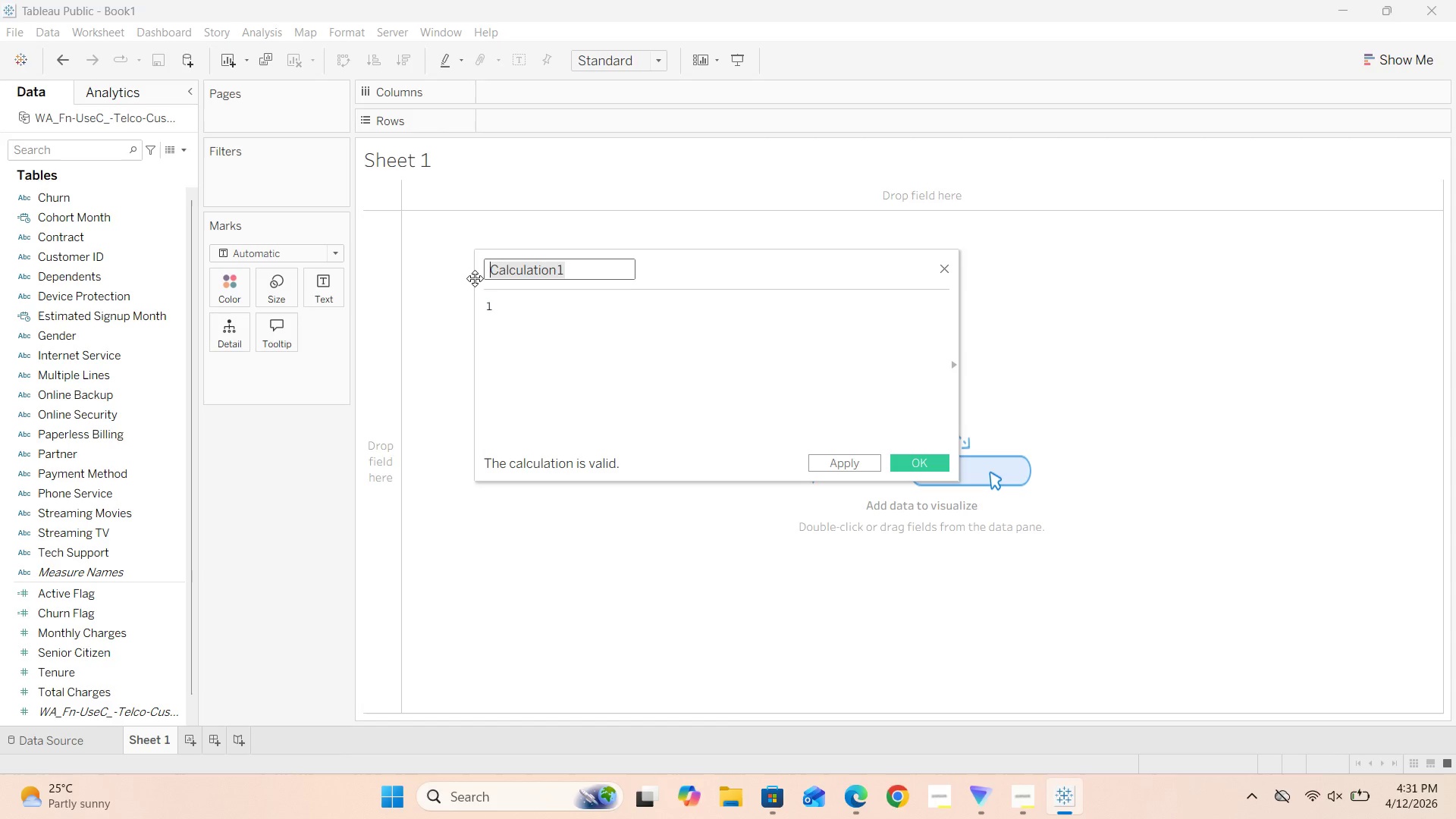 
type(Member Count)
 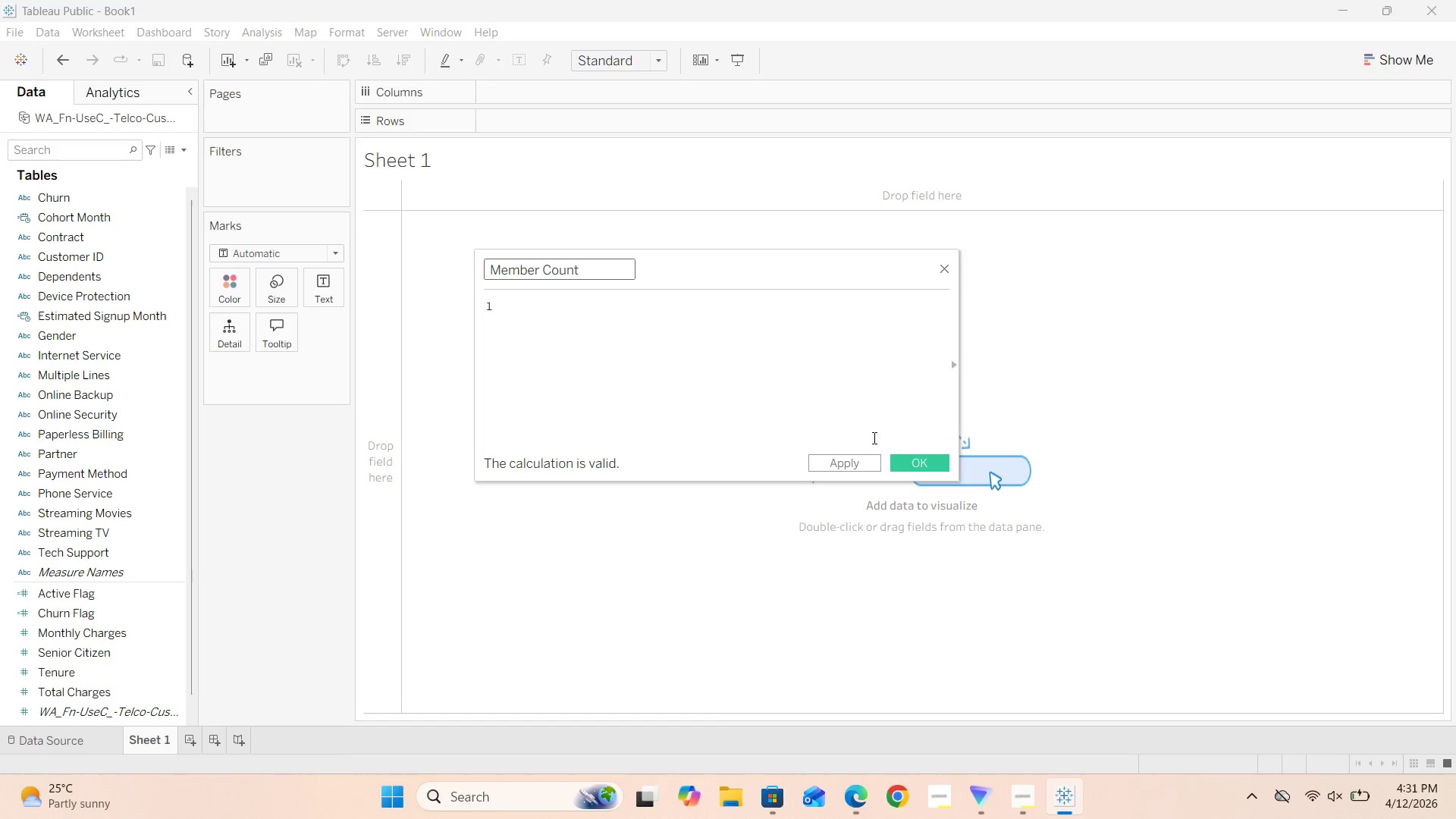 
left_click([919, 459])
 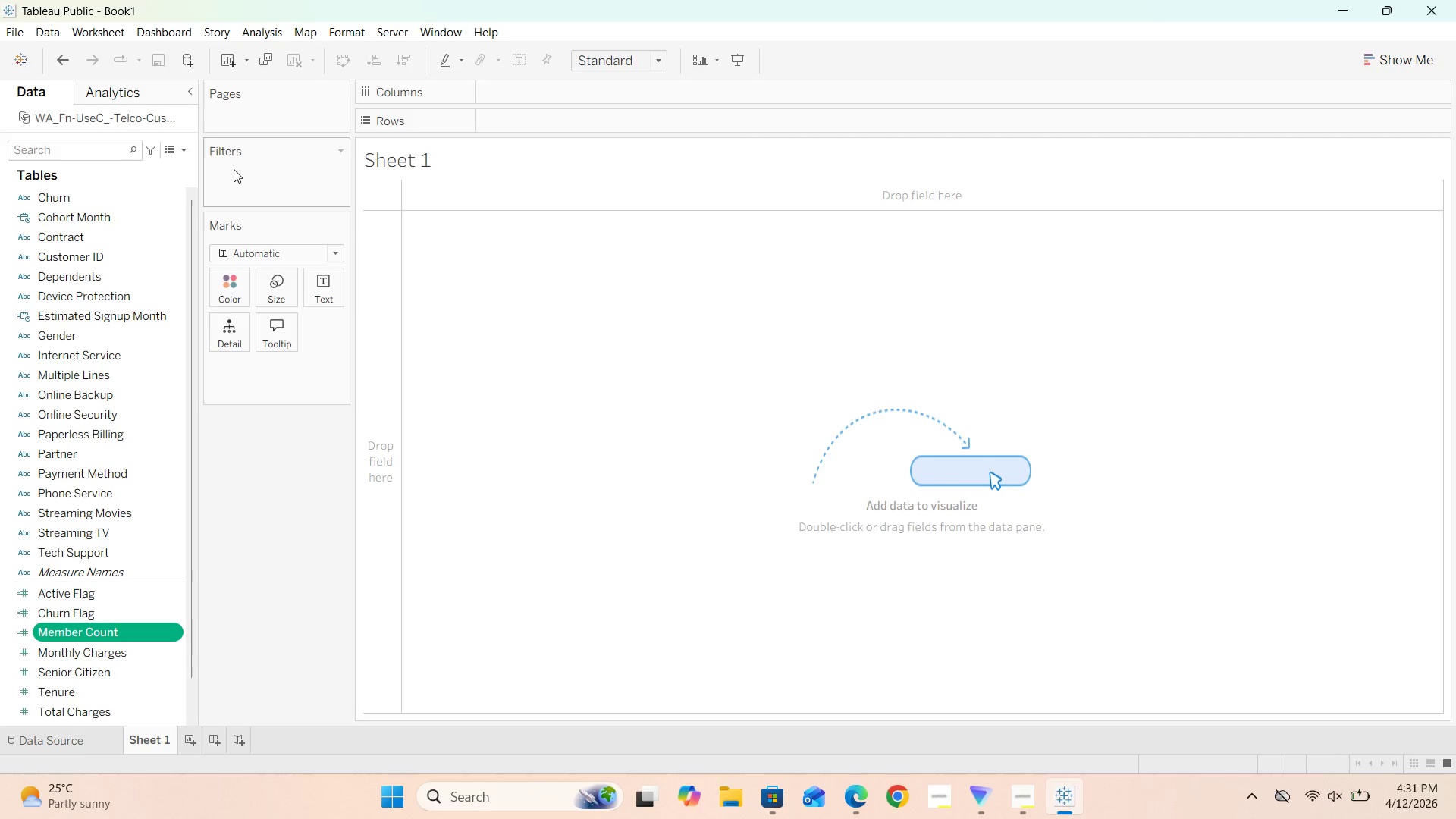 
left_click([180, 149])
 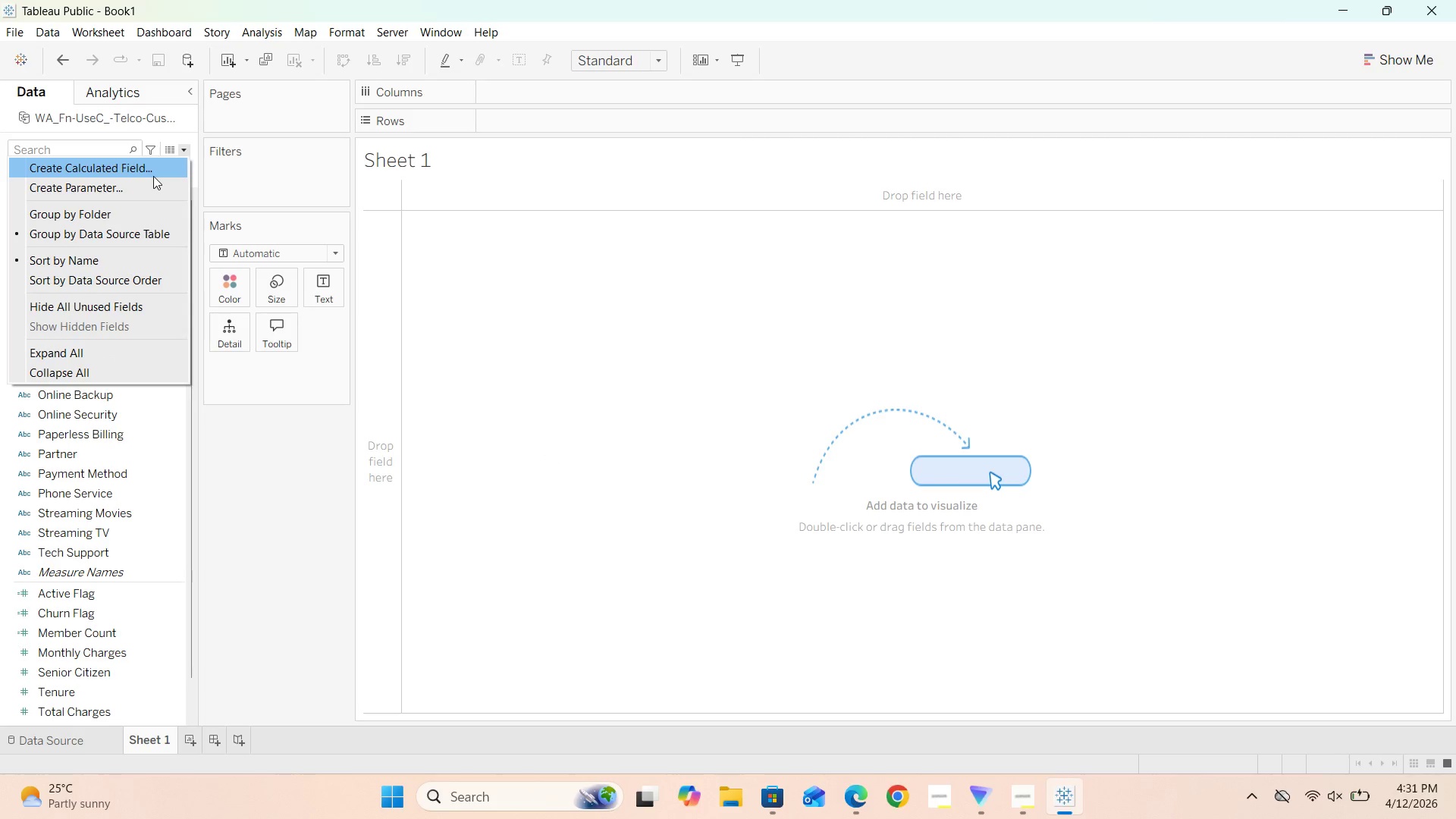 
left_click([153, 176])
 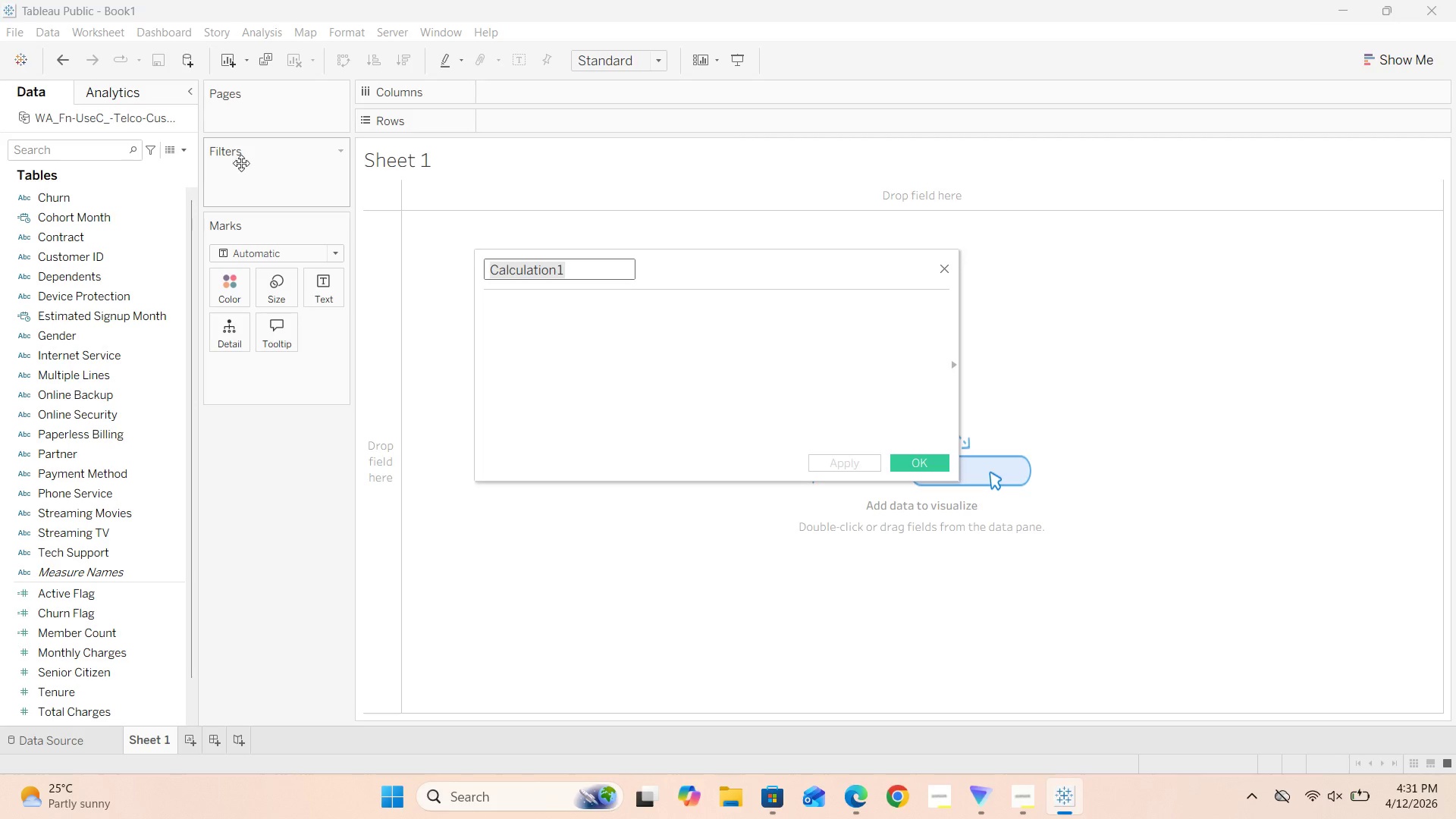 
left_click_drag(start_coordinate=[572, 274], to_coordinate=[469, 275])
 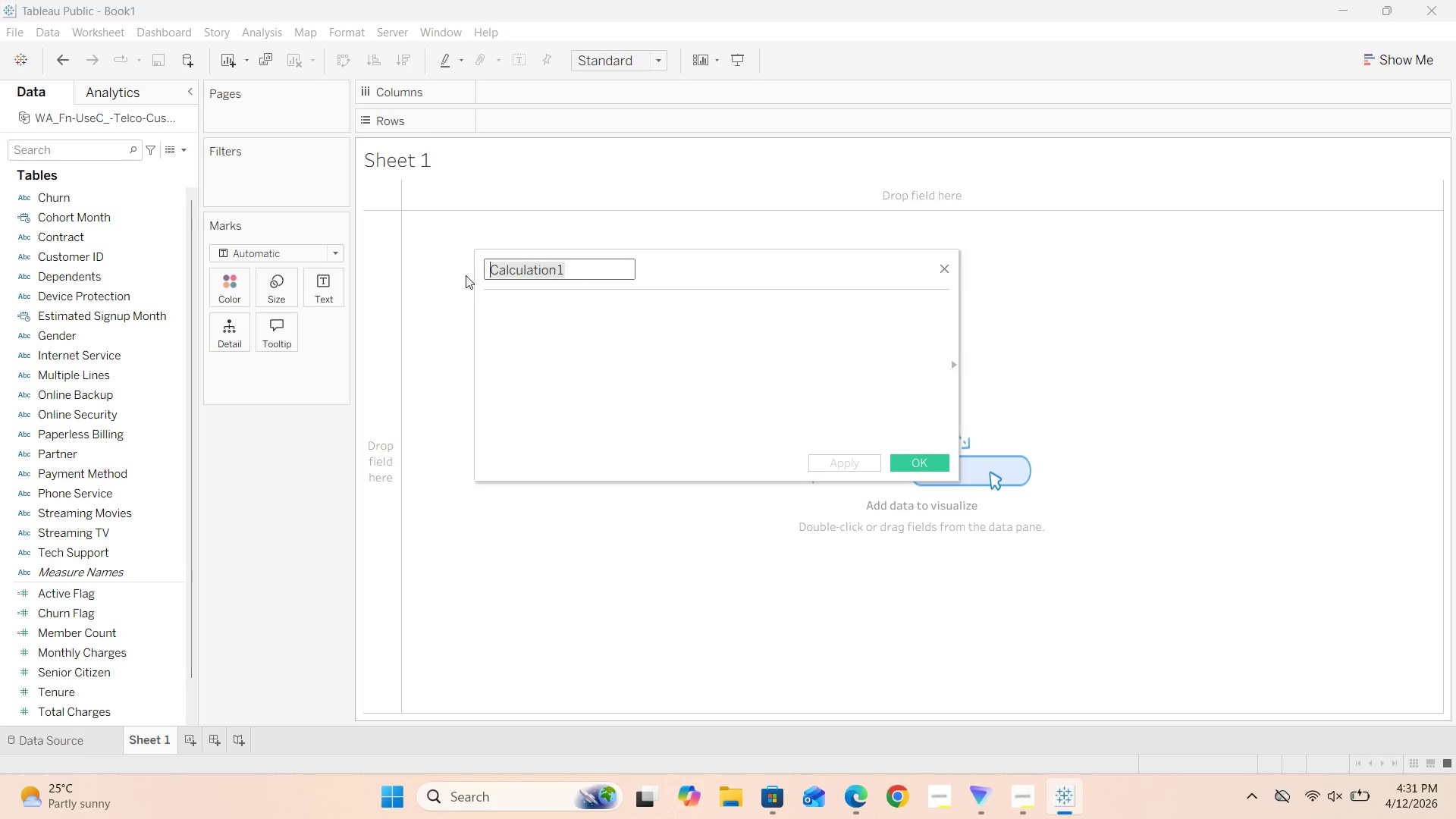 
key(Backspace)
type(Revenue)
 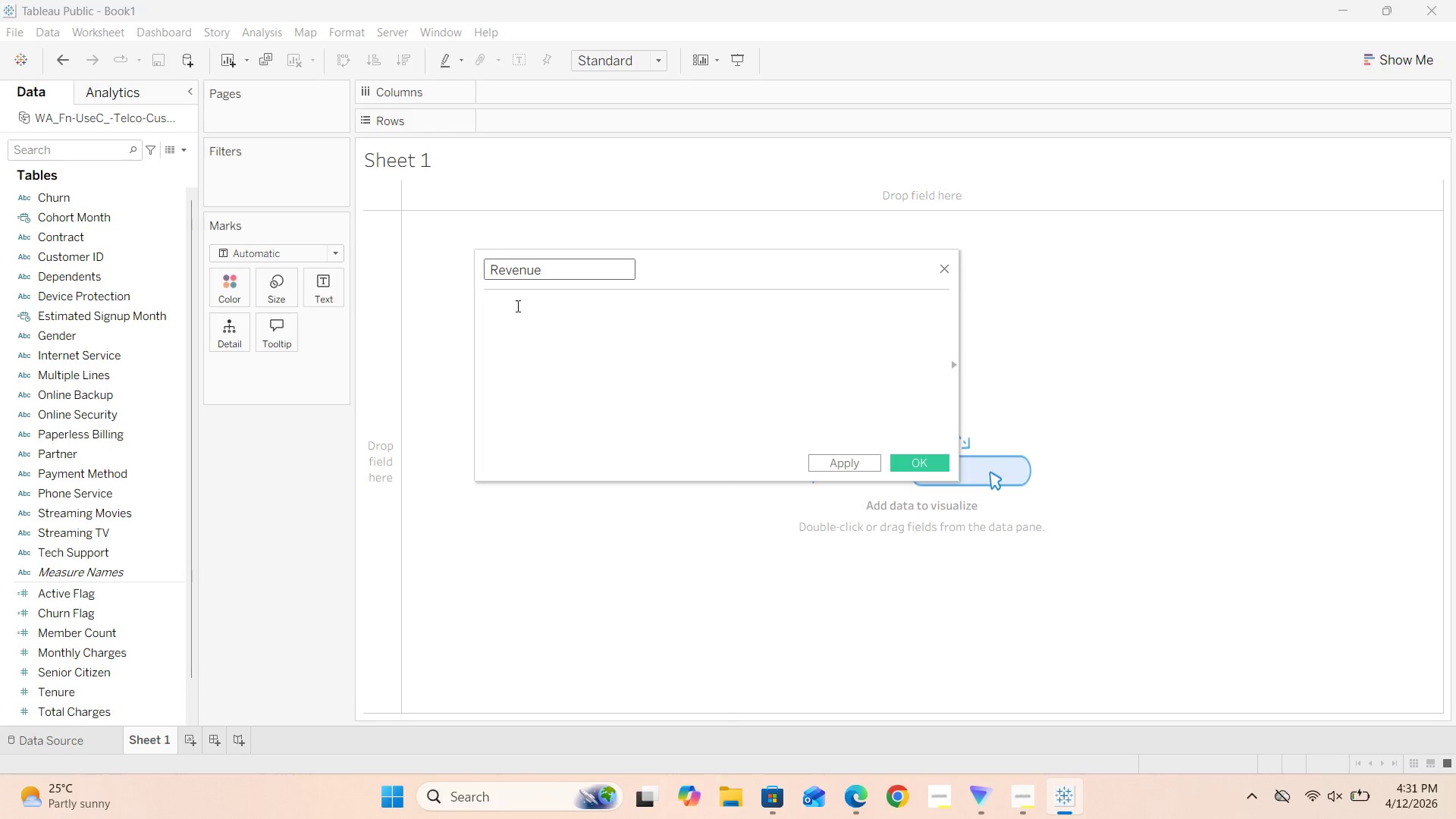 
left_click([531, 316])
 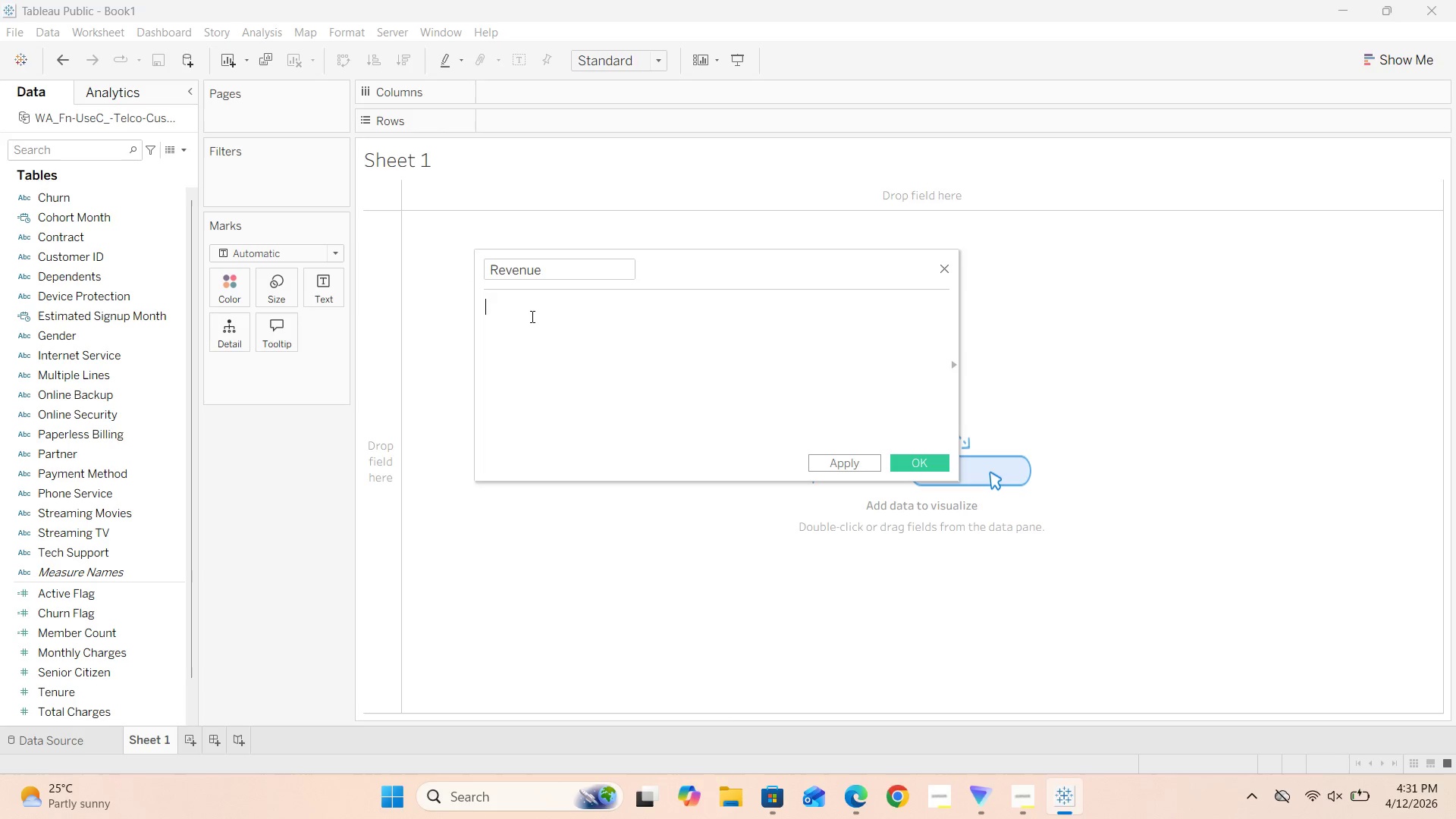 
key(BracketLeft)
 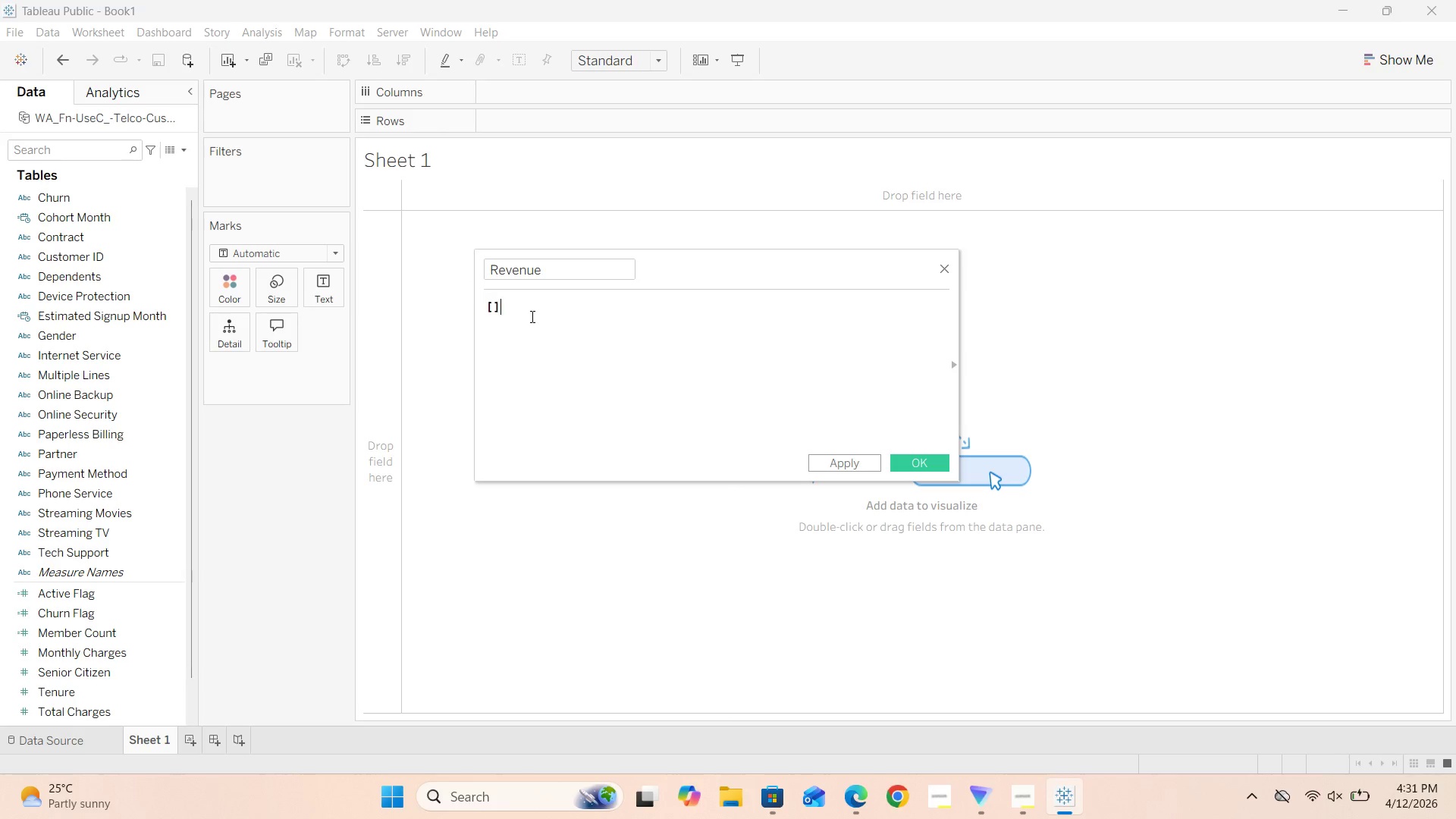 
key(BracketRight)
 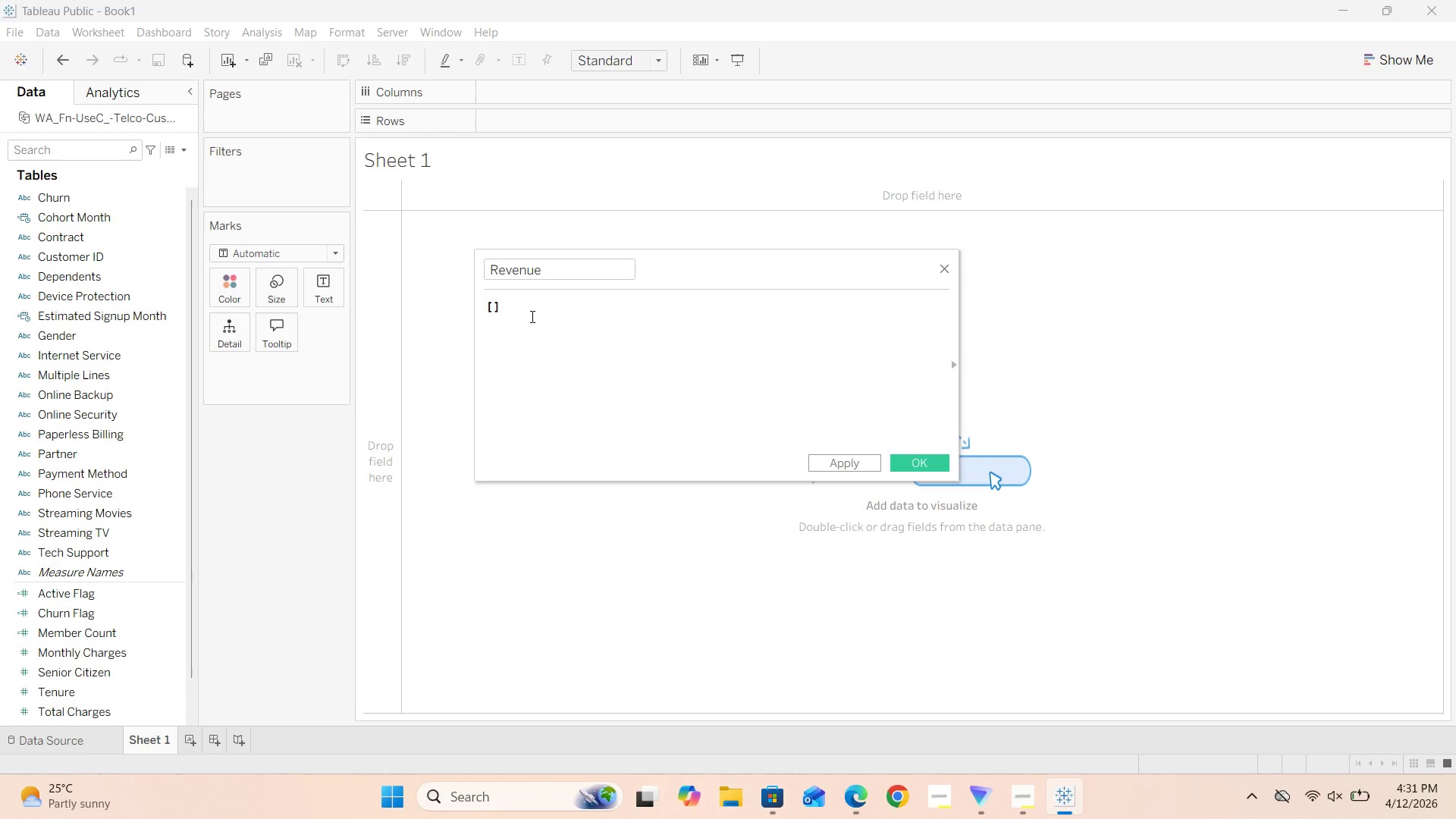 
key(ArrowLeft)
 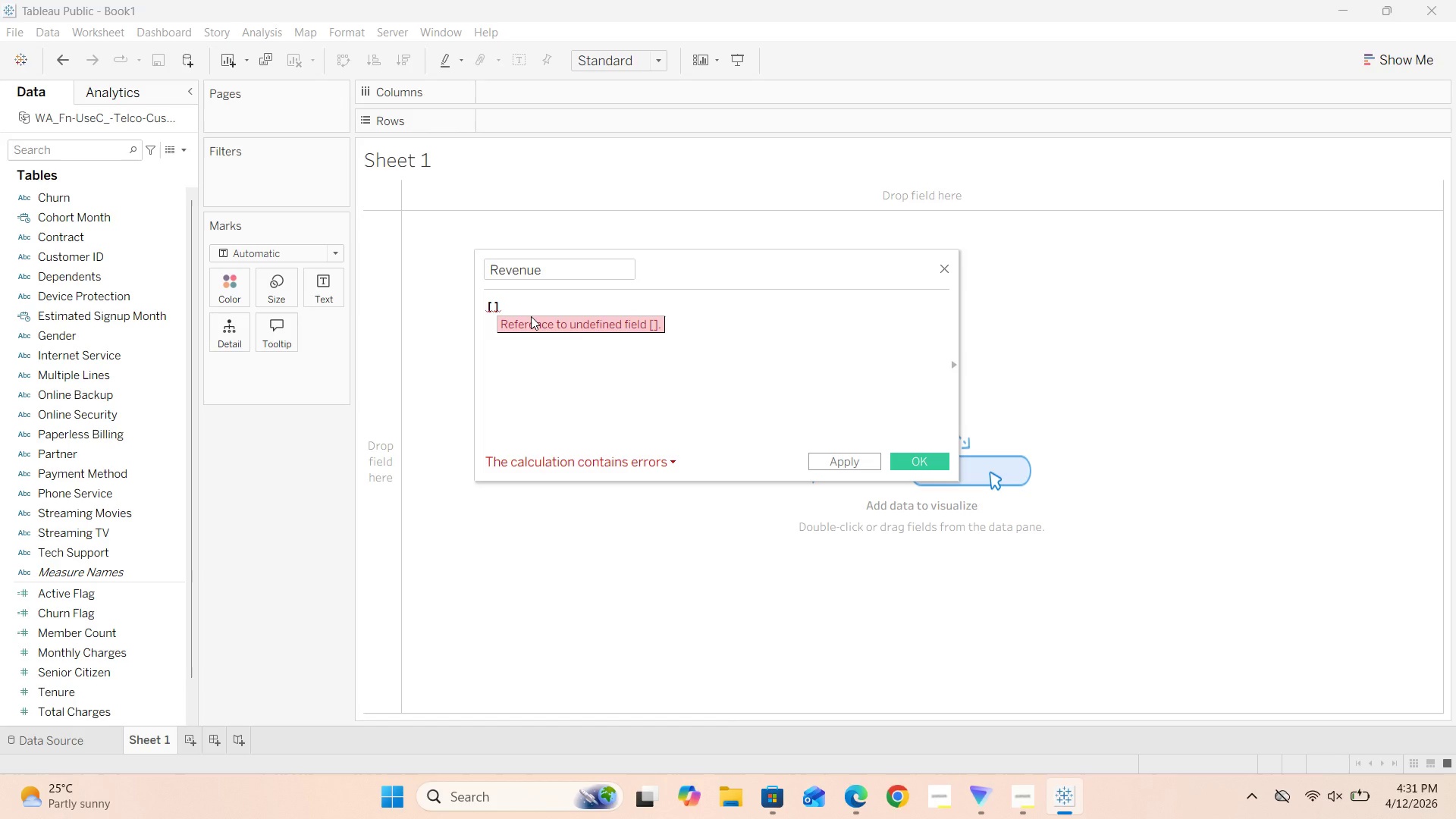 
type(mo)
 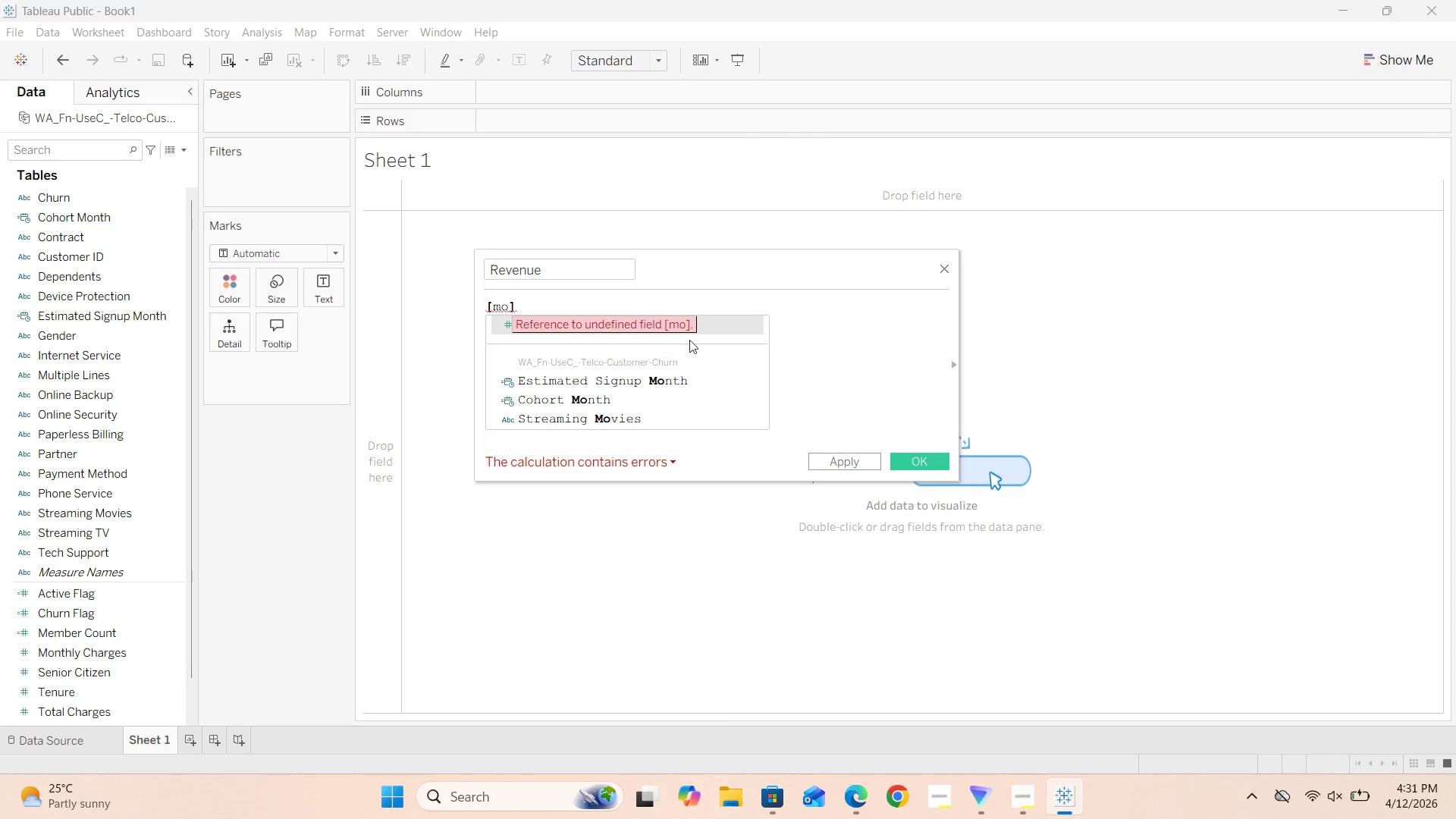 
left_click([723, 330])
 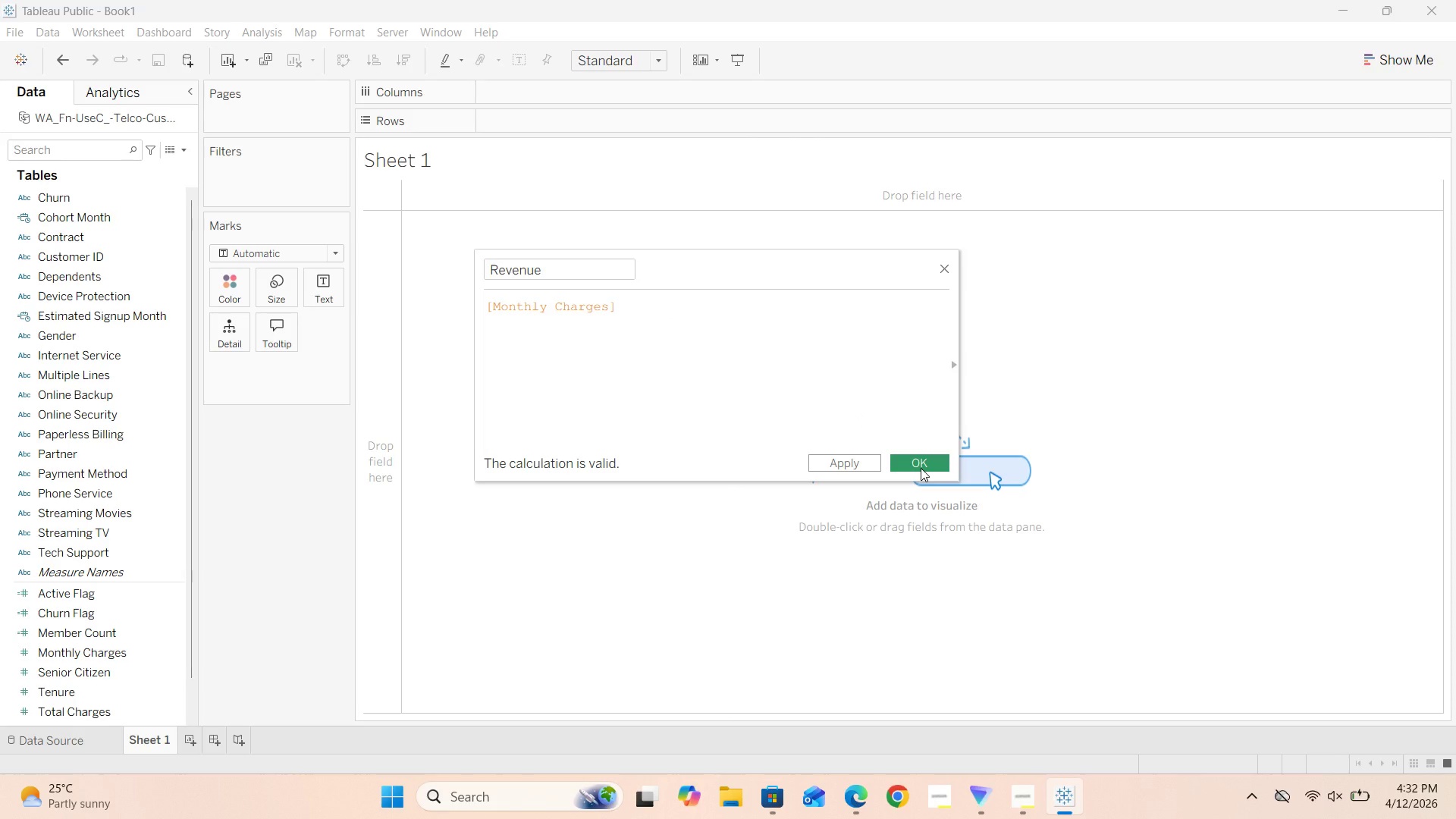 
wait(10.08)
 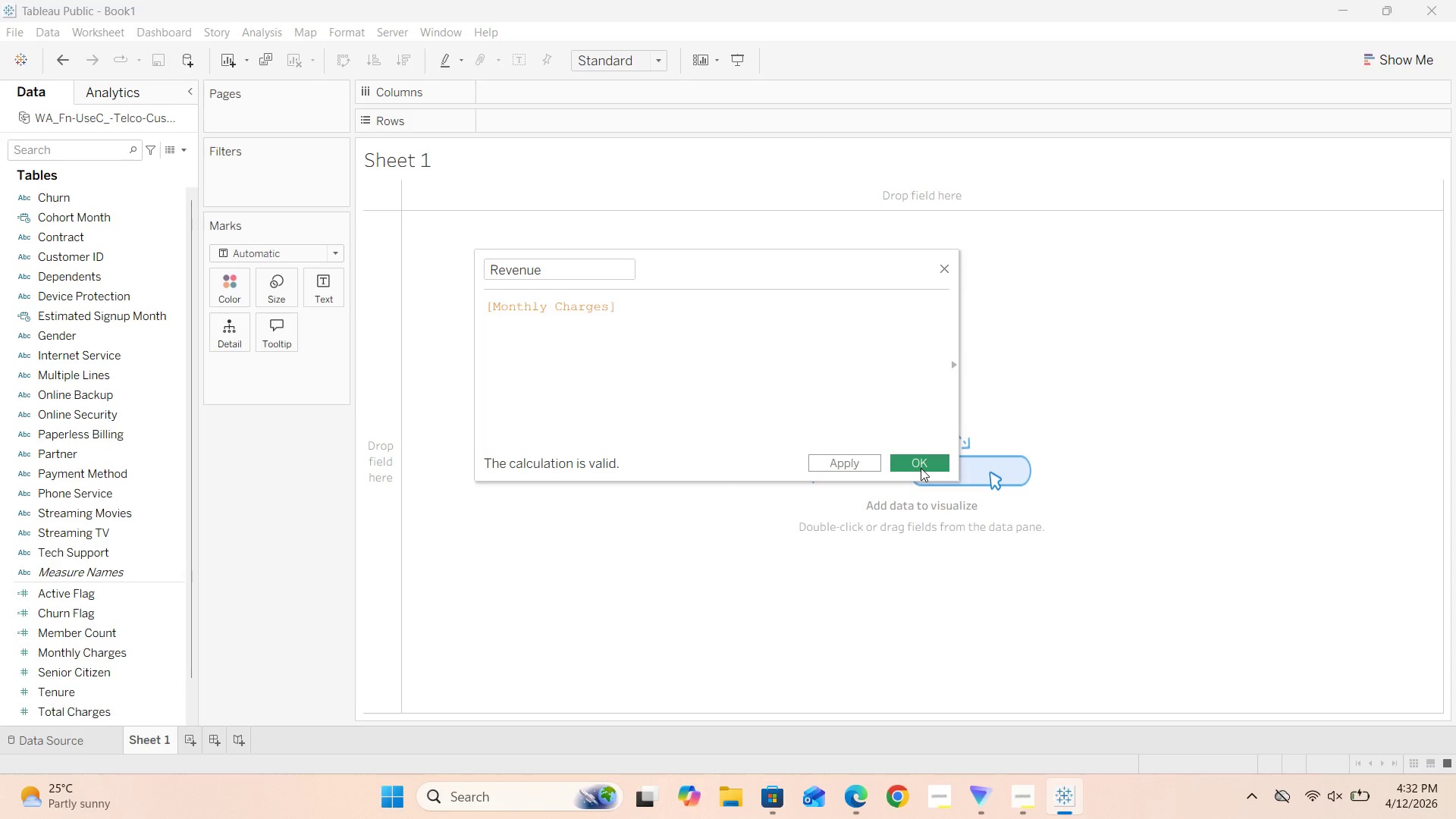 
left_click([921, 468])
 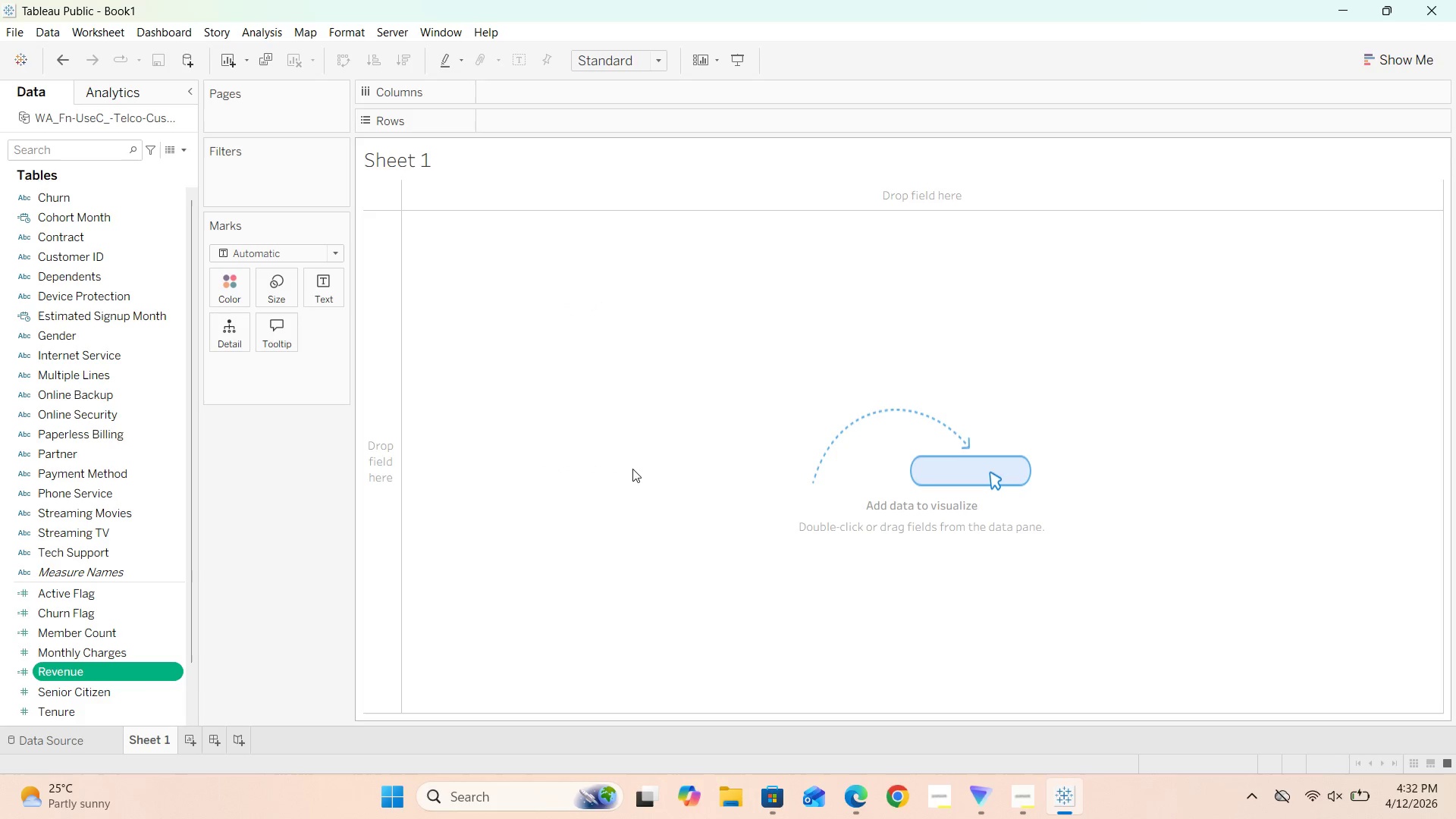 
wait(7.69)
 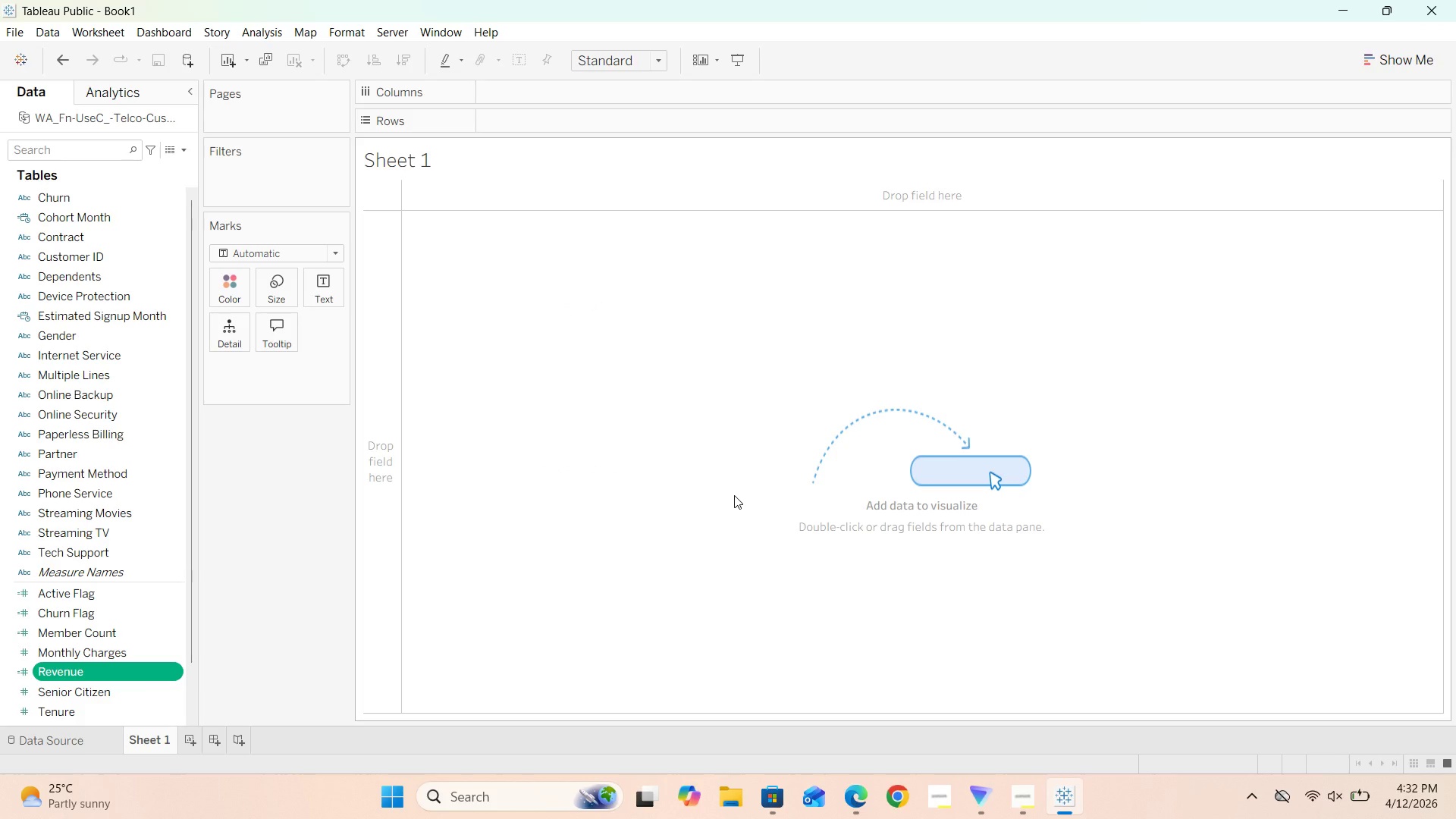 
left_click([176, 150])
 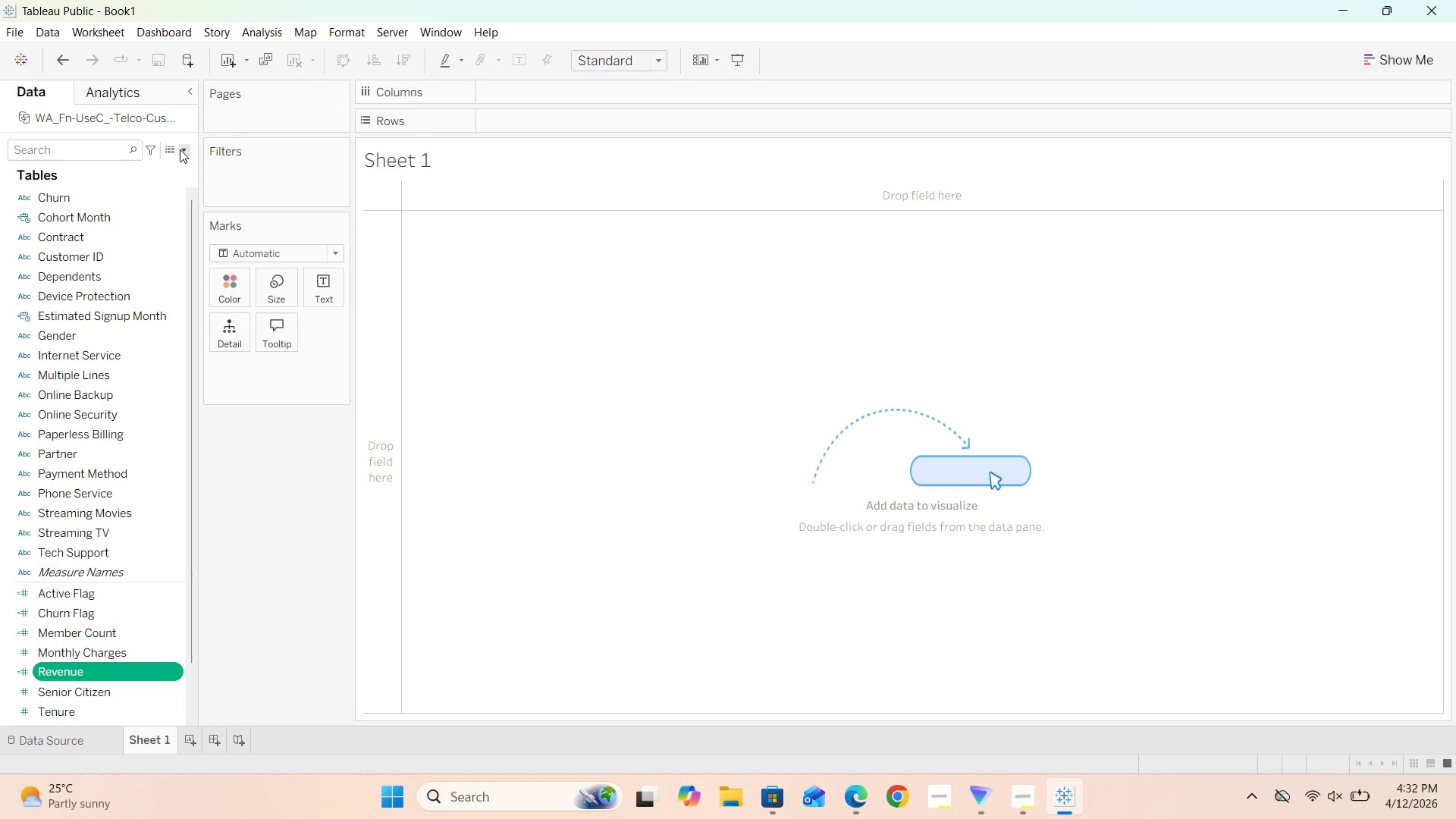 
double_click([180, 149])
 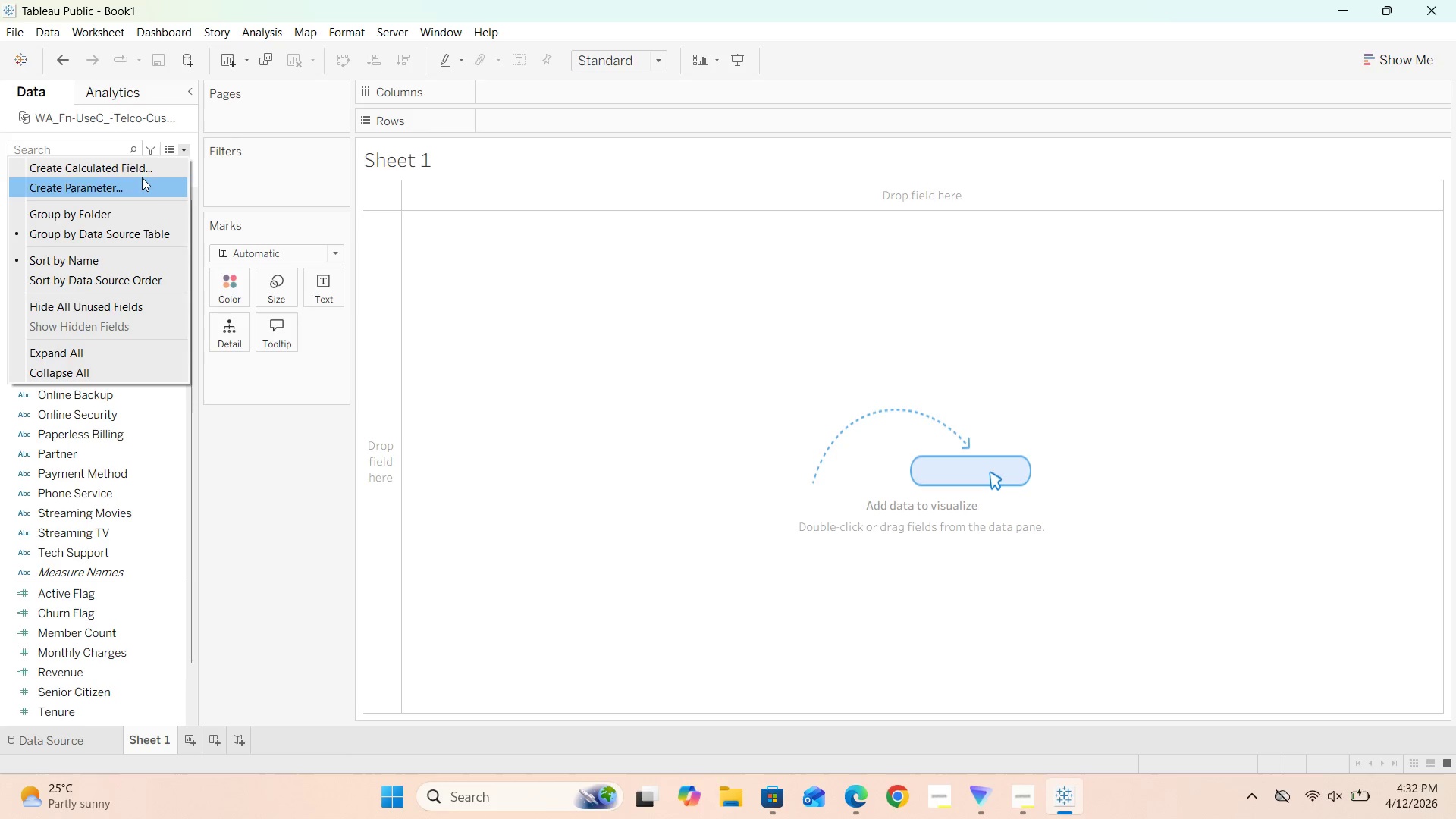 
left_click([143, 173])
 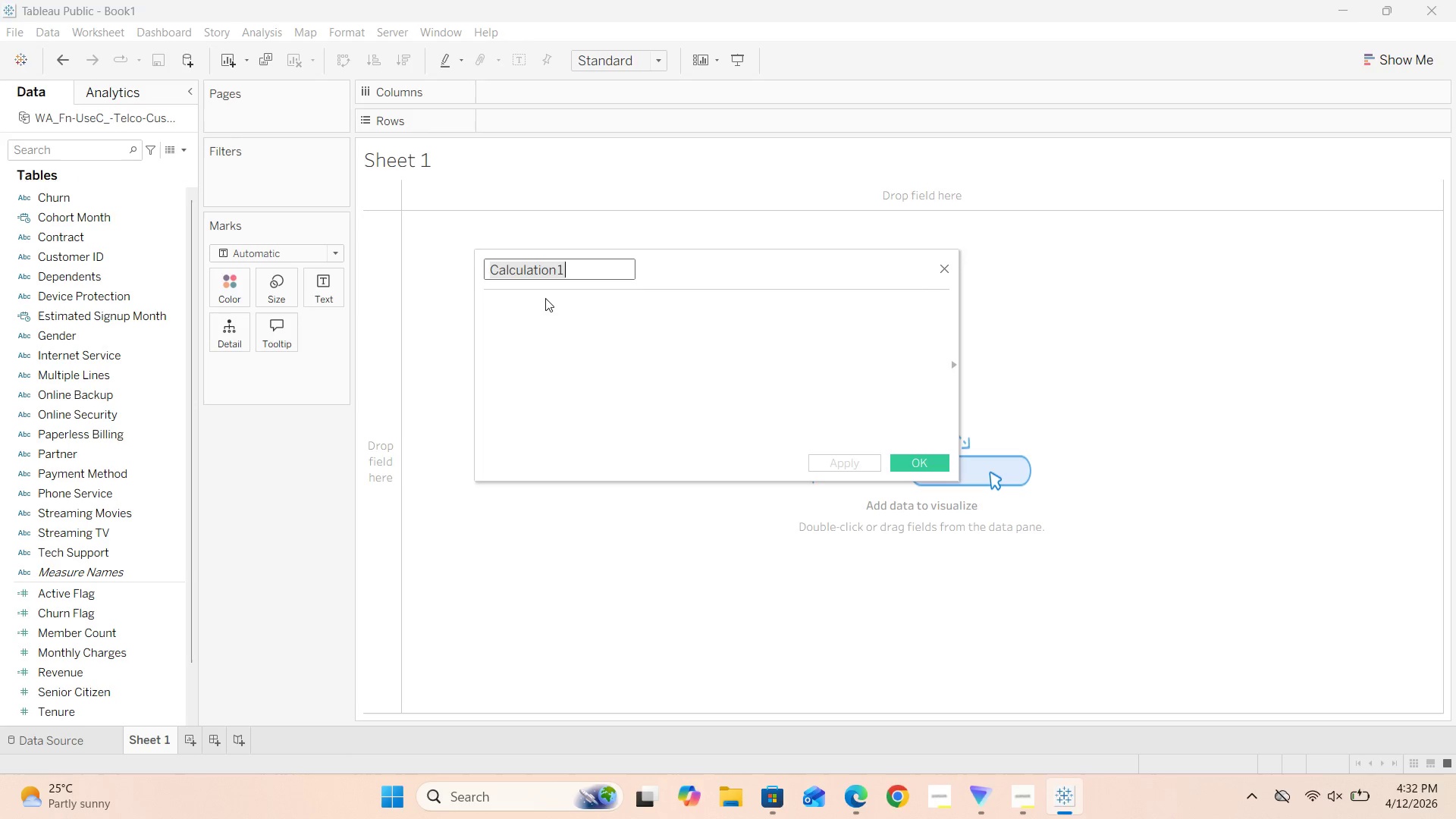 
left_click([535, 316])
 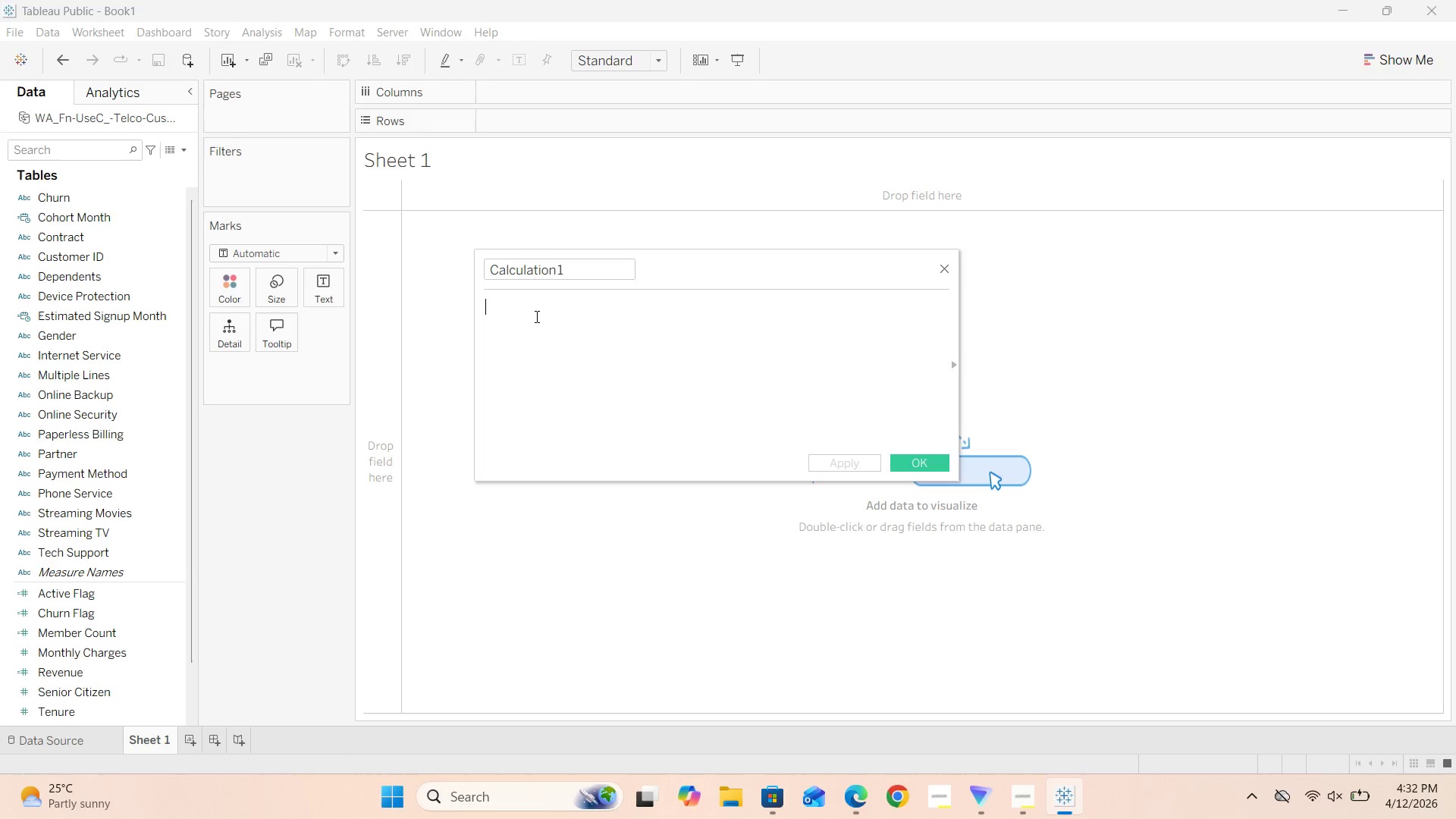 
type(FLOAT())
 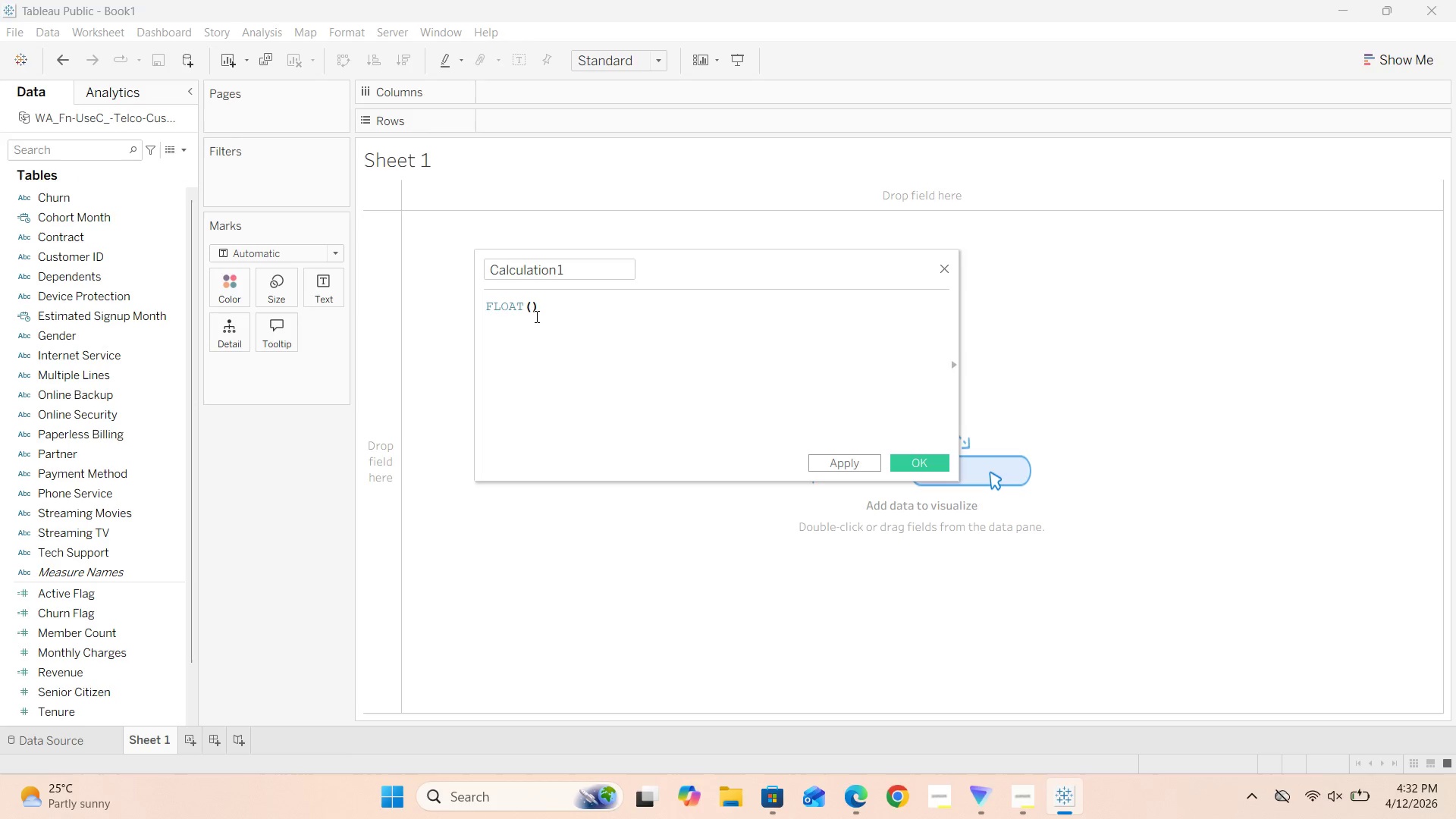 
key(ArrowLeft)
 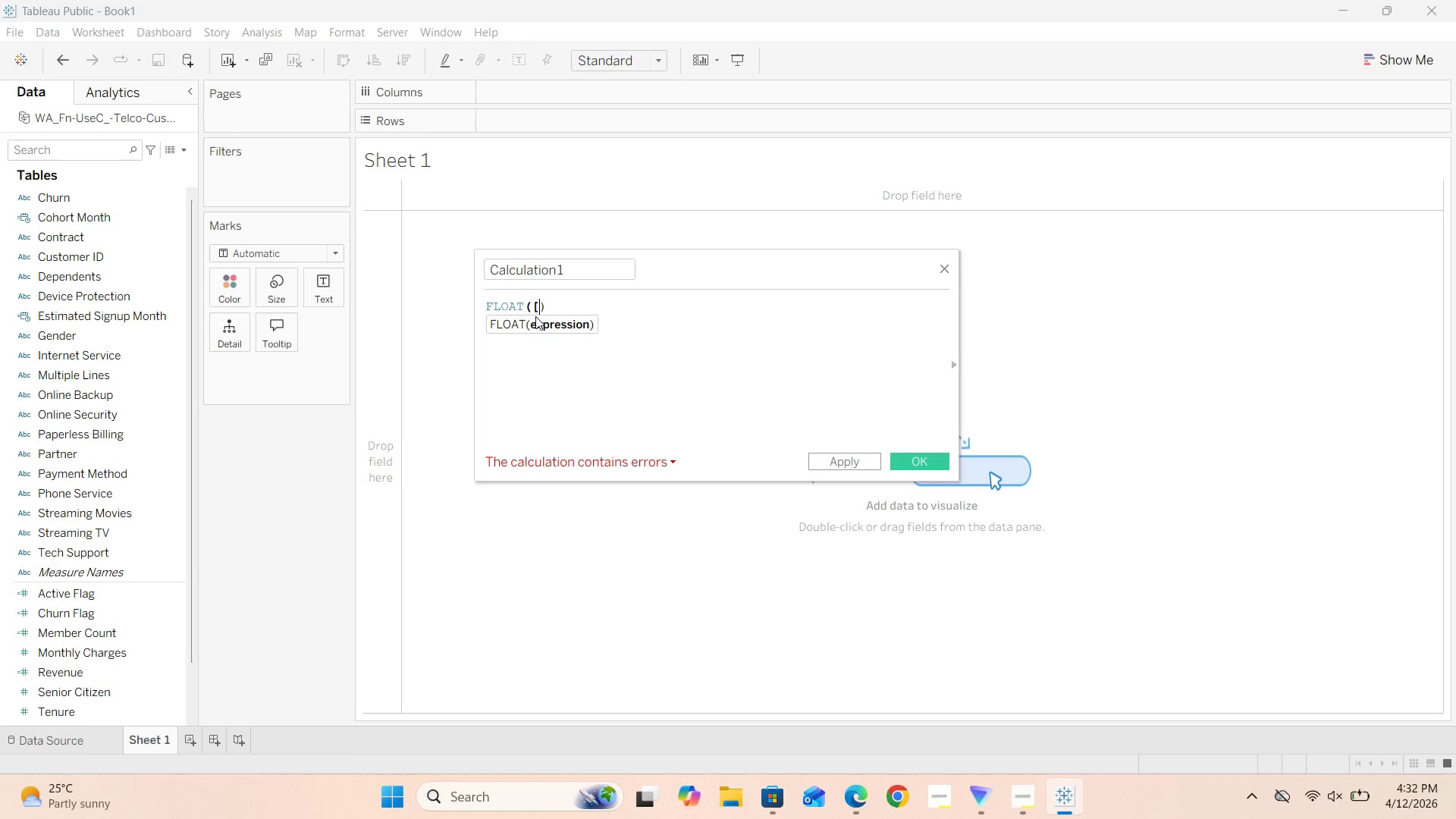 
key(BracketLeft)
 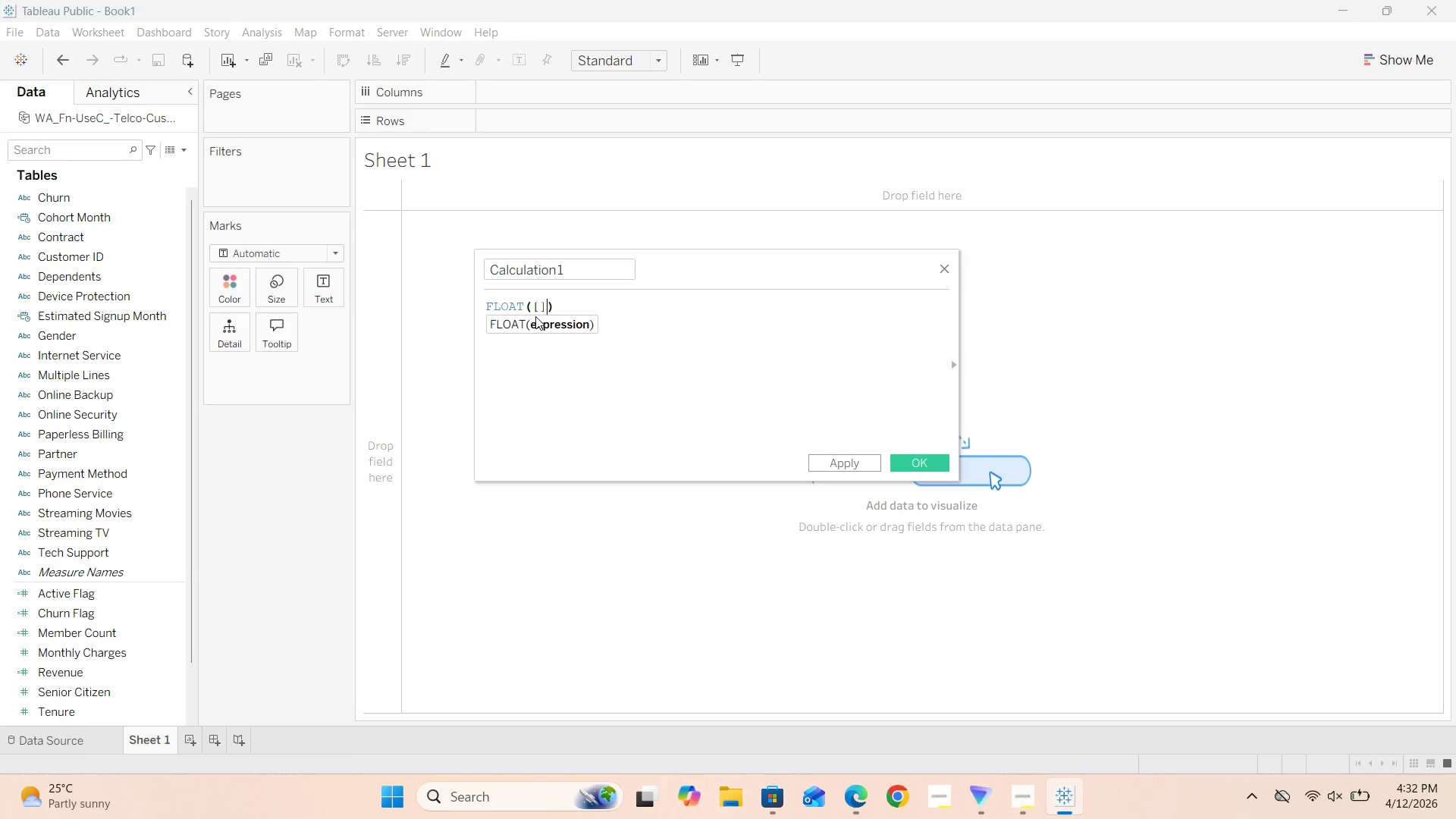 
key(BracketRight)
 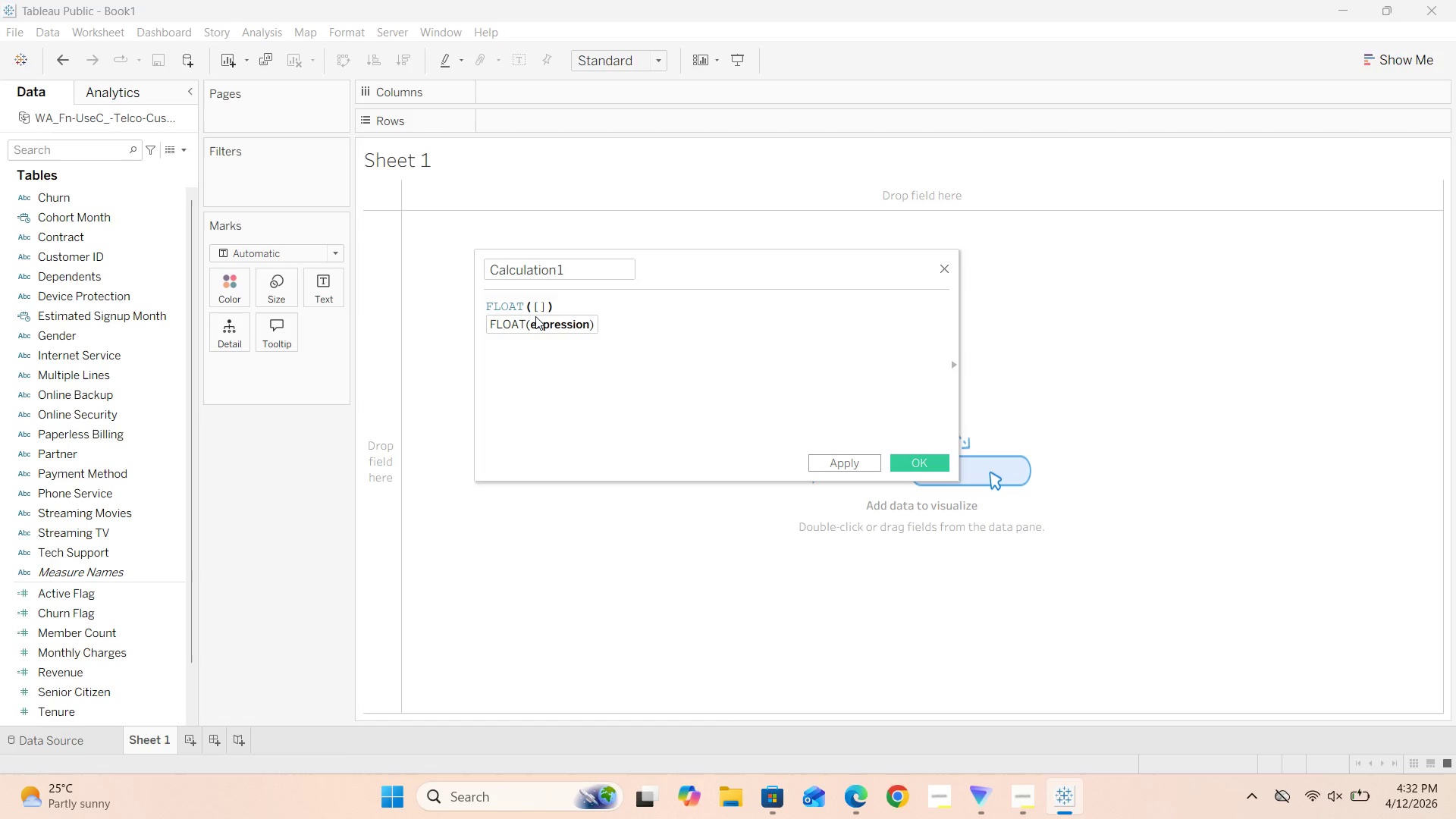 
key(ArrowLeft)
 